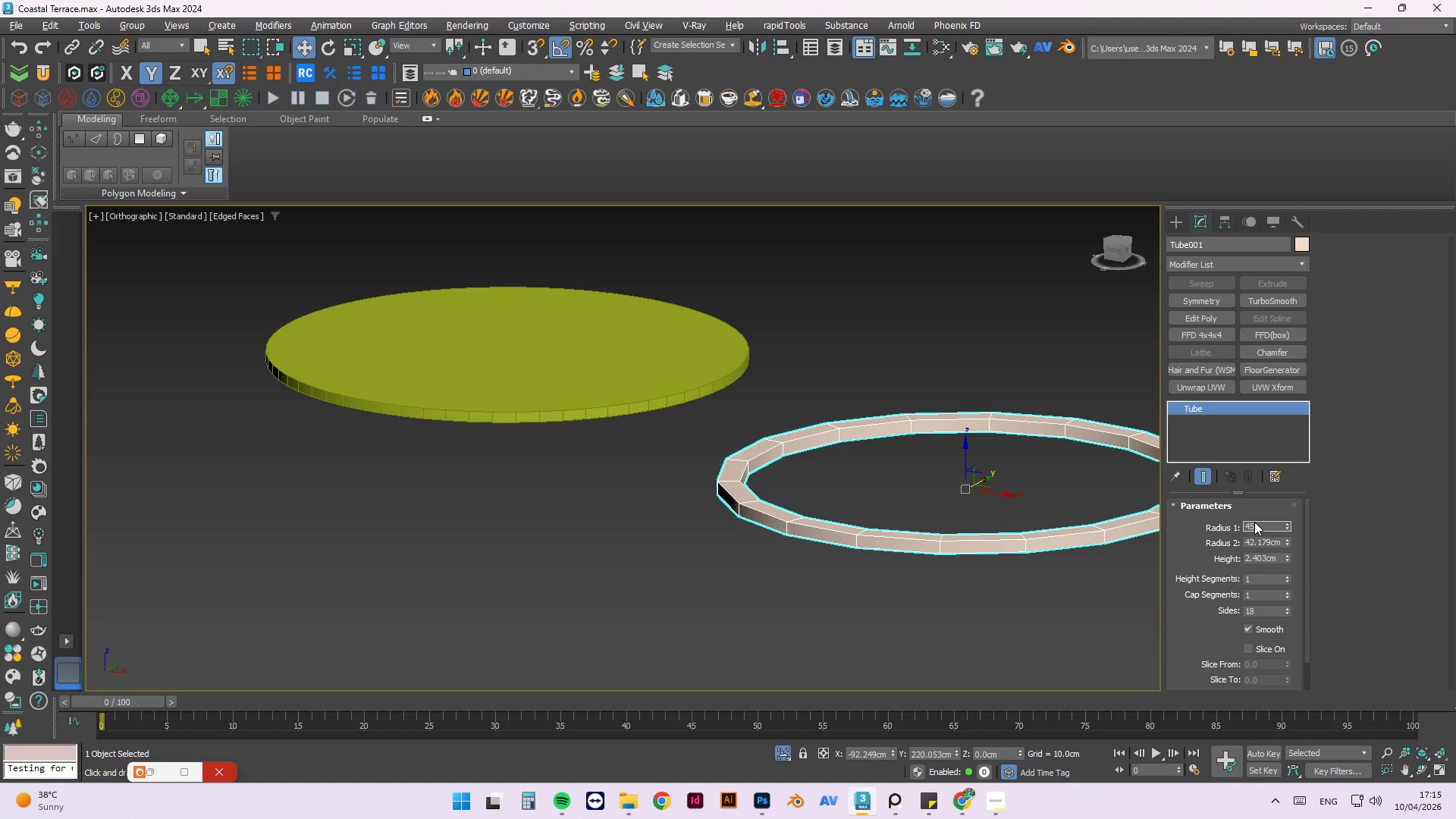 
key(Tab)
 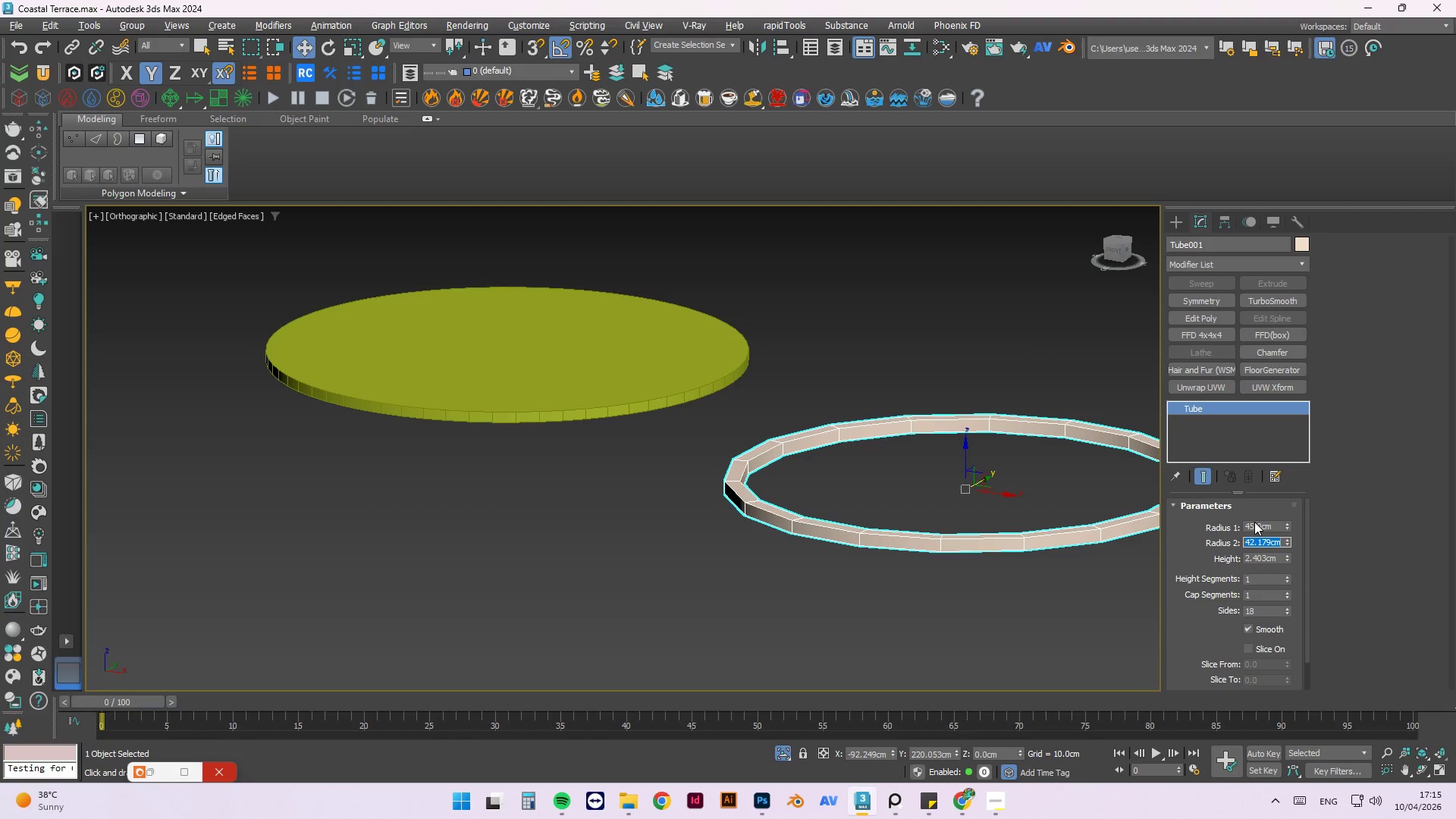 
key(Numpad1)
 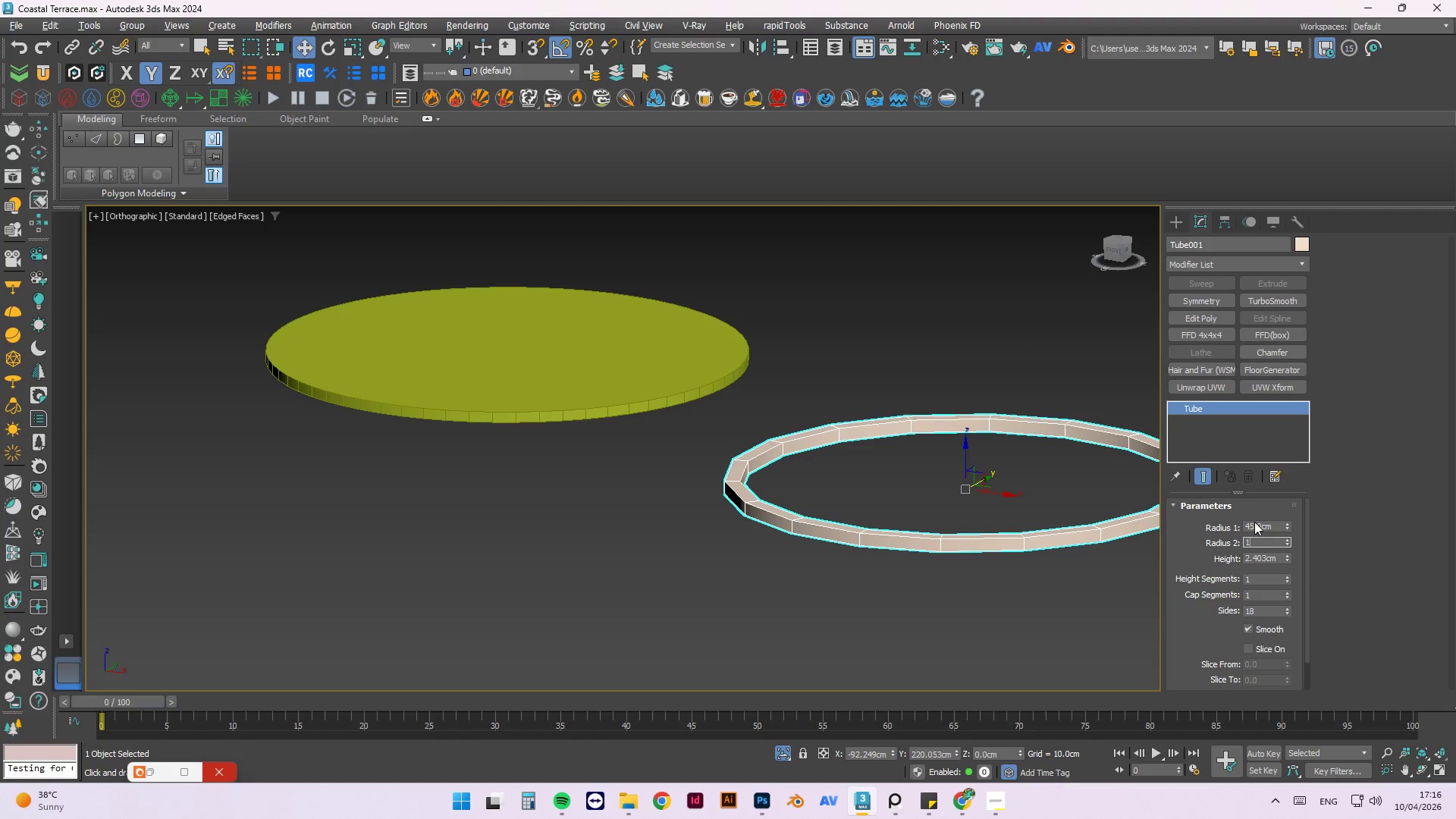 
key(Backspace)
 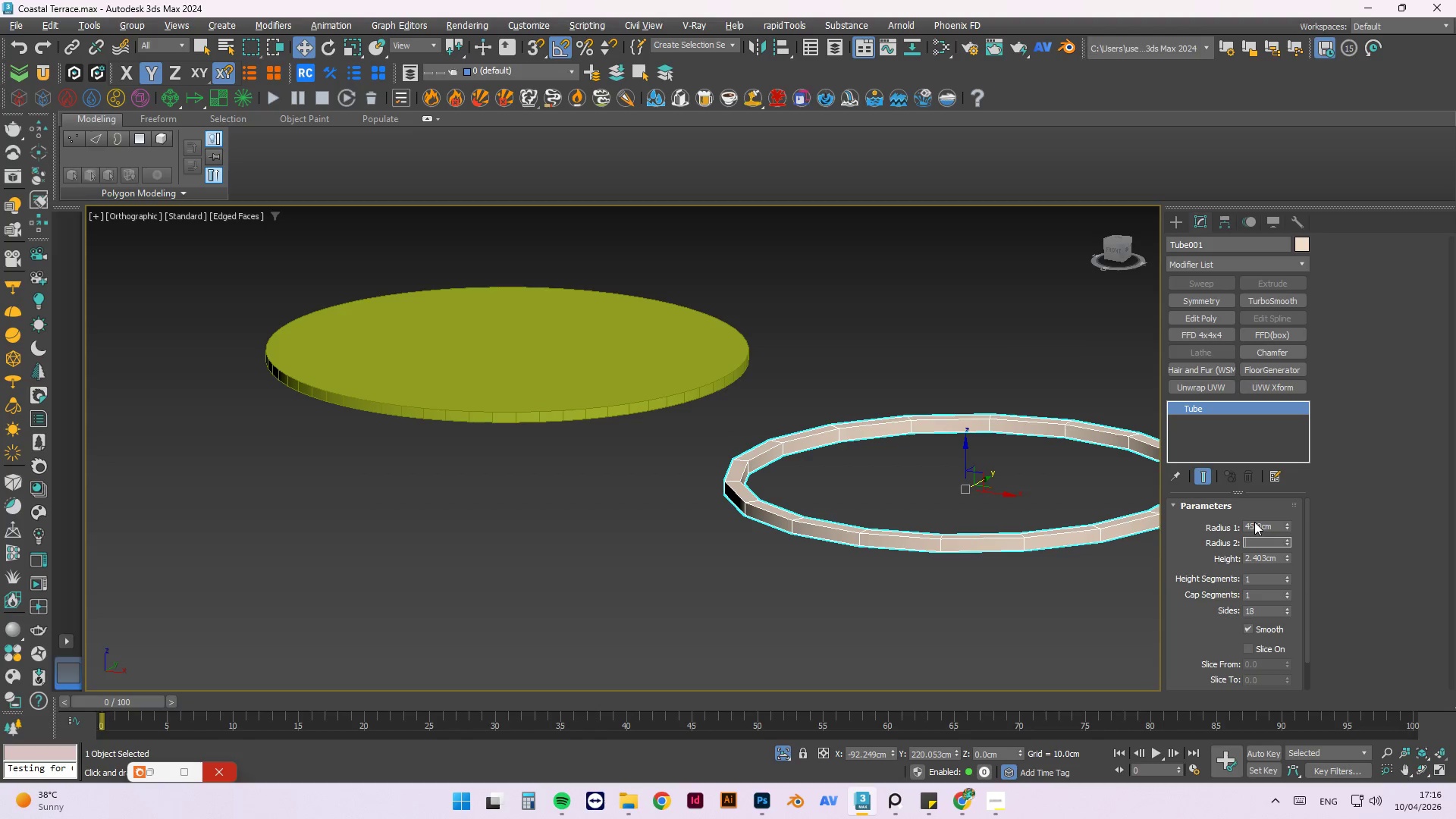 
key(Numpad4)
 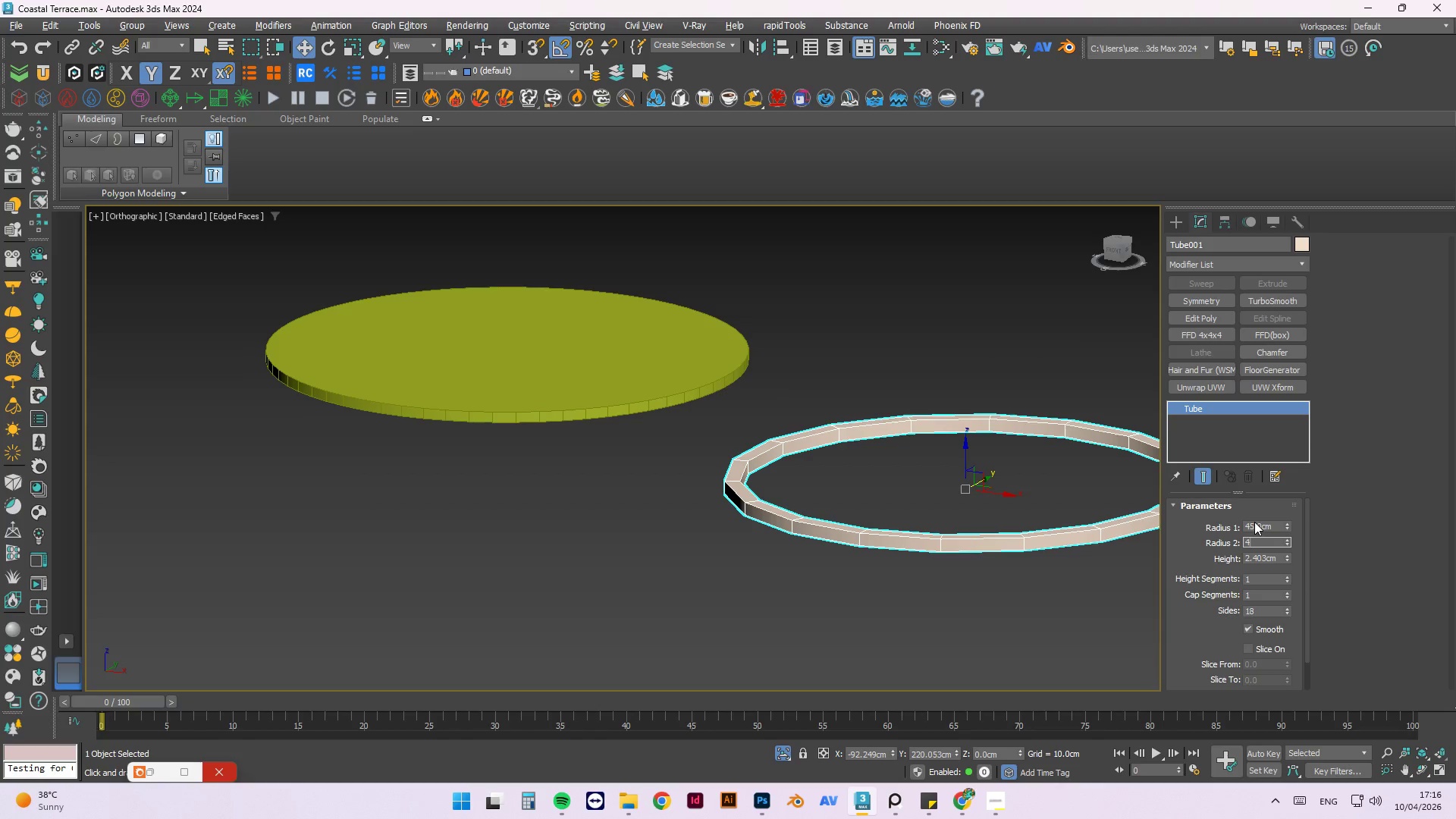 
key(Numpad4)
 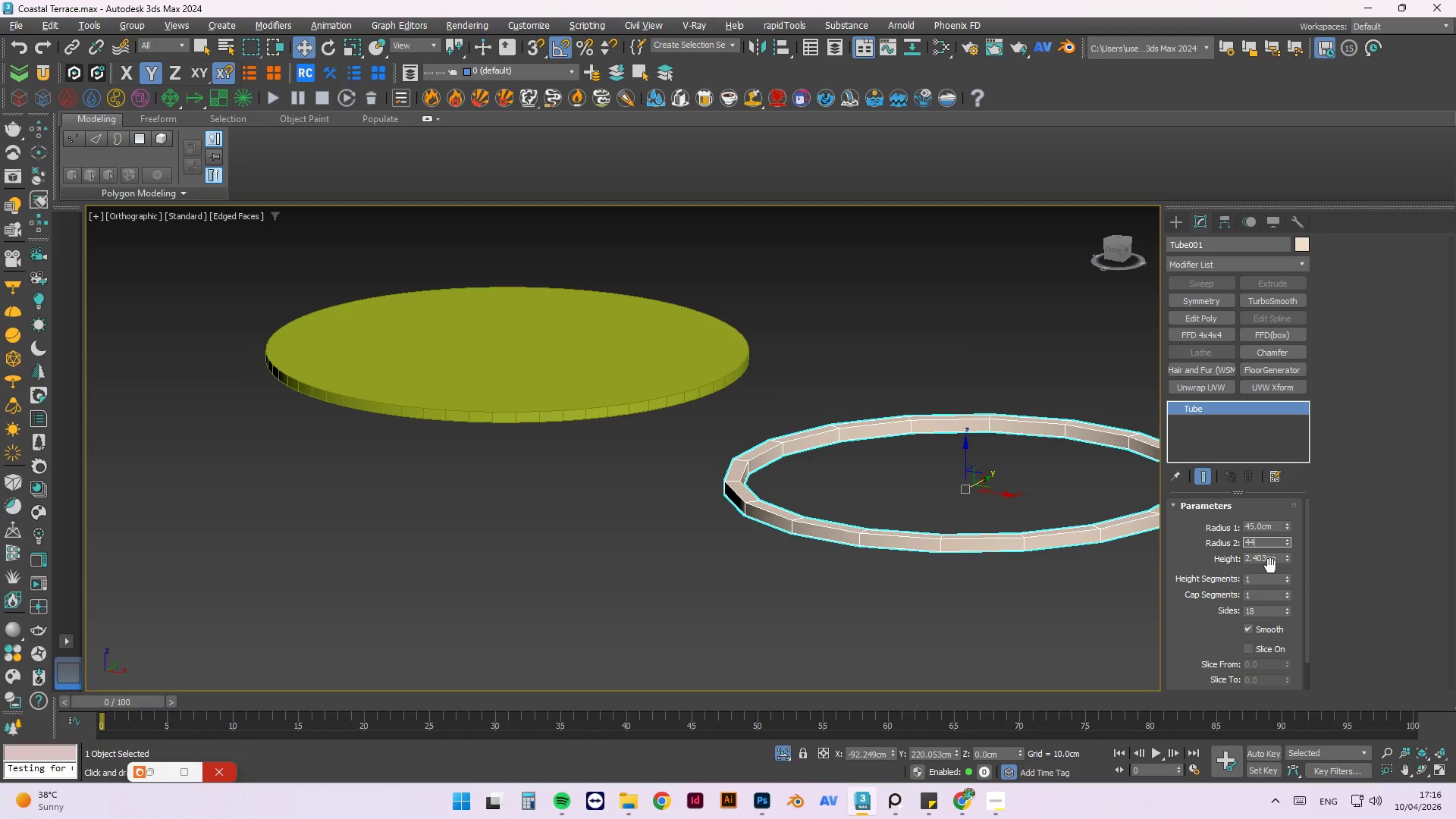 
double_click([1269, 560])
 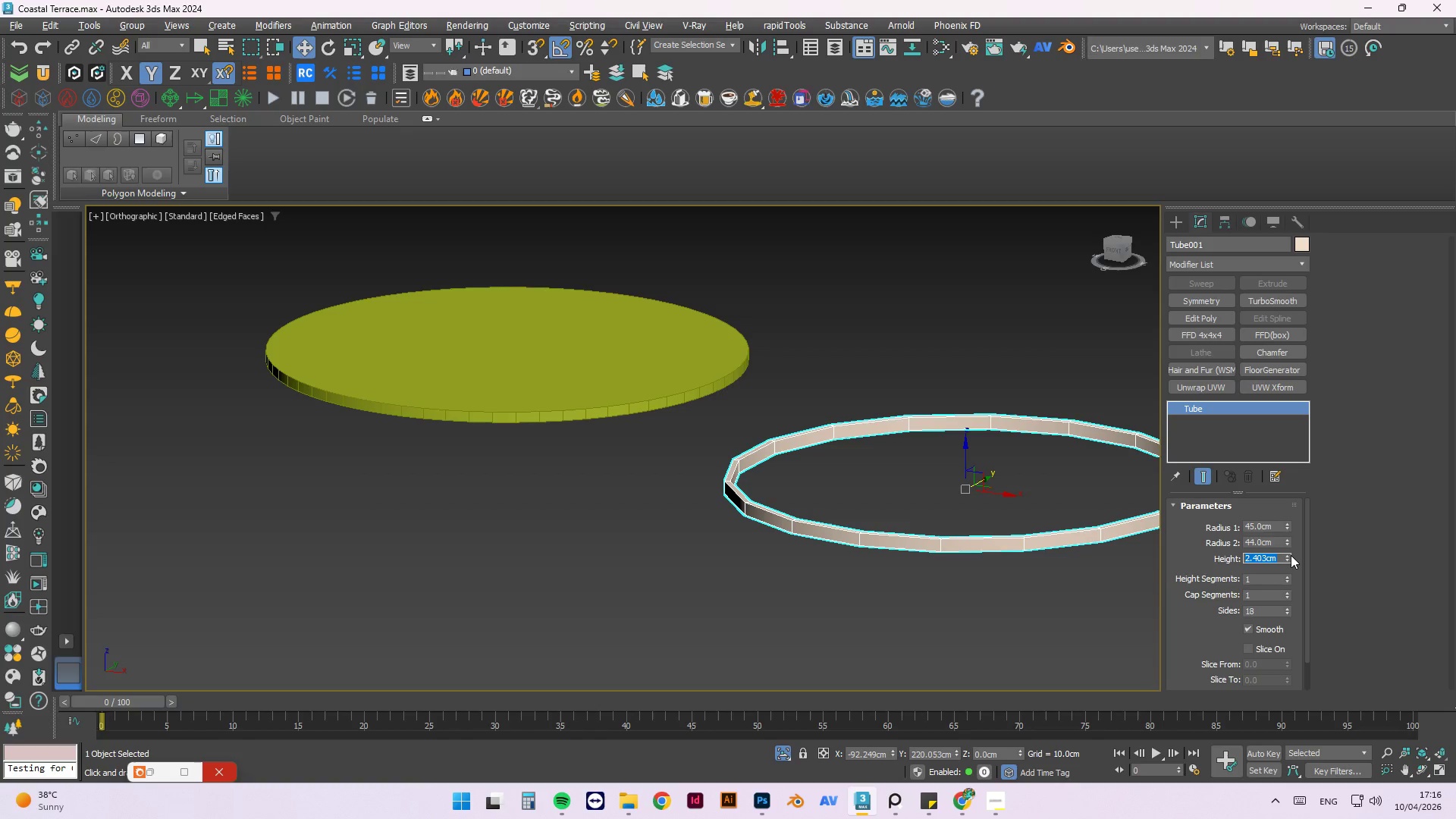 
key(Numpad2)
 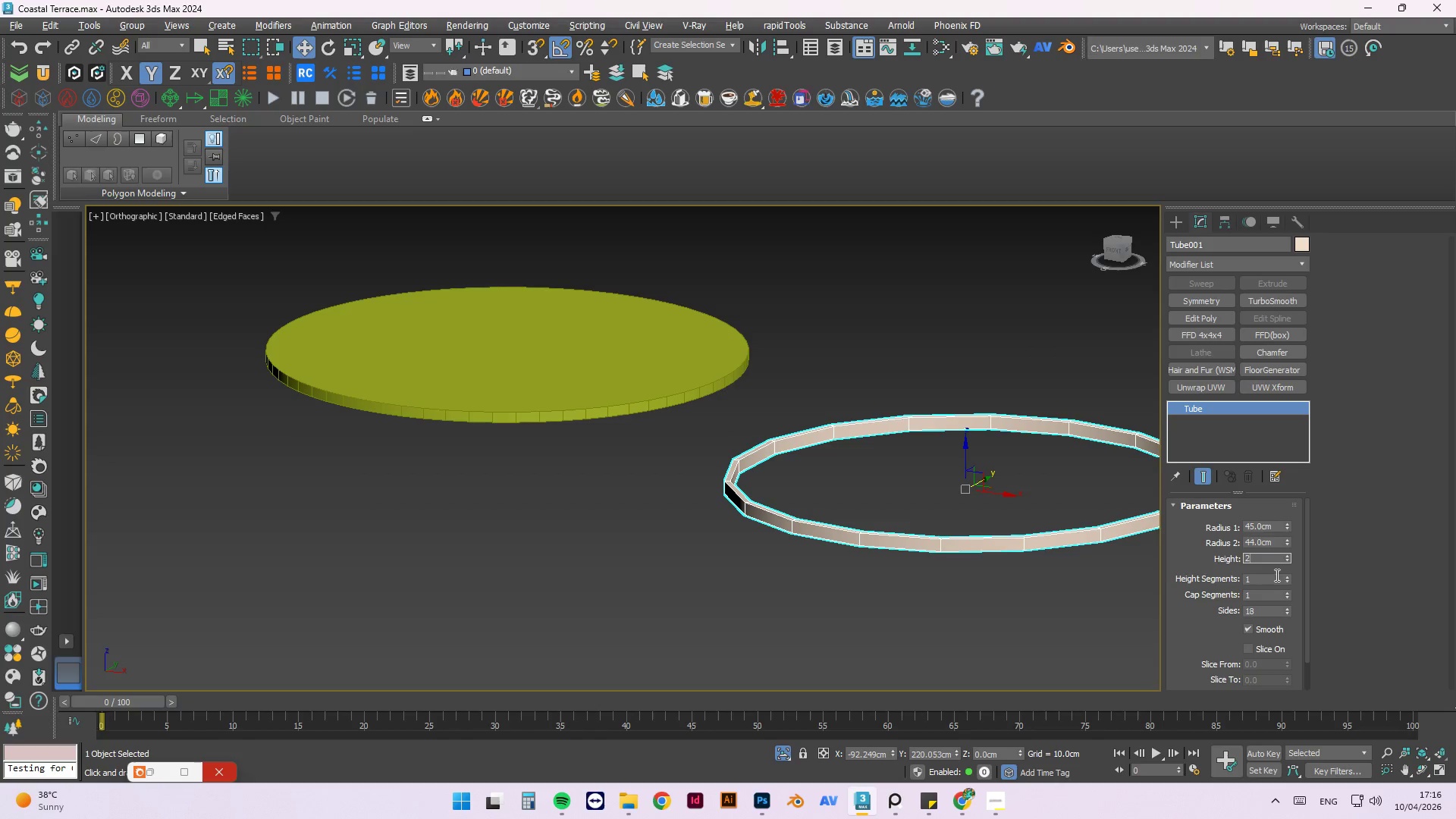 
left_click([1276, 576])
 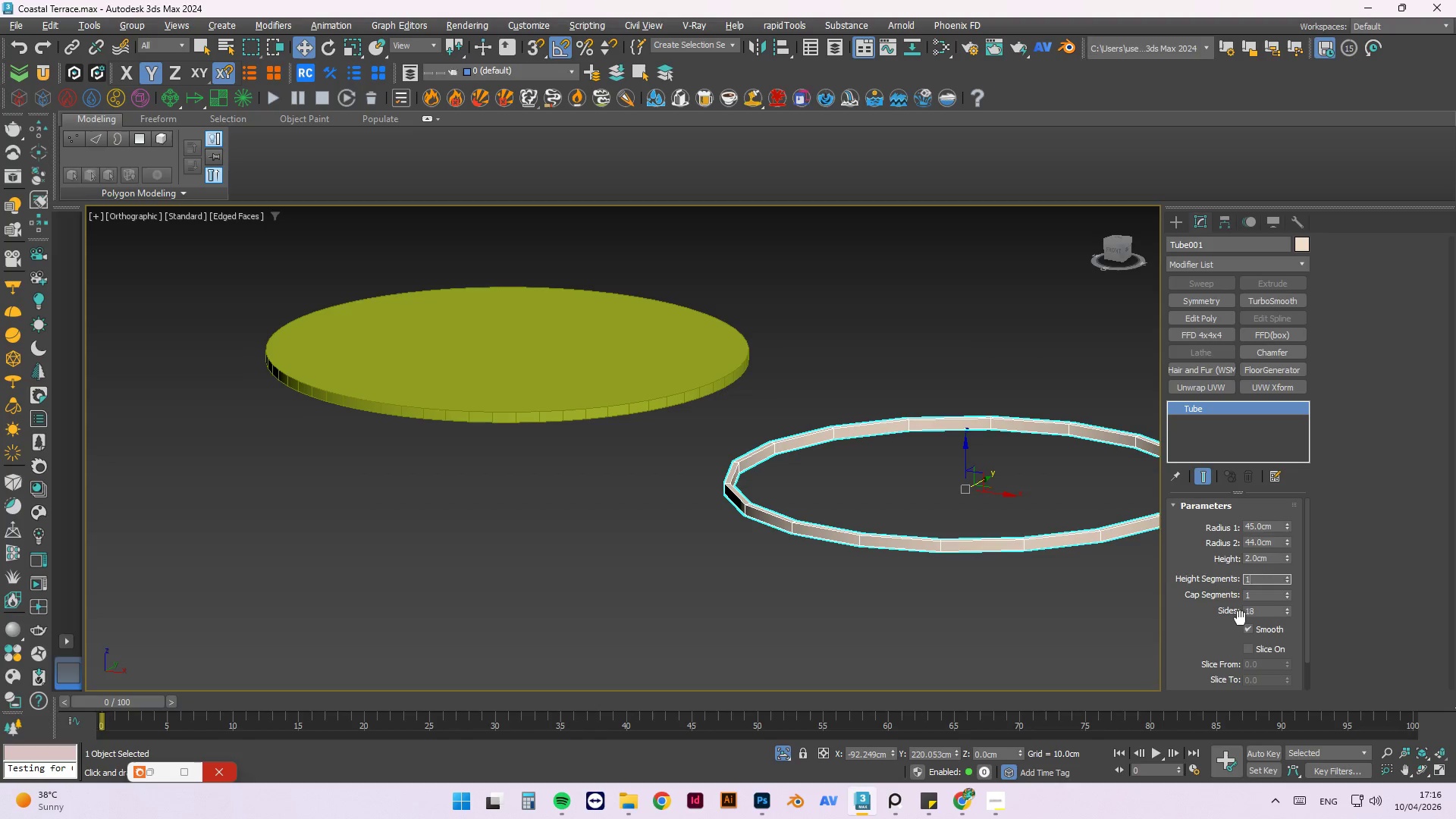 
left_click_drag(start_coordinate=[1257, 611], to_coordinate=[1200, 609])
 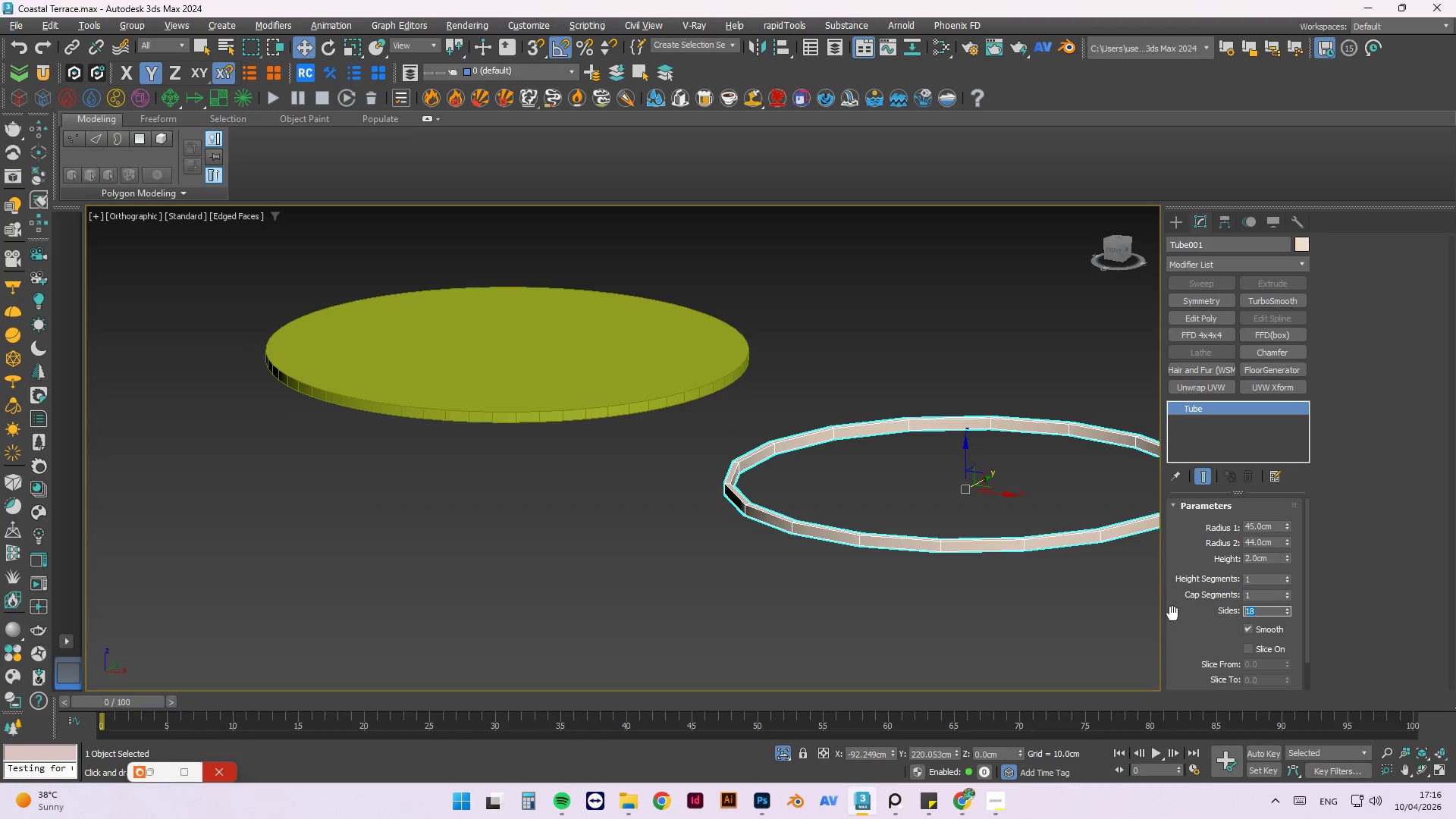 
key(Numpad6)
 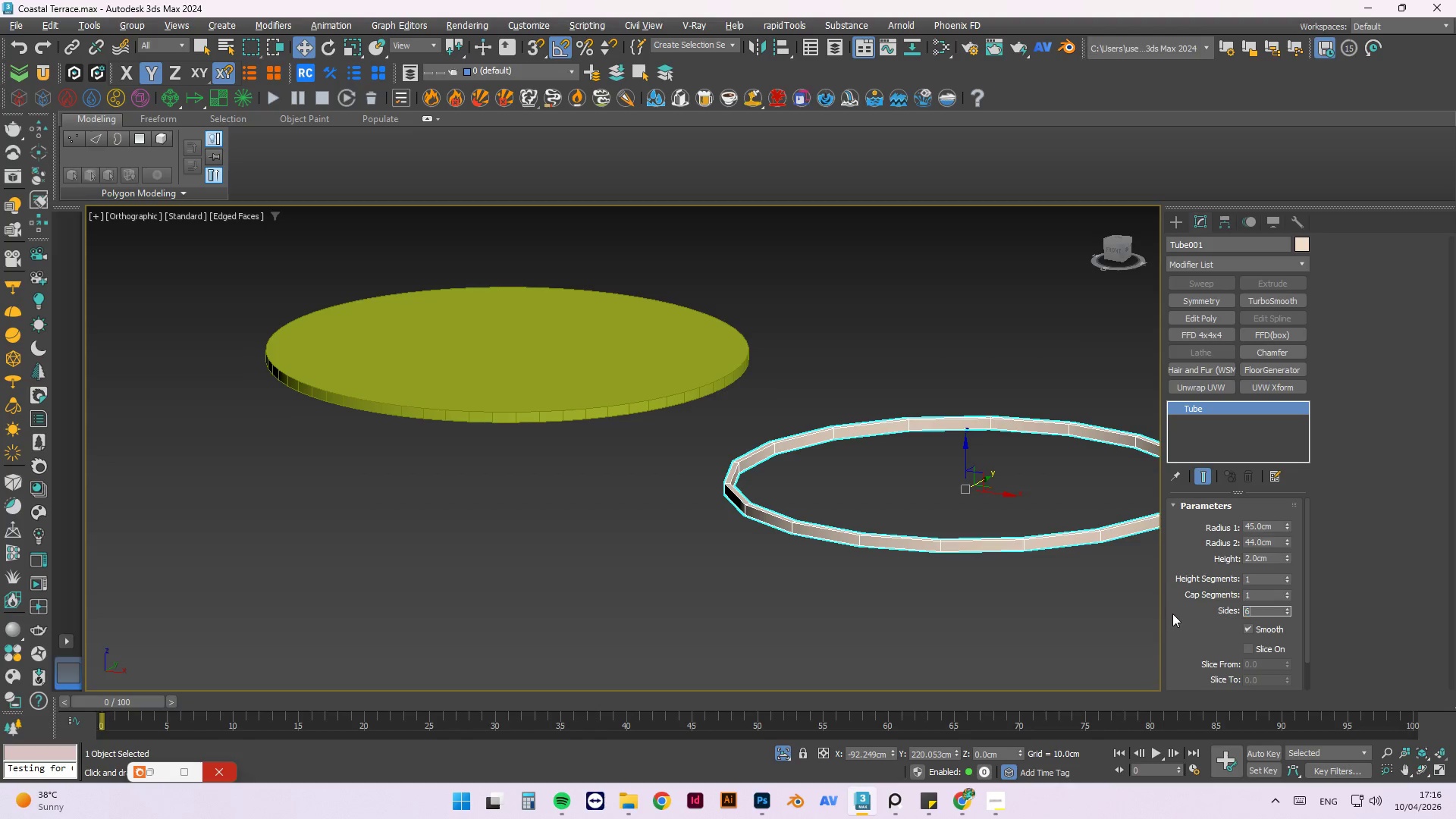 
key(Numpad4)
 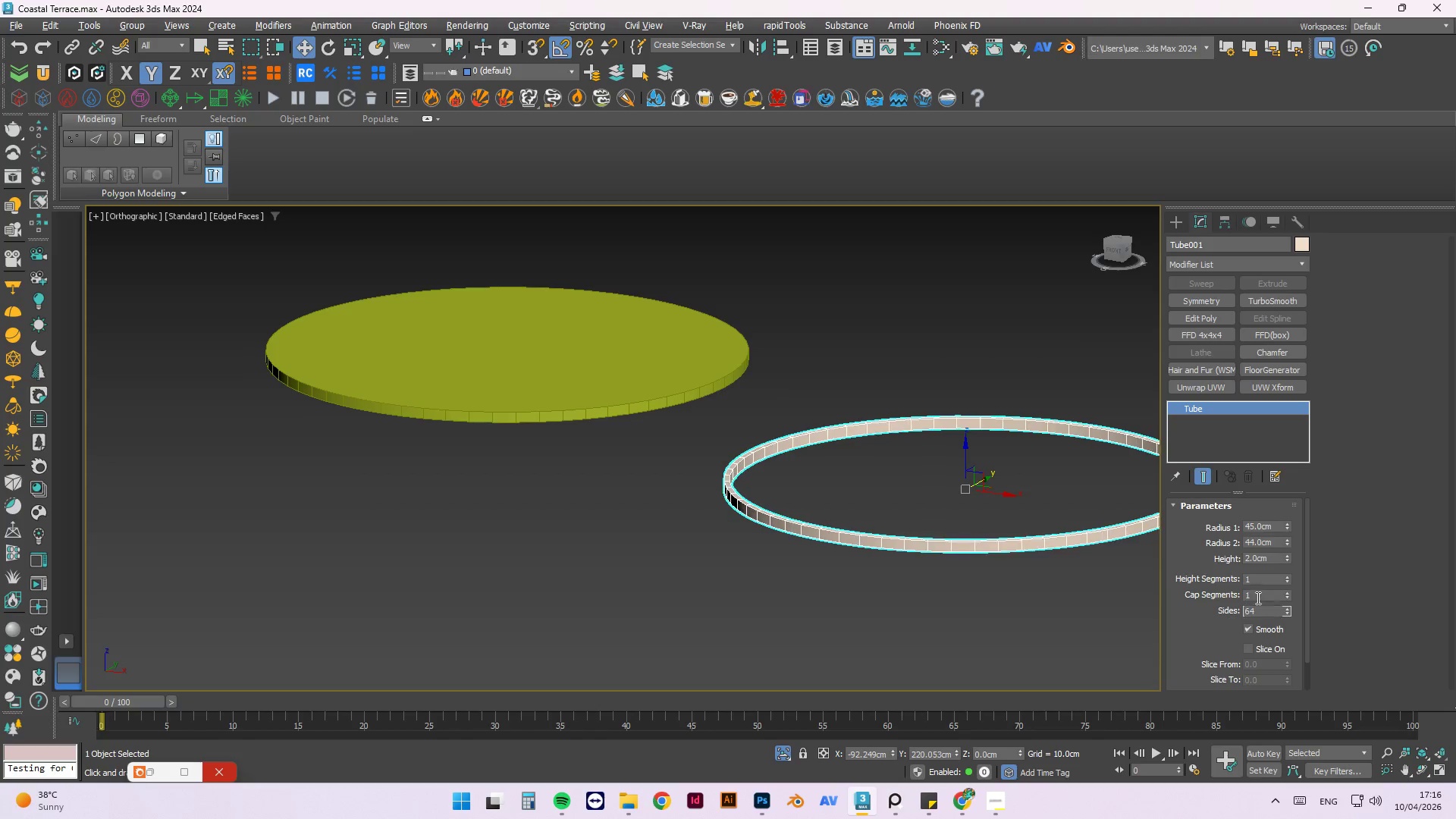 
scroll: coordinate [1213, 628], scroll_direction: down, amount: 2.0
 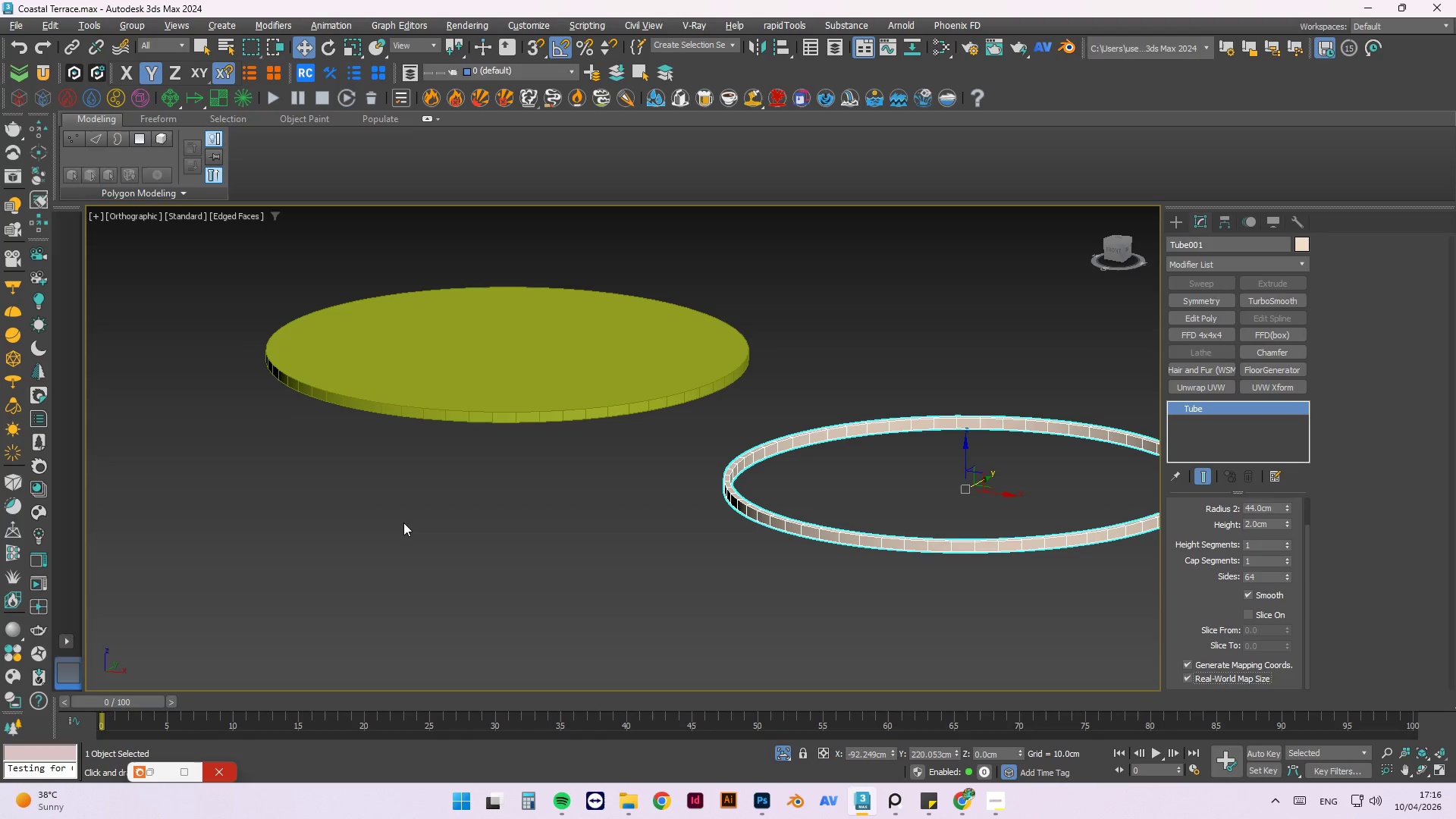 
left_click([861, 608])
 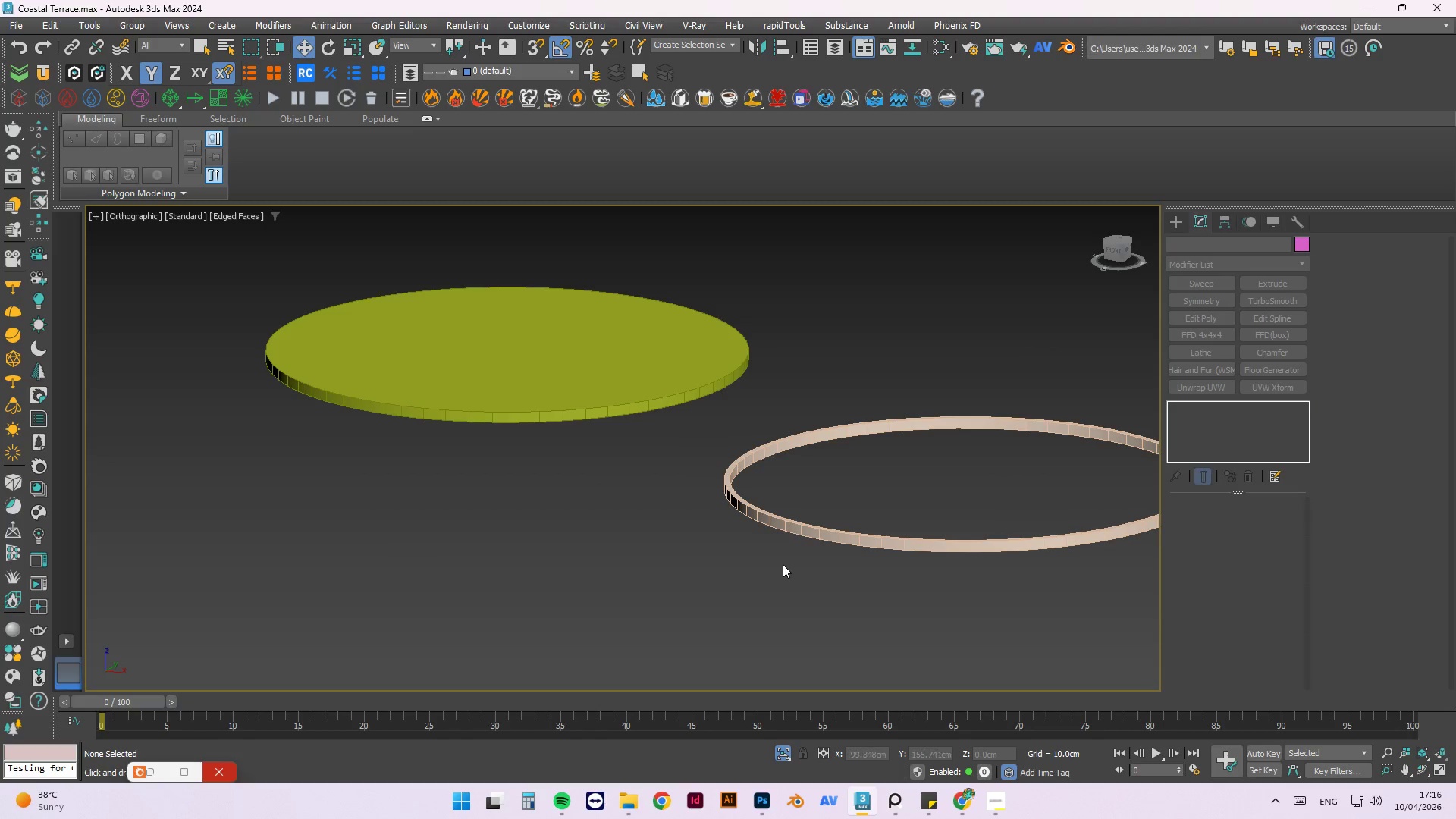 
left_click([833, 551])
 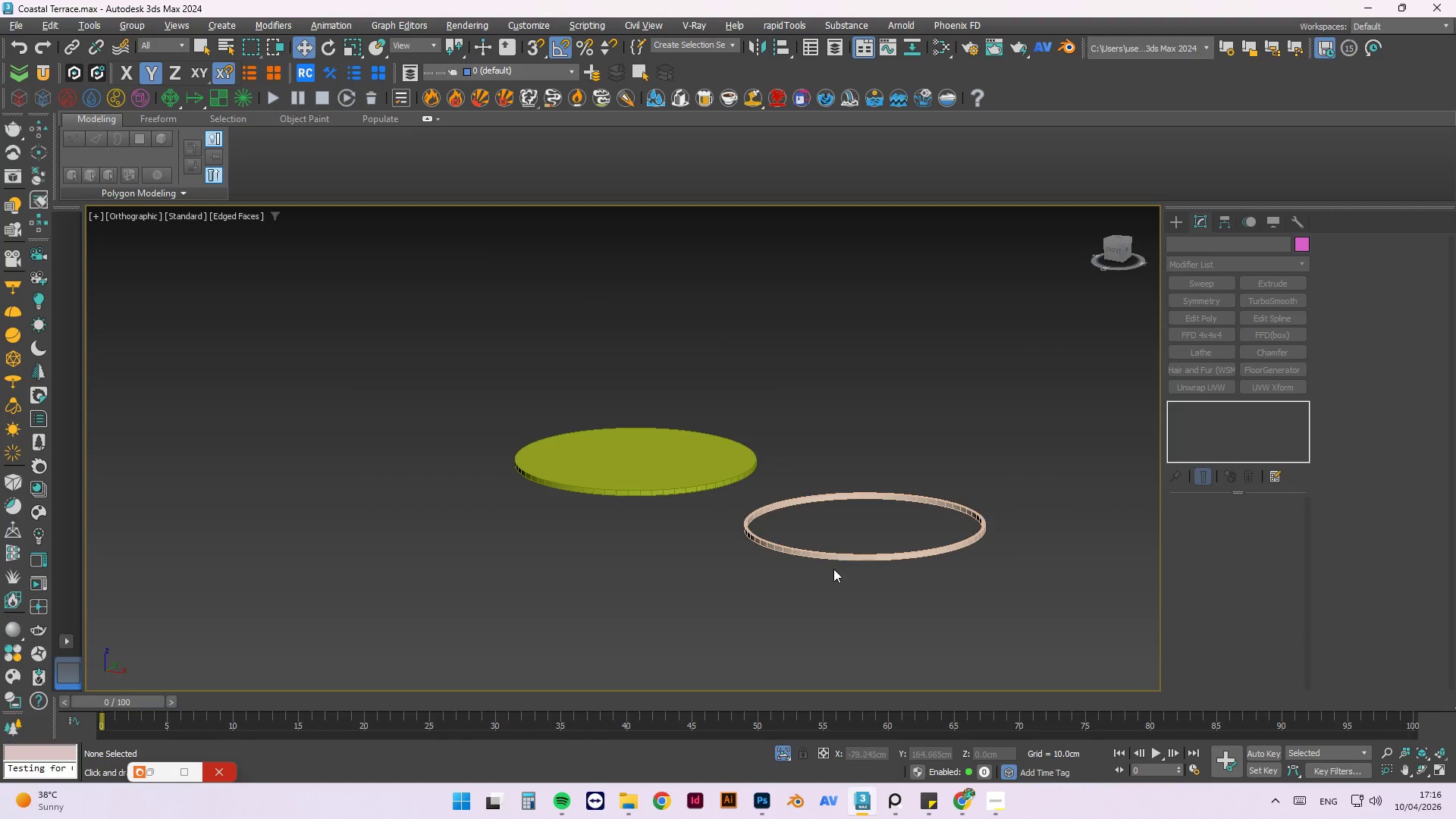 
scroll: coordinate [761, 571], scroll_direction: down, amount: 2.0
 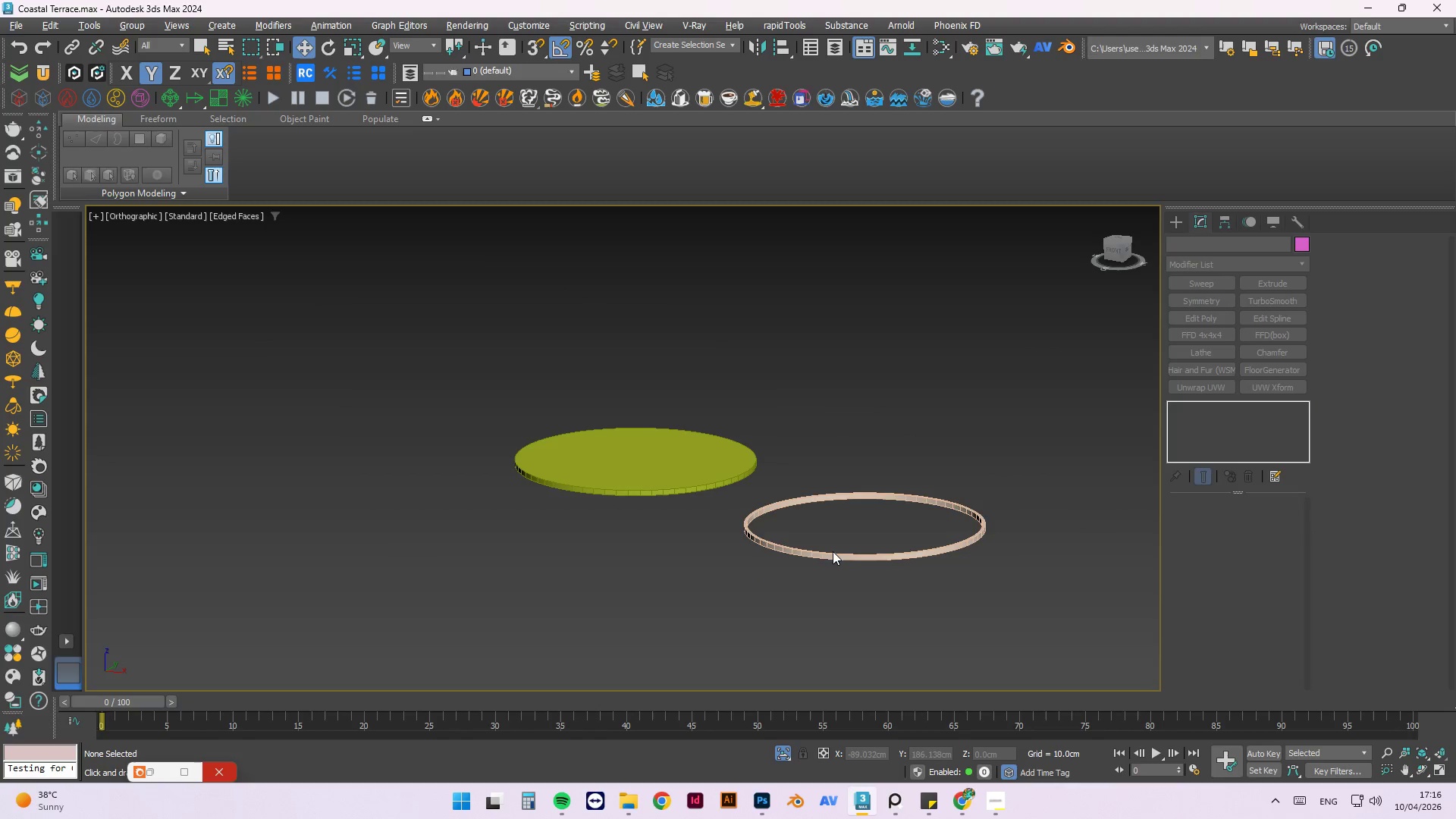 
double_click([833, 571])
 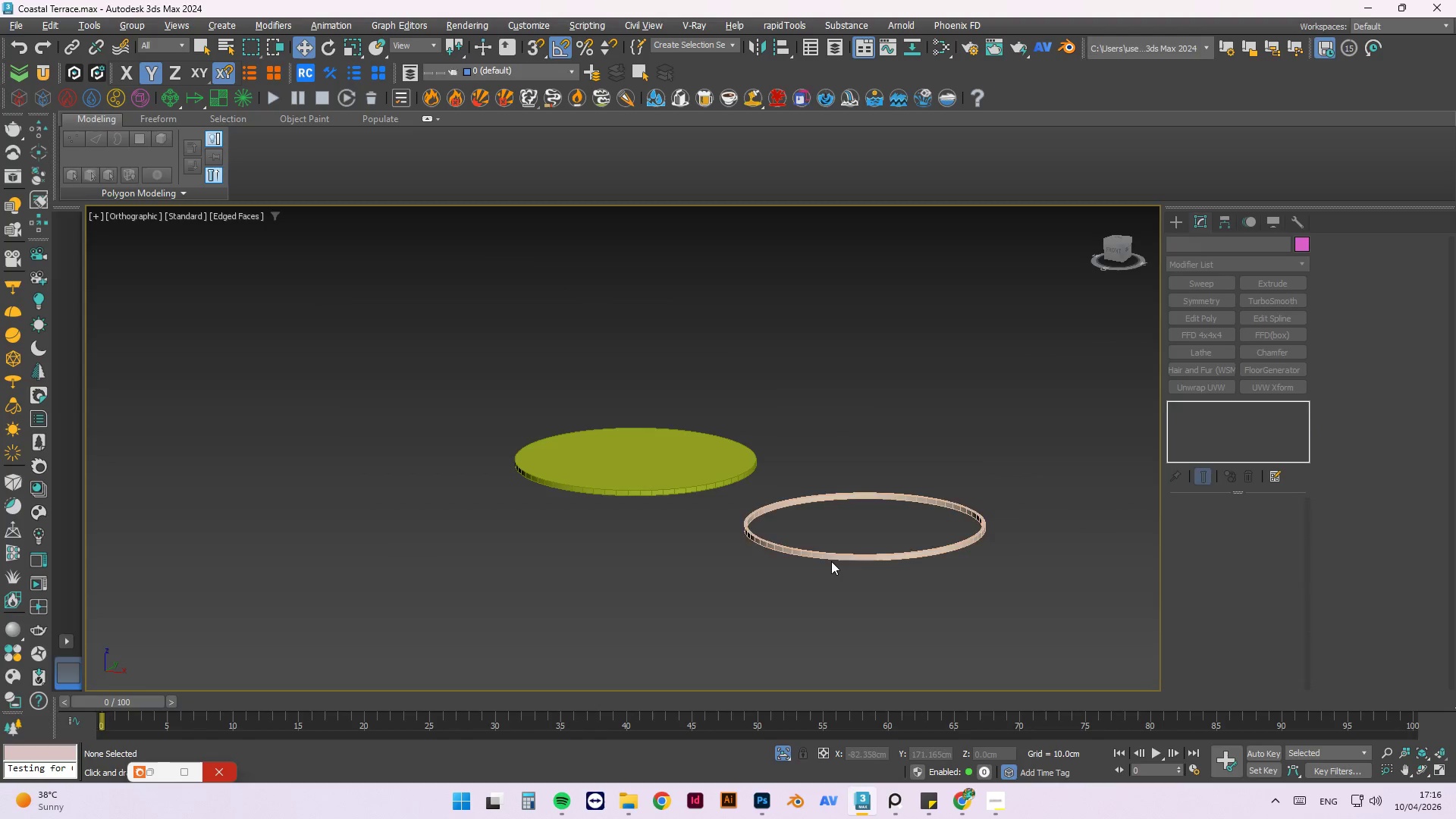 
triple_click([831, 556])
 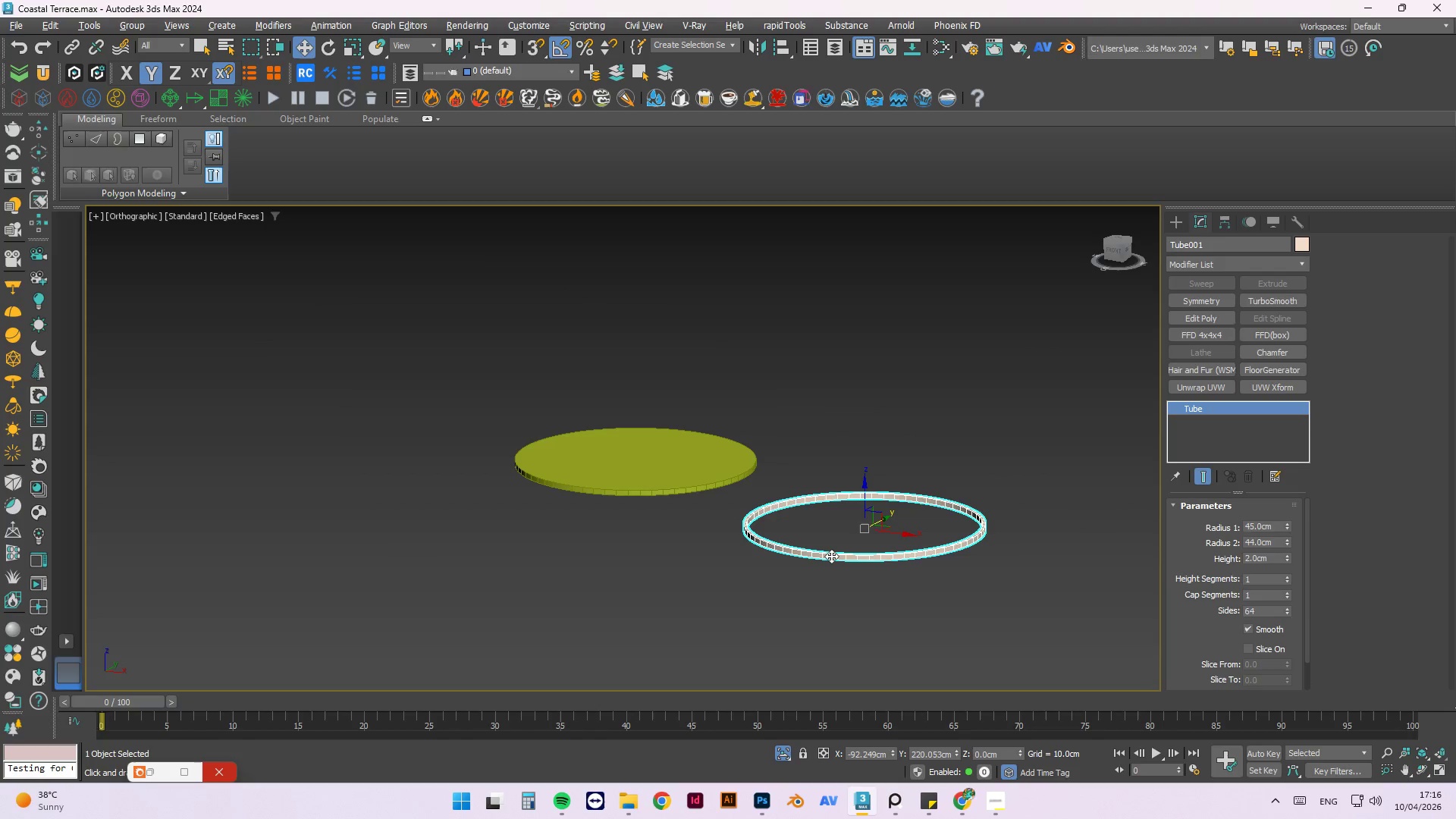 
key(Alt+A)
 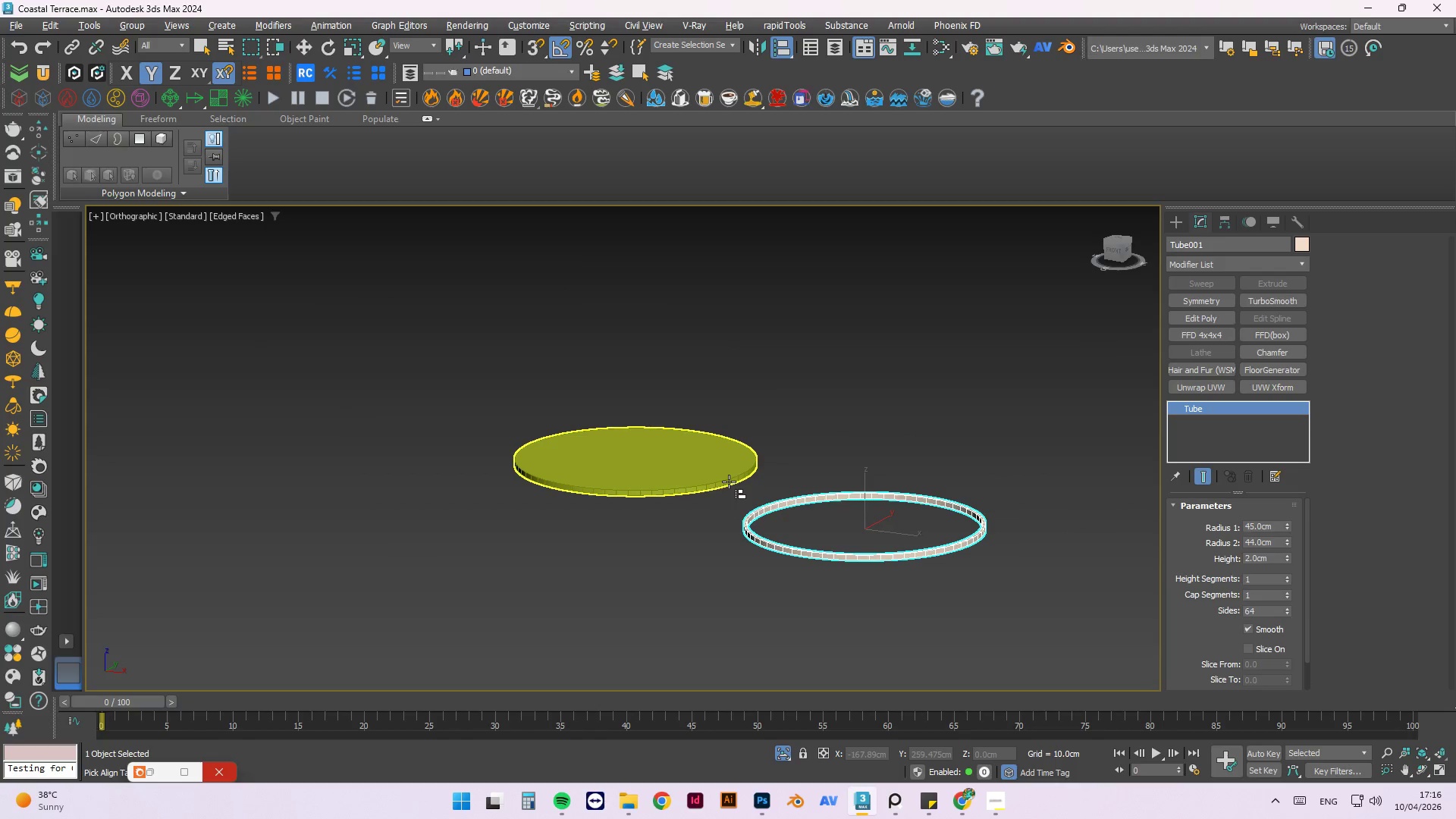 
left_click([719, 475])
 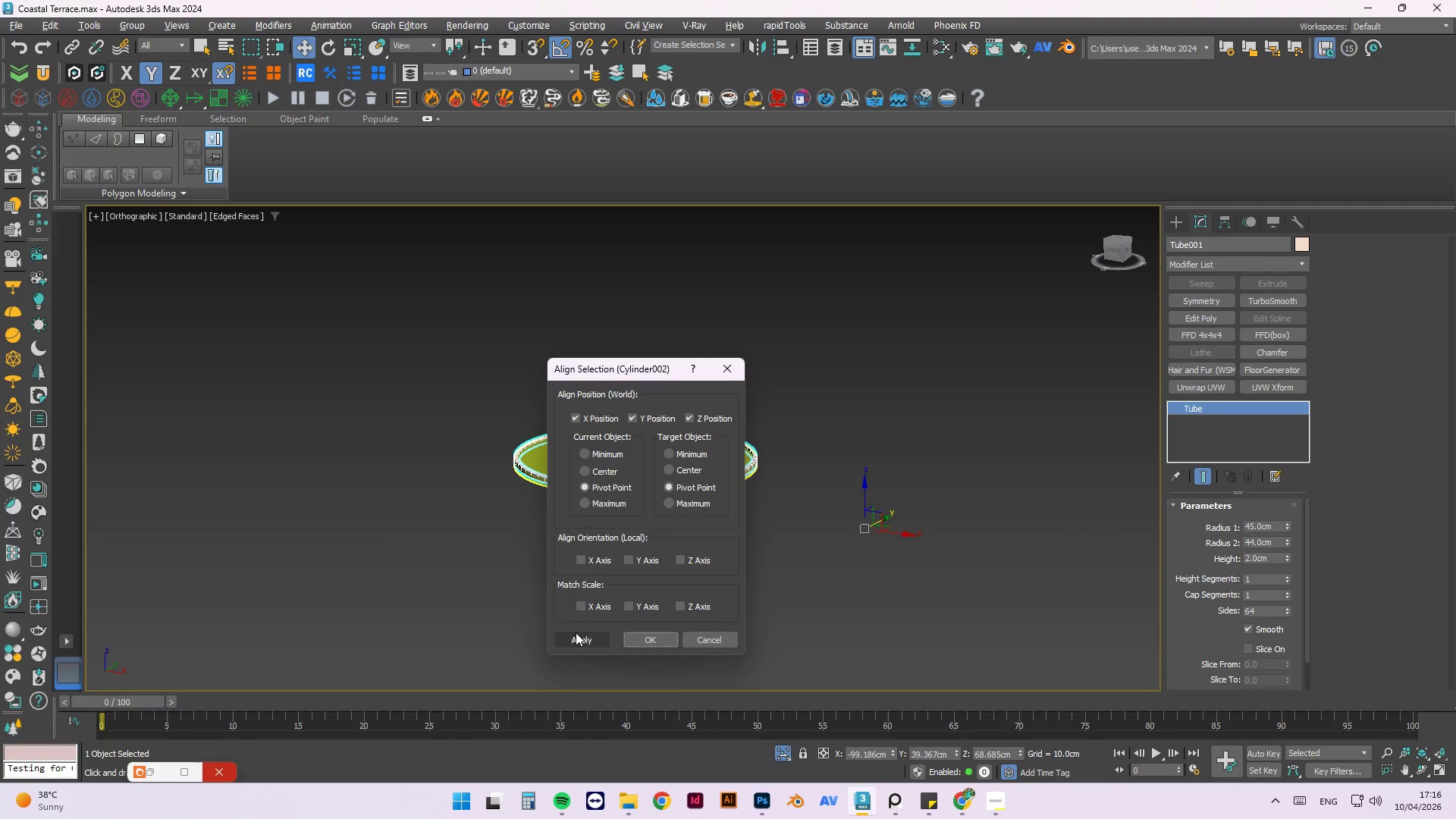 
left_click([650, 636])
 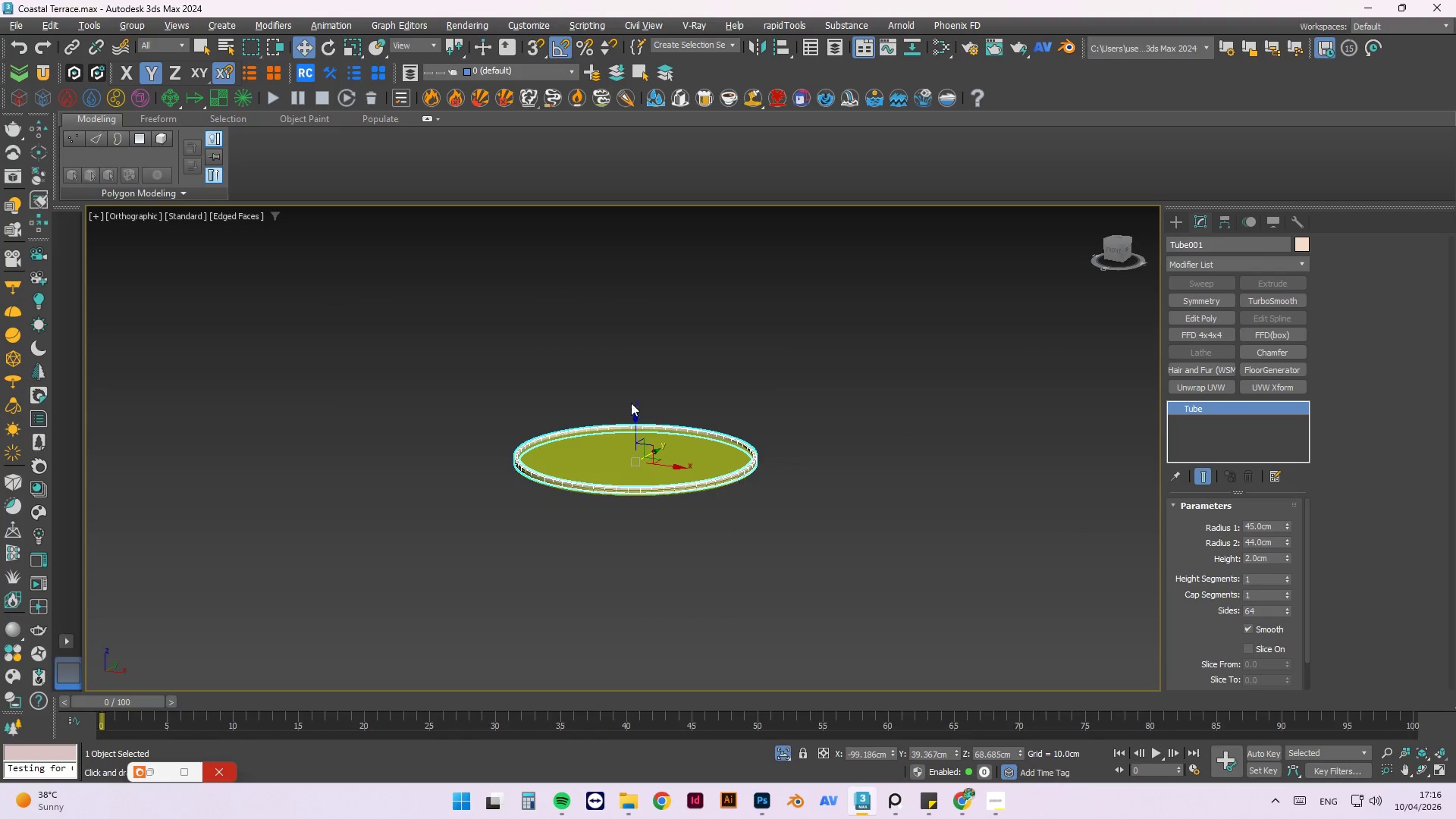 
scroll: coordinate [942, 473], scroll_direction: up, amount: 5.0
 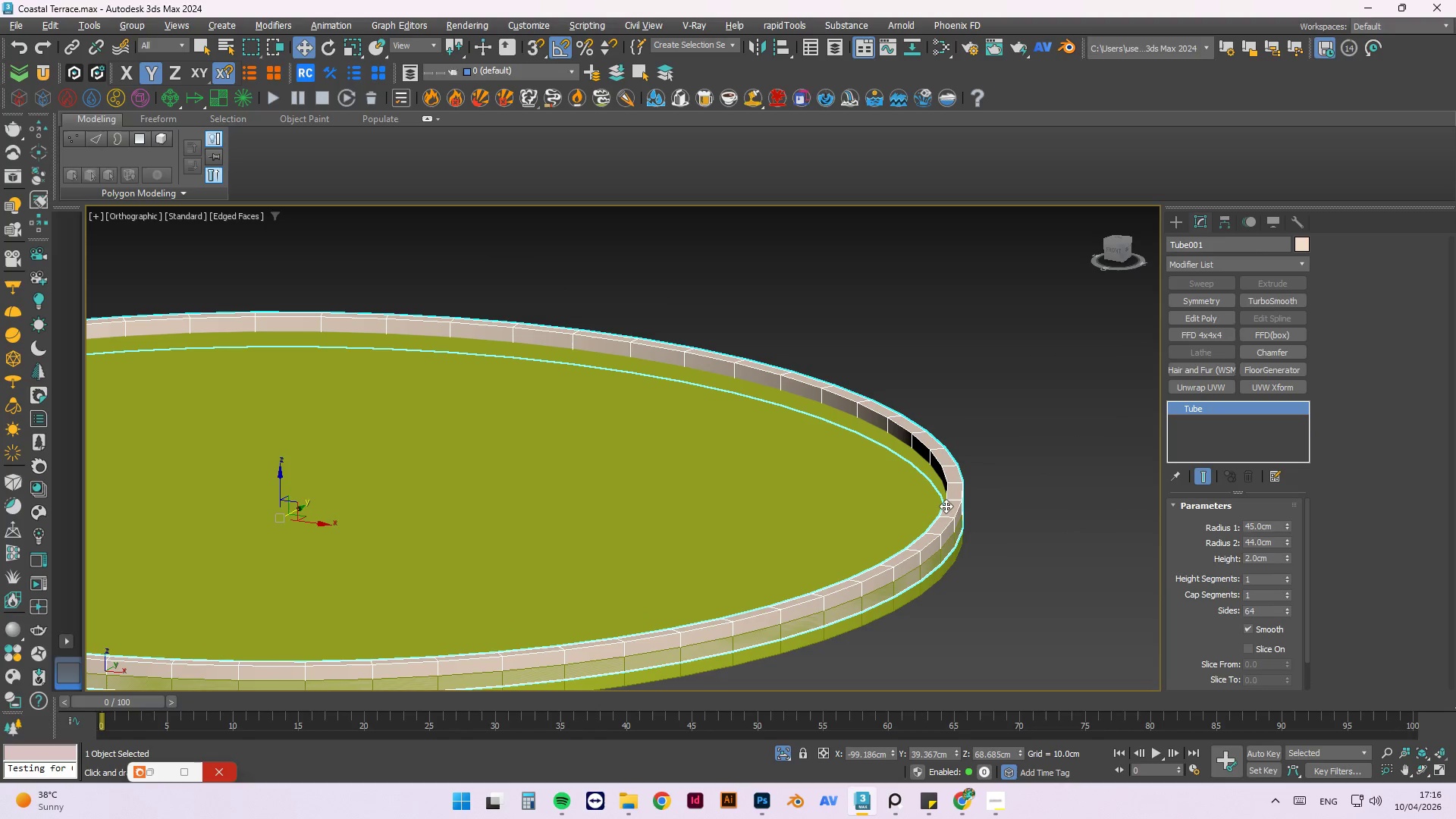 
left_click([946, 505])
 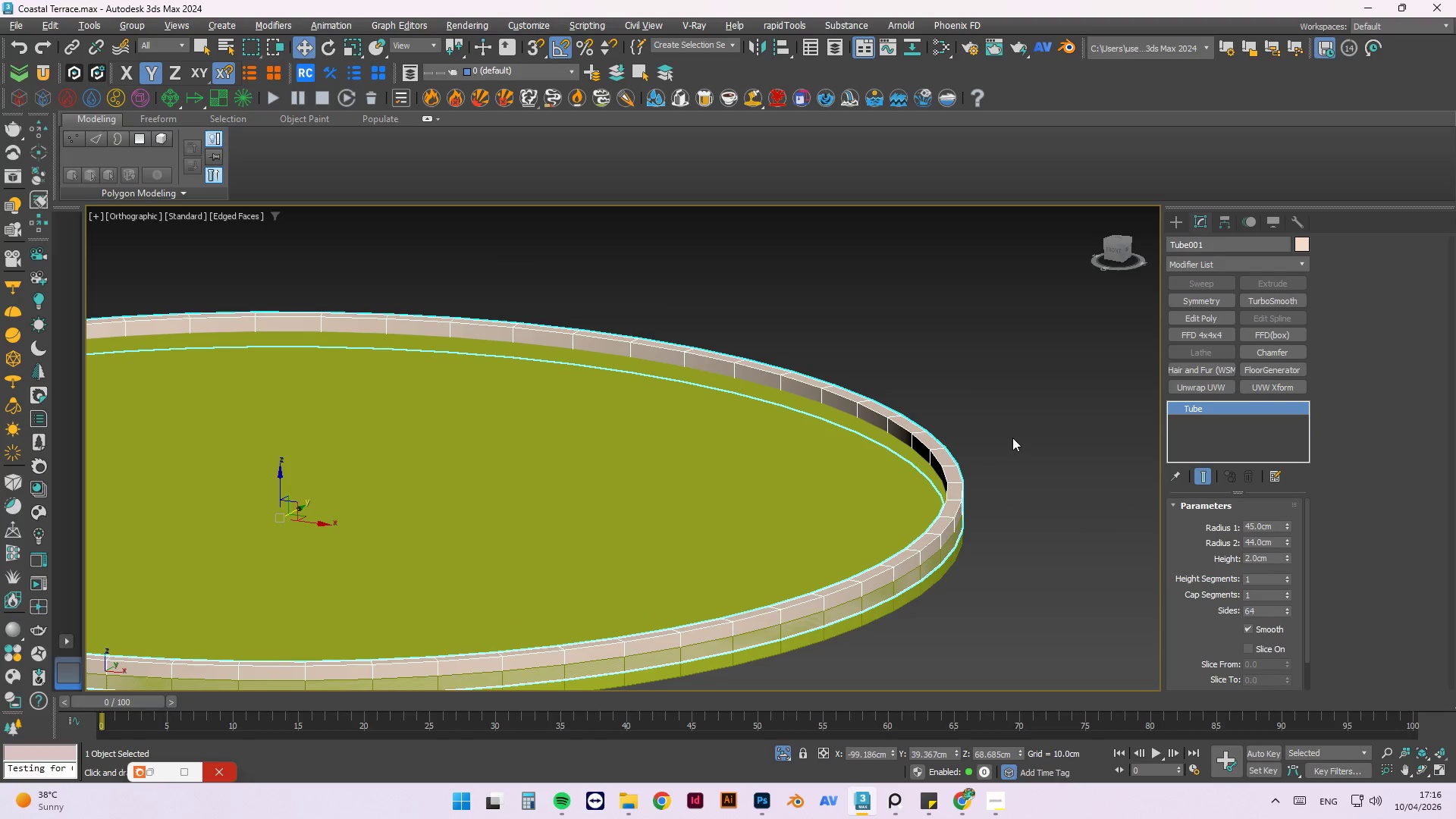 
key(F)
 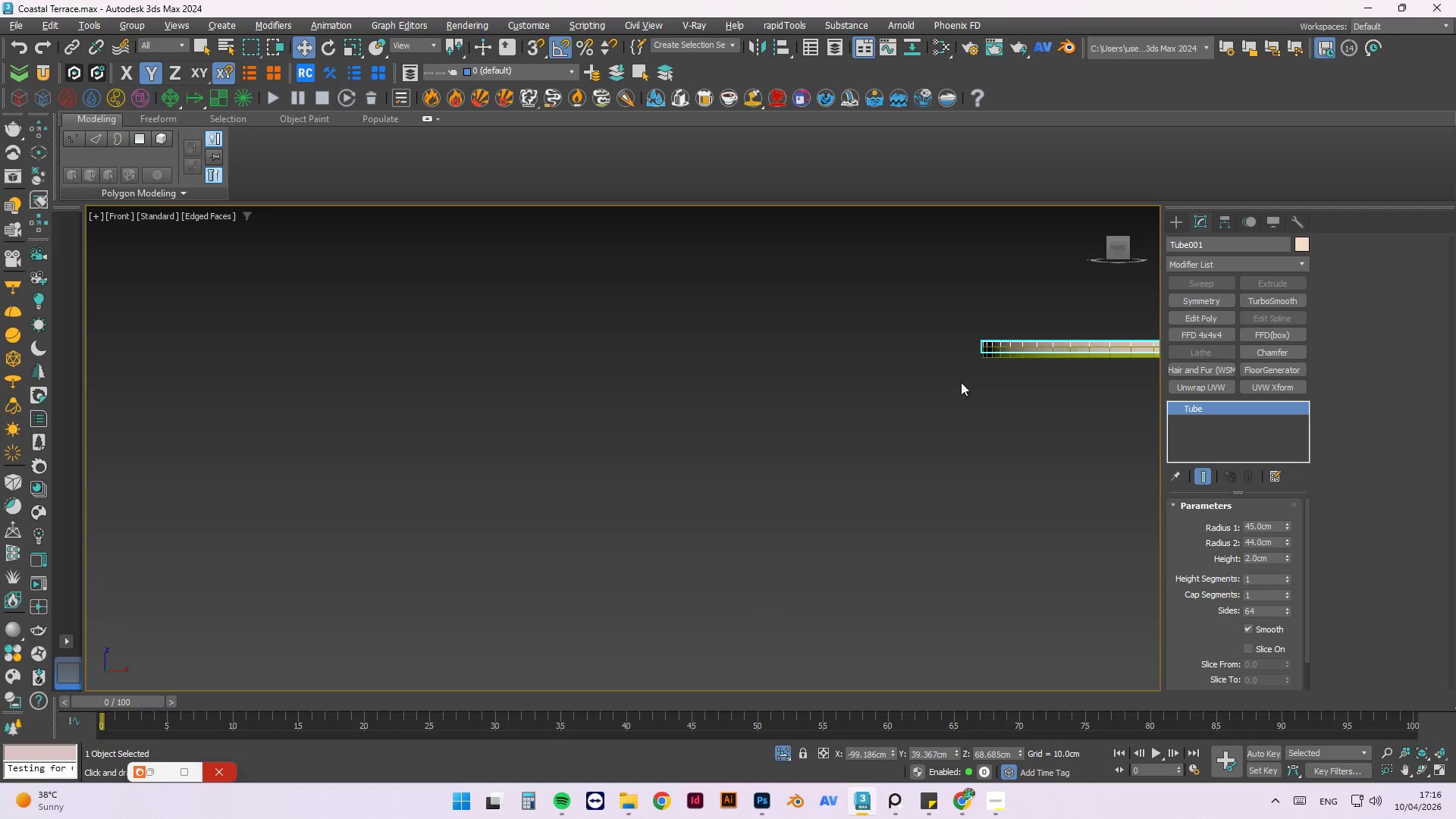 
scroll: coordinate [752, 400], scroll_direction: down, amount: 3.0
 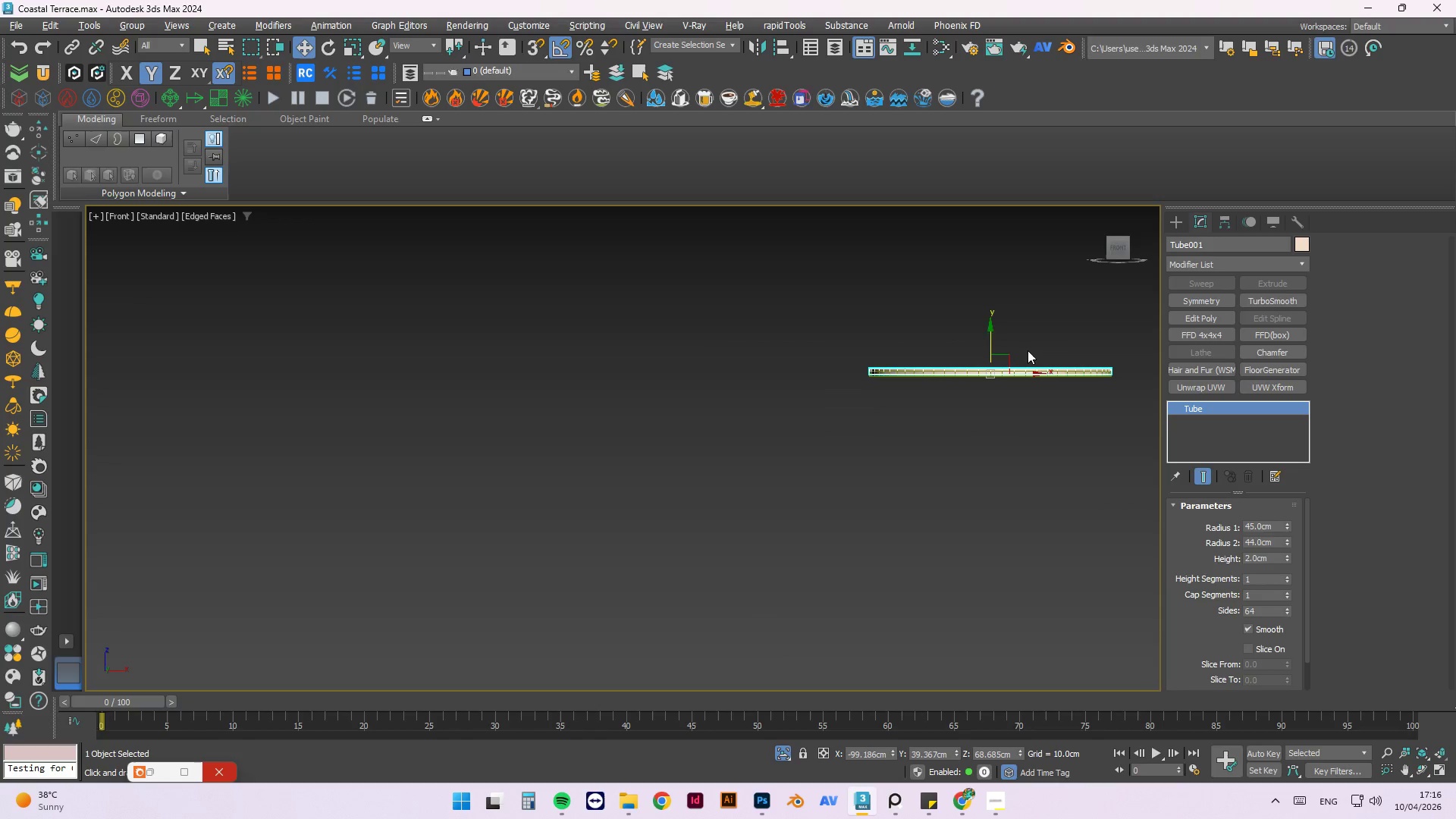 
scroll: coordinate [731, 390], scroll_direction: up, amount: 5.0
 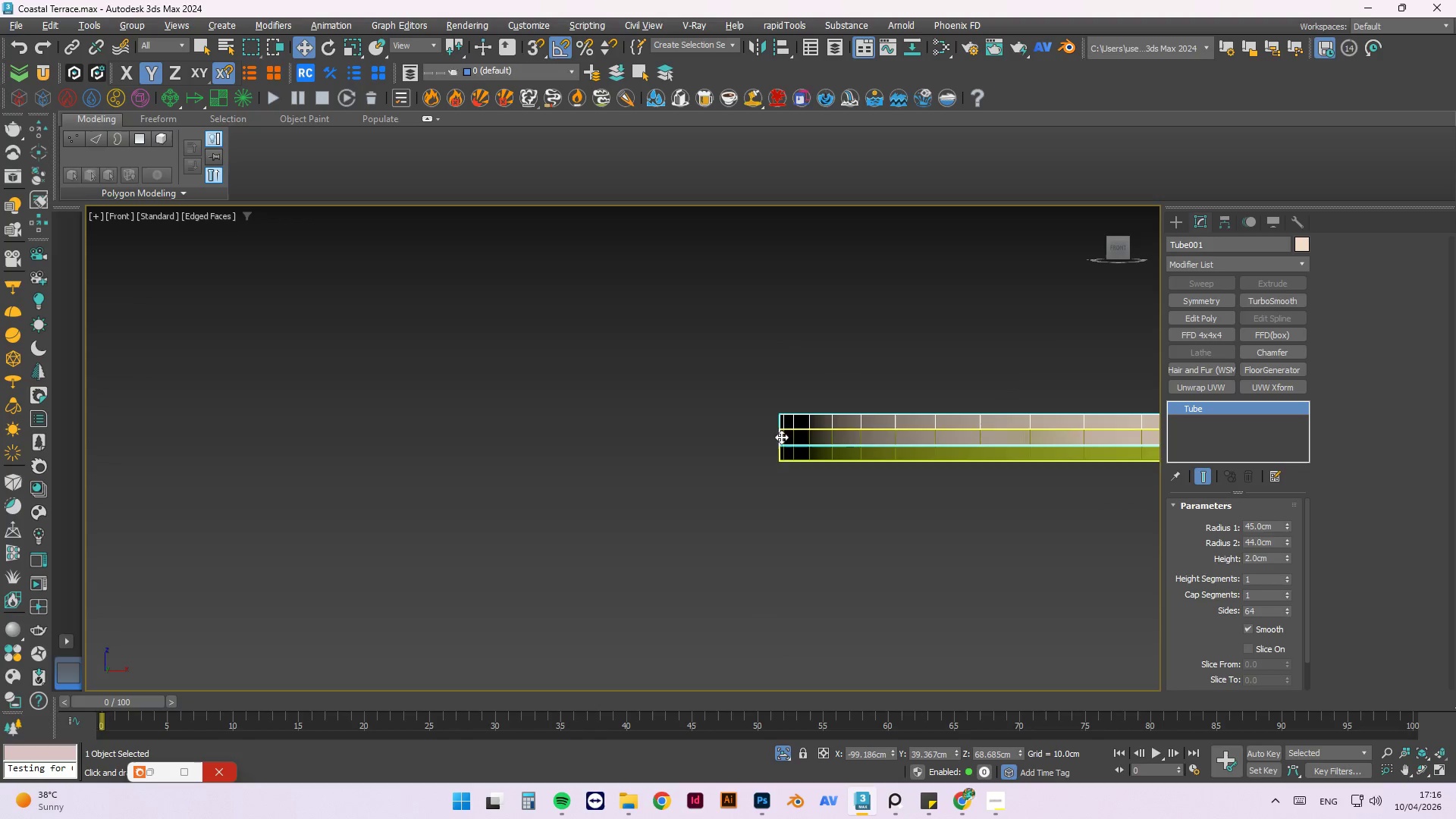 
key(S)
 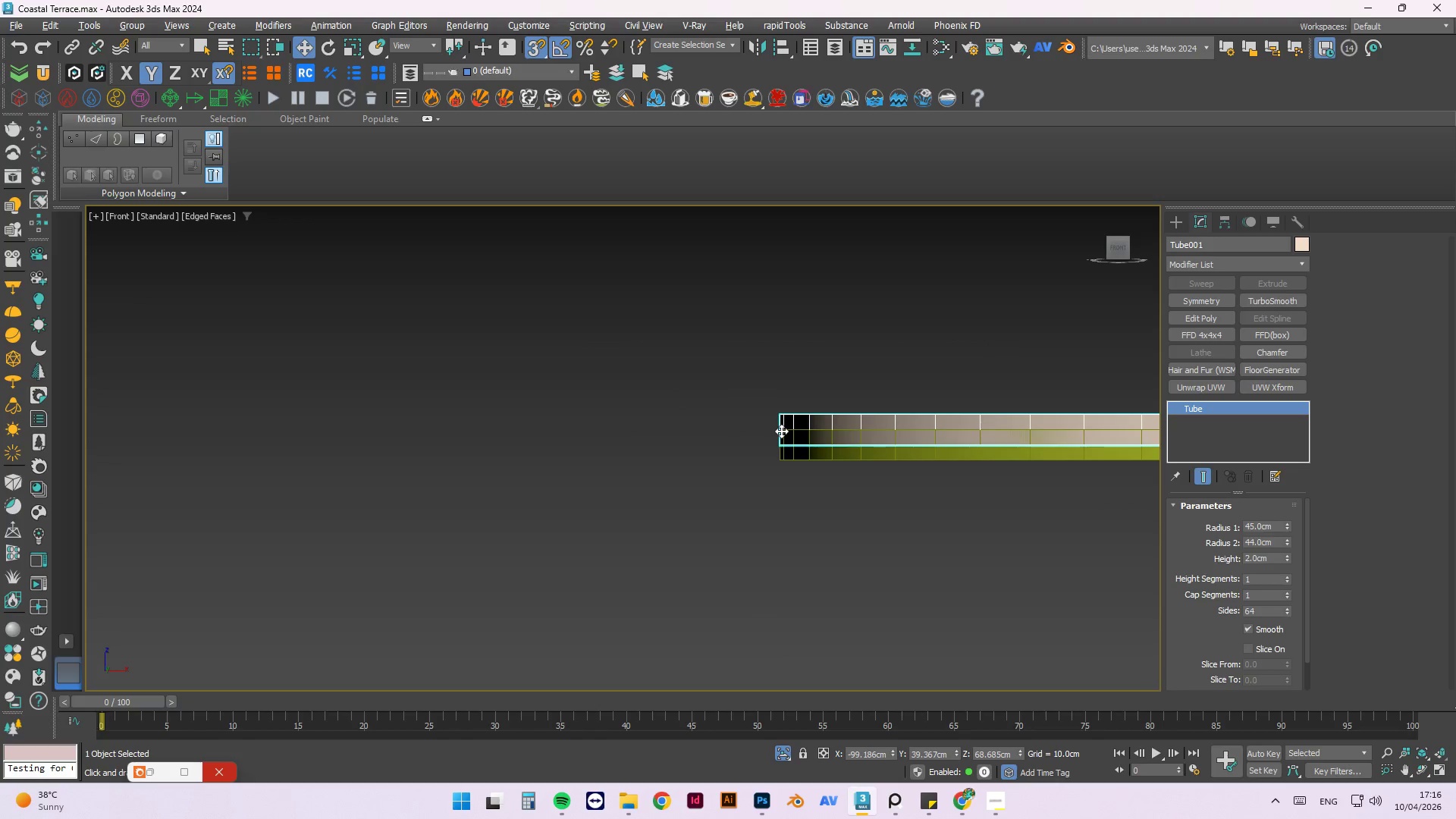 
scroll: coordinate [781, 431], scroll_direction: up, amount: 2.0
 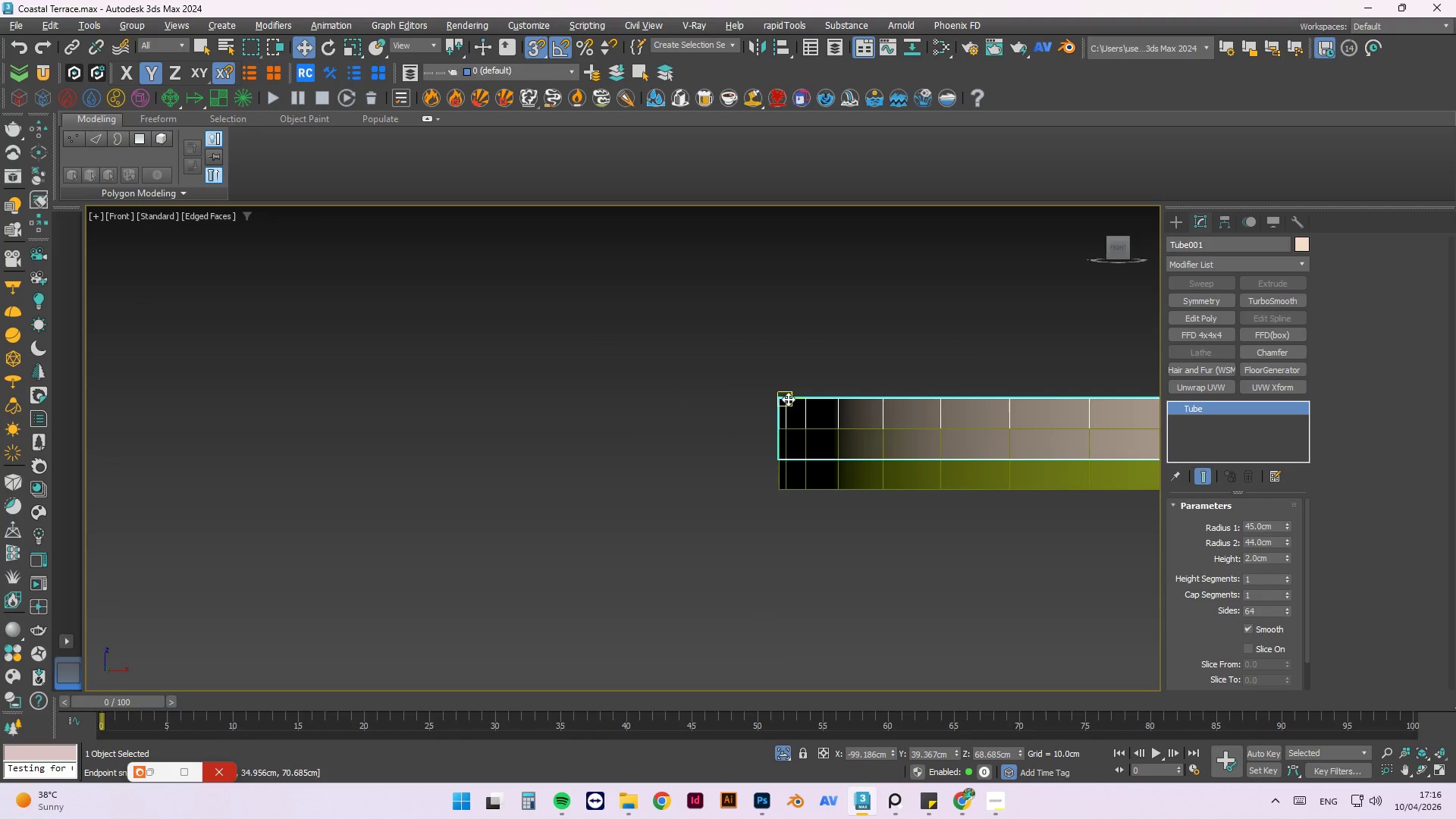 
left_click_drag(start_coordinate=[787, 398], to_coordinate=[784, 425])
 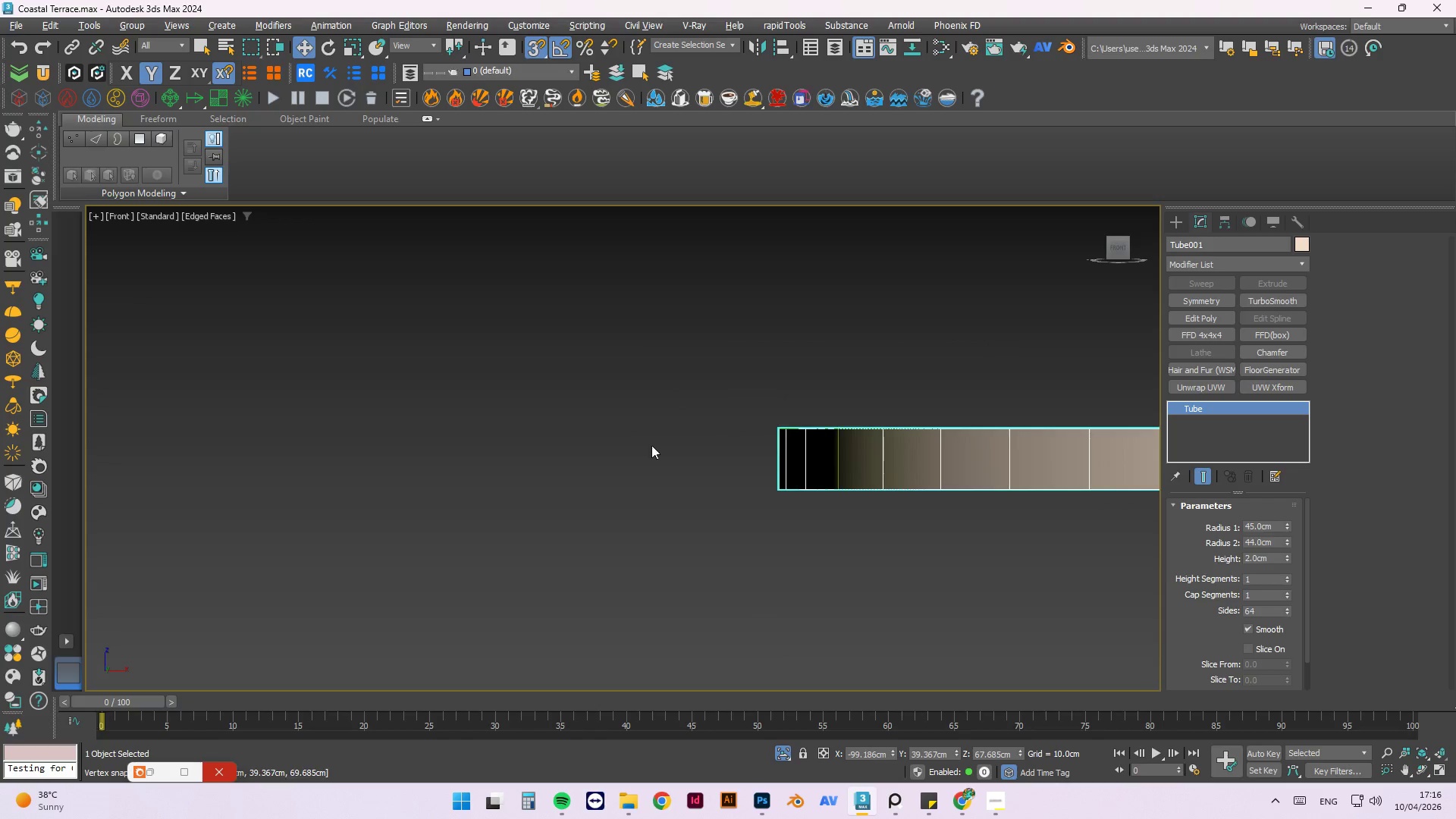 
left_click([801, 552])
 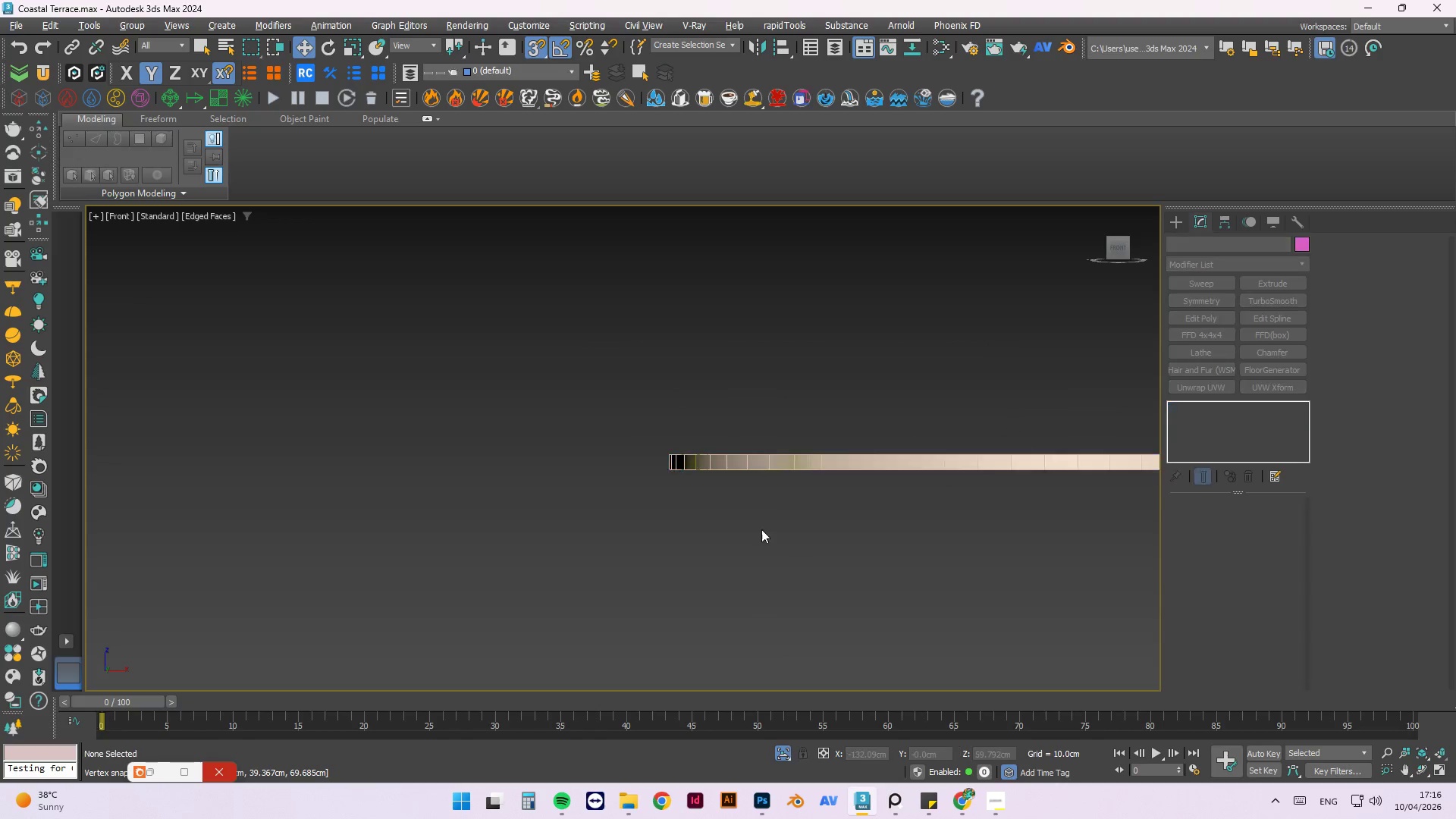 
scroll: coordinate [631, 465], scroll_direction: down, amount: 4.0
 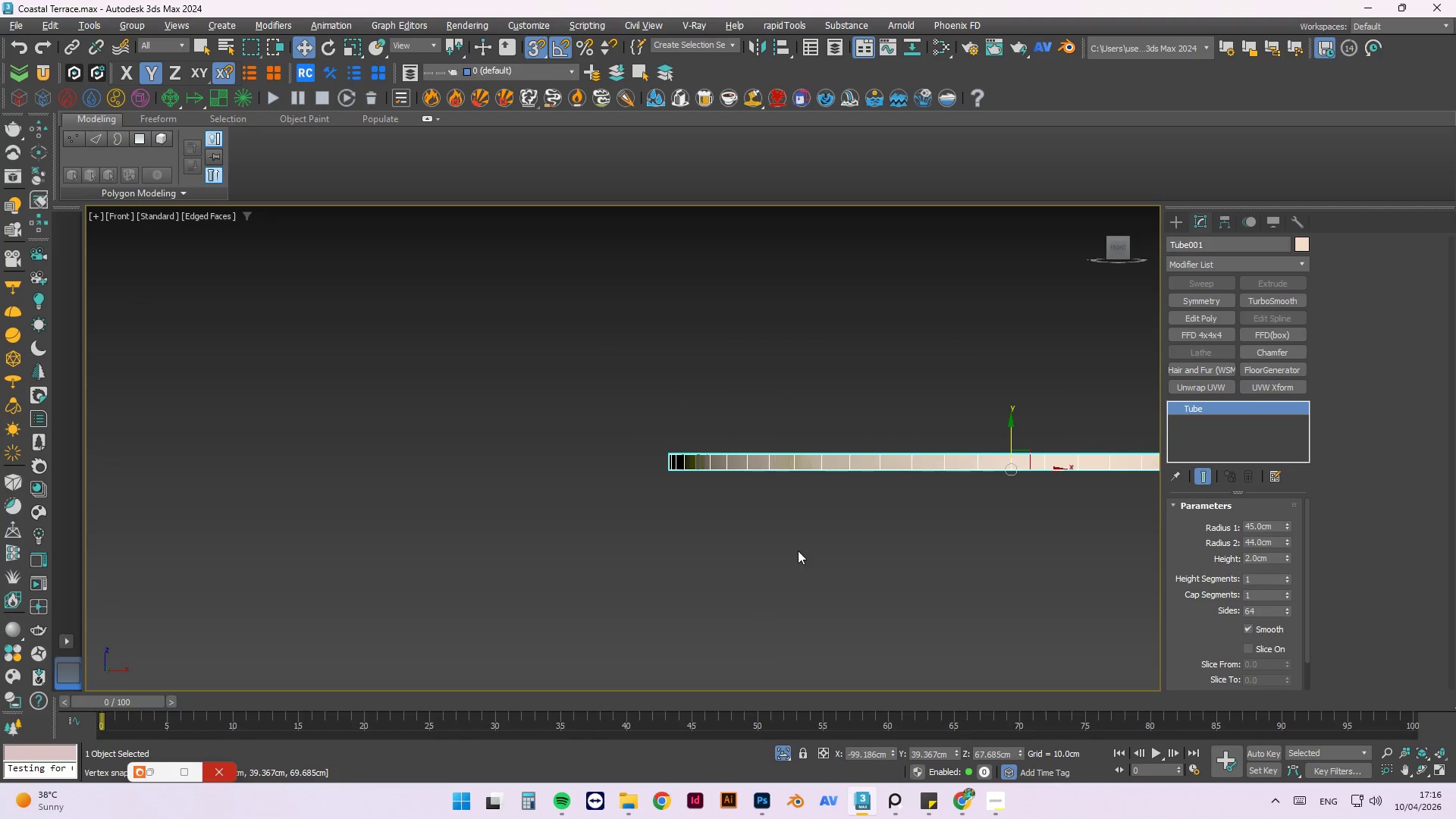 
hold_key(key=AltLeft, duration=0.69)
 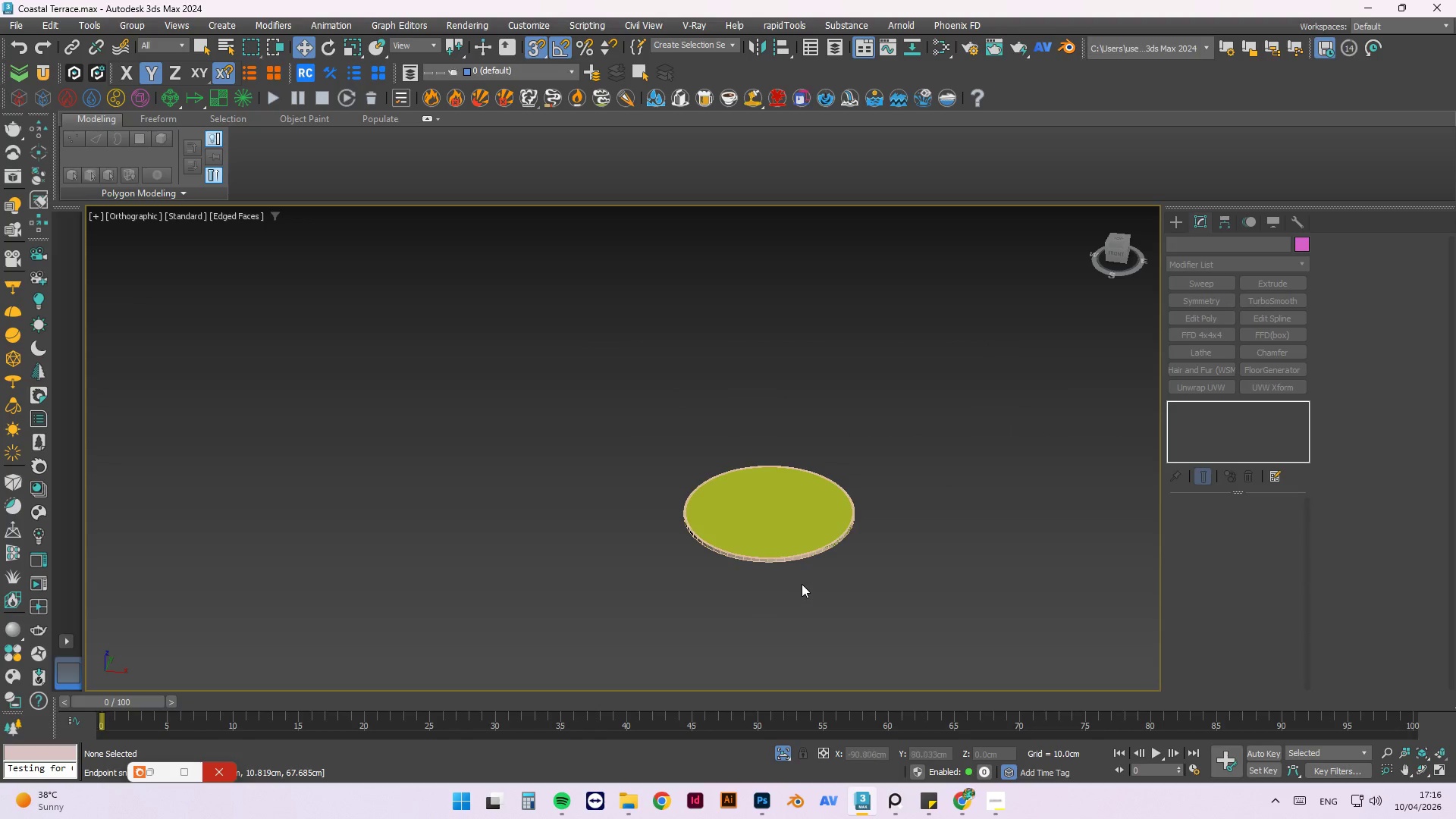 
scroll: coordinate [682, 509], scroll_direction: down, amount: 4.0
 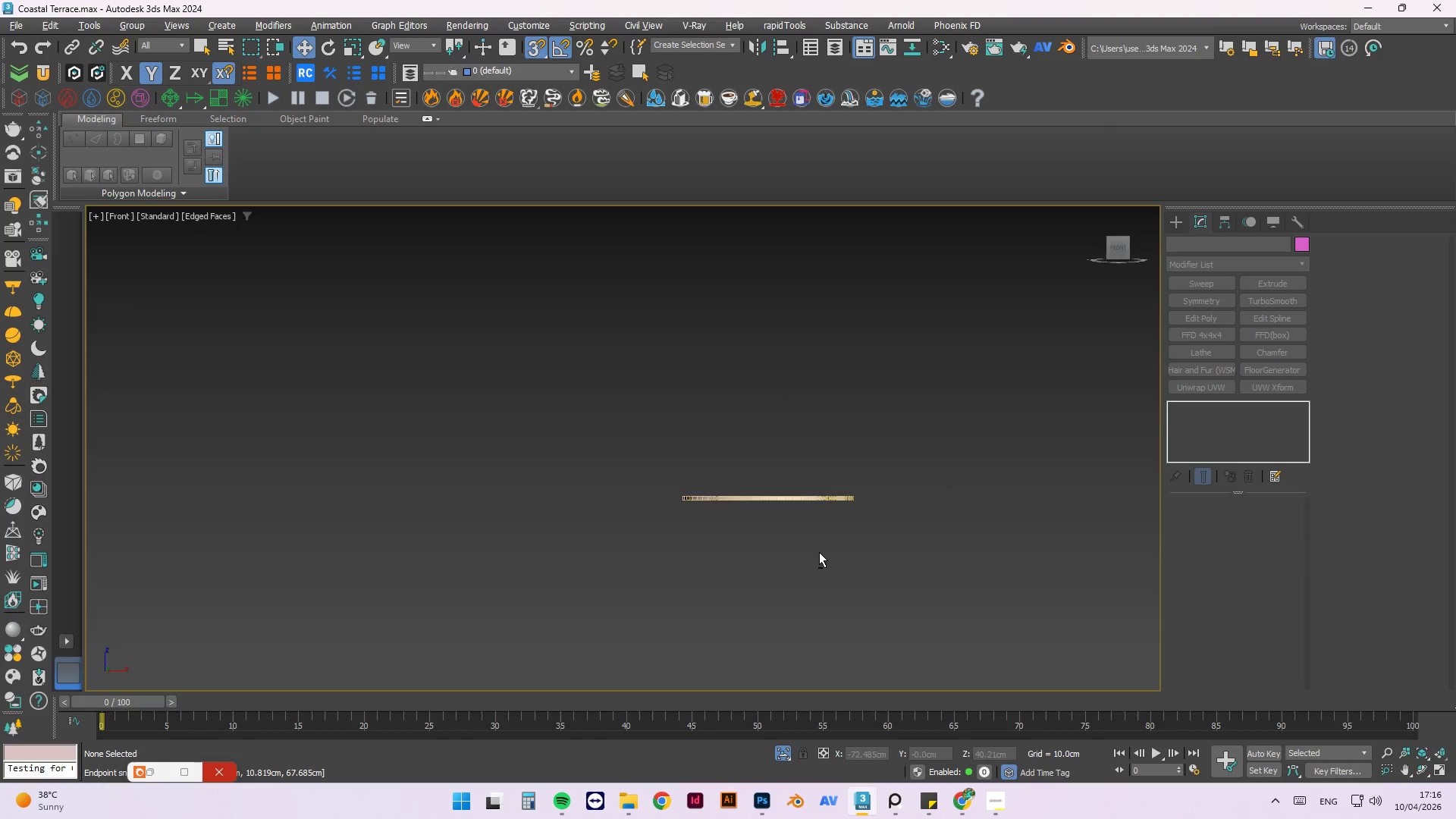 
key(Control+S)
 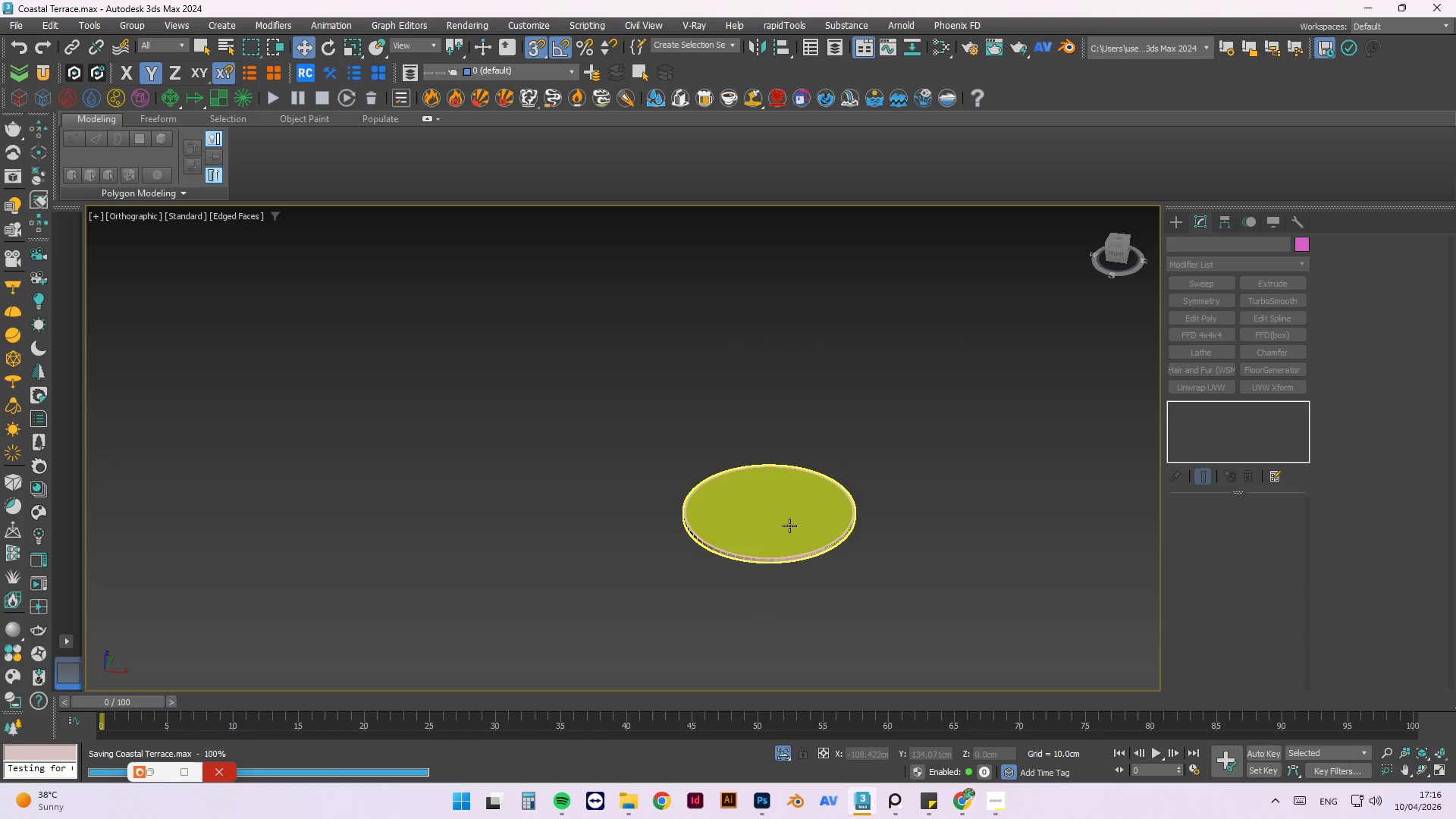 
scroll: coordinate [767, 496], scroll_direction: up, amount: 2.0
 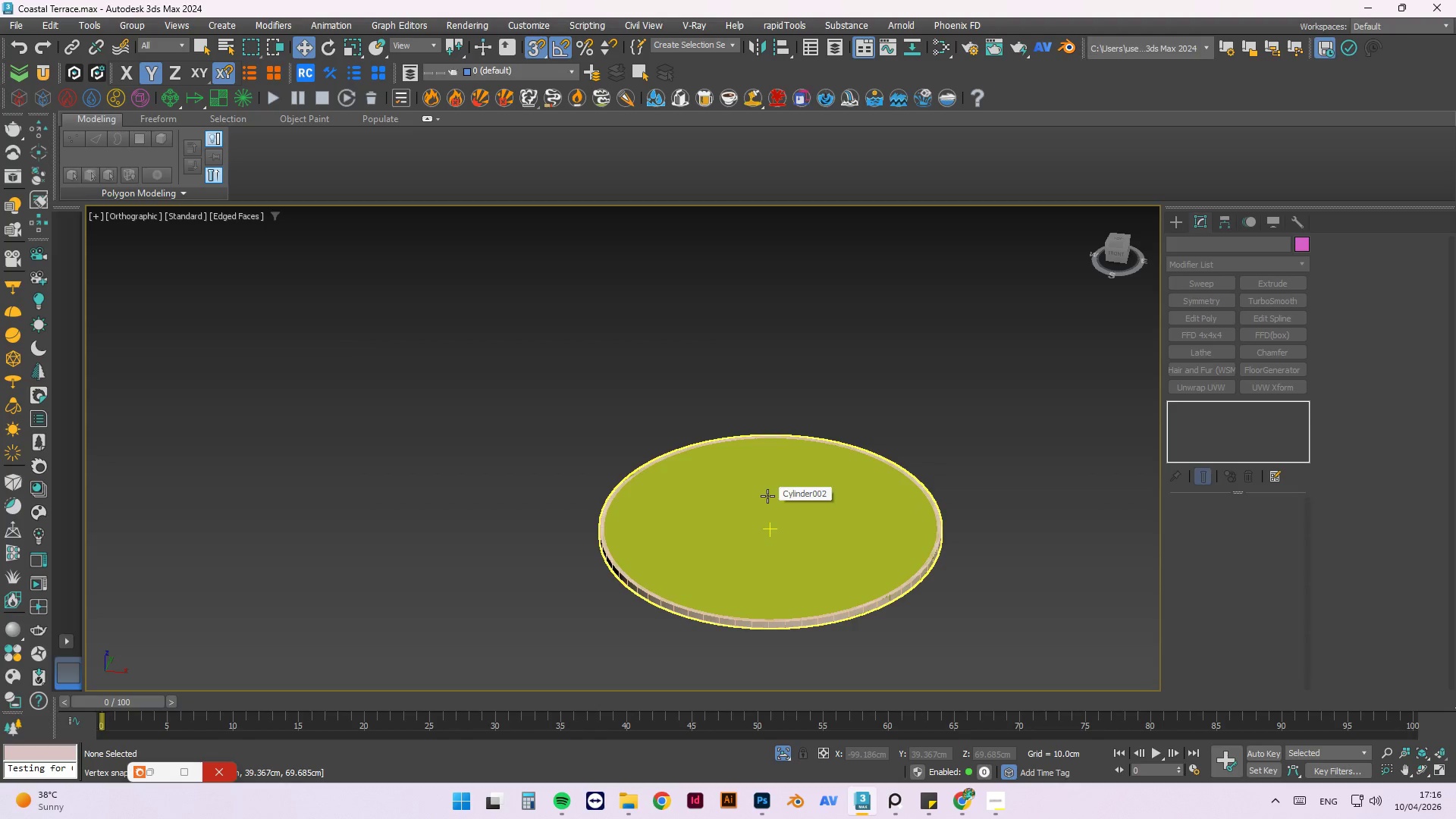 
left_click([767, 496])
 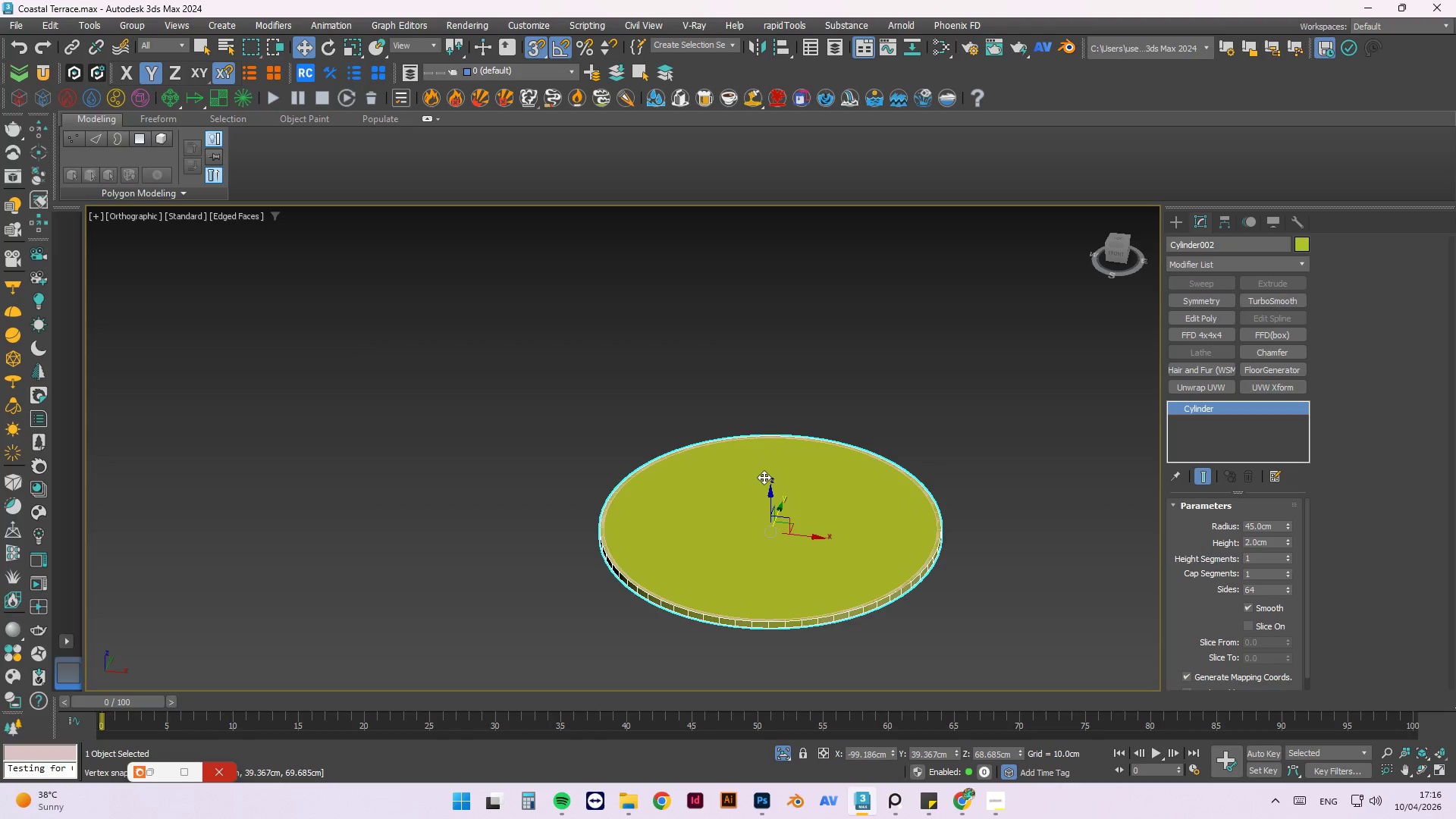 
key(Delete)
 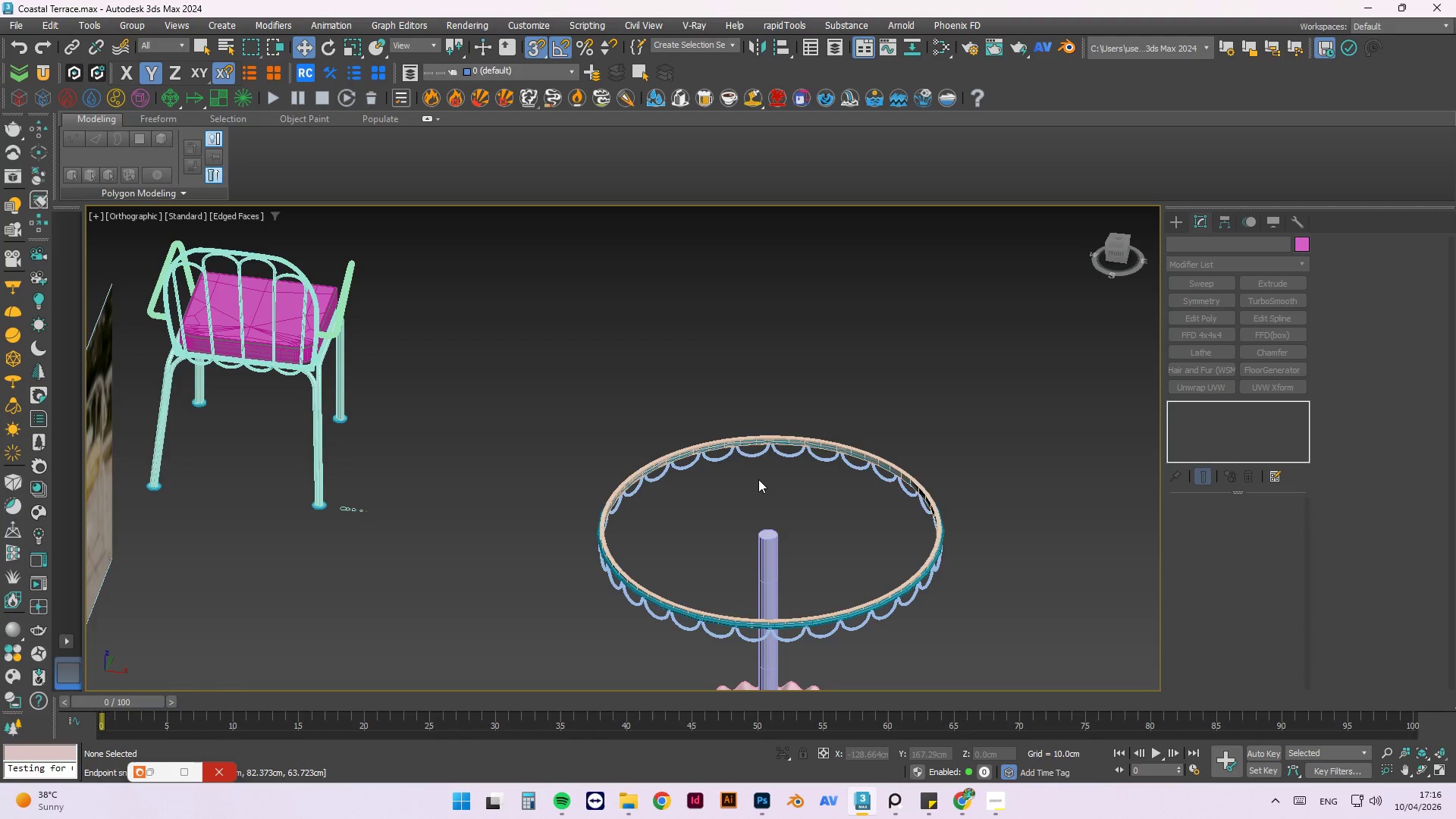 
hold_key(key=AltLeft, duration=0.78)
 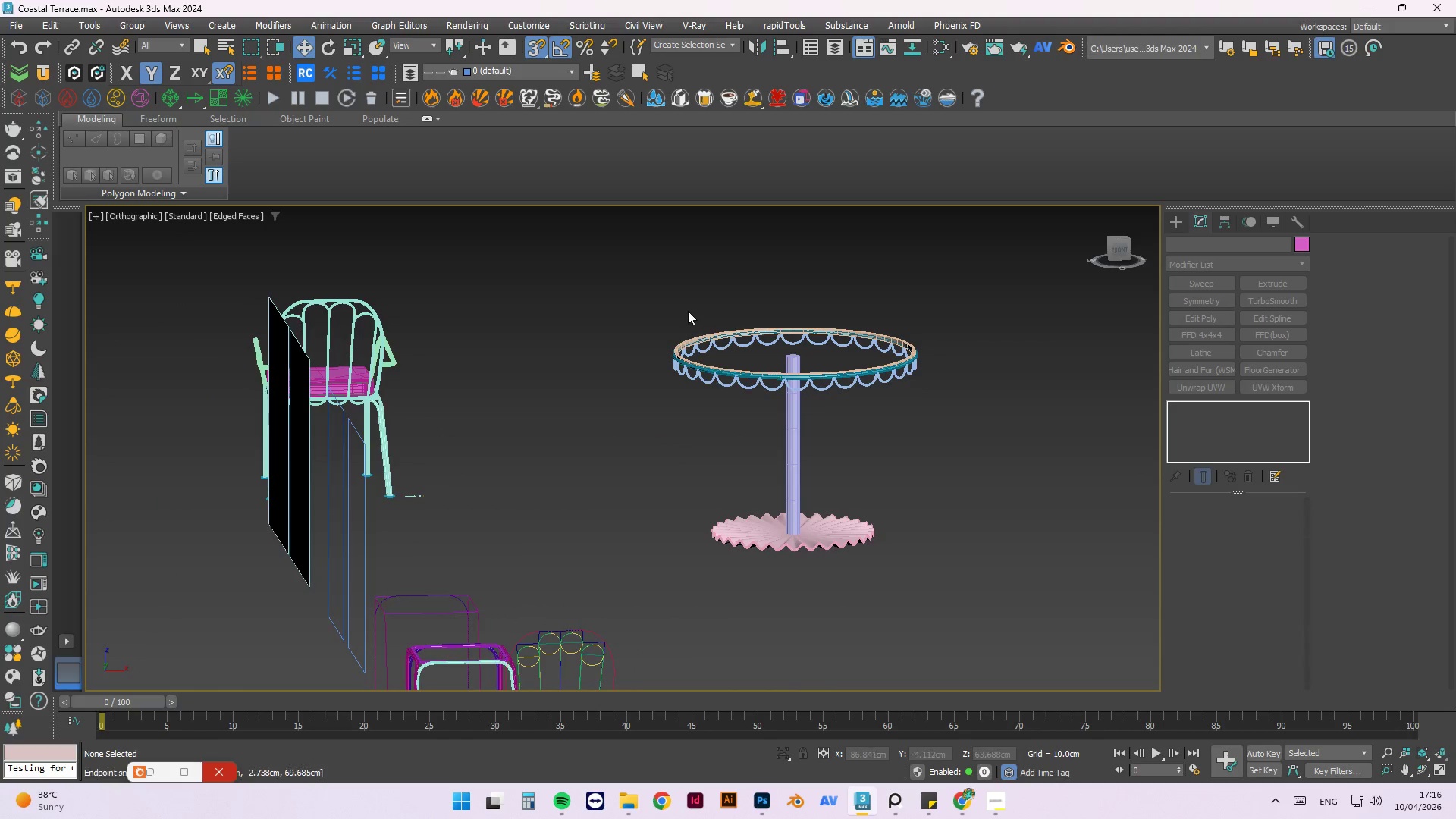 
scroll: coordinate [570, 428], scroll_direction: down, amount: 1.0
 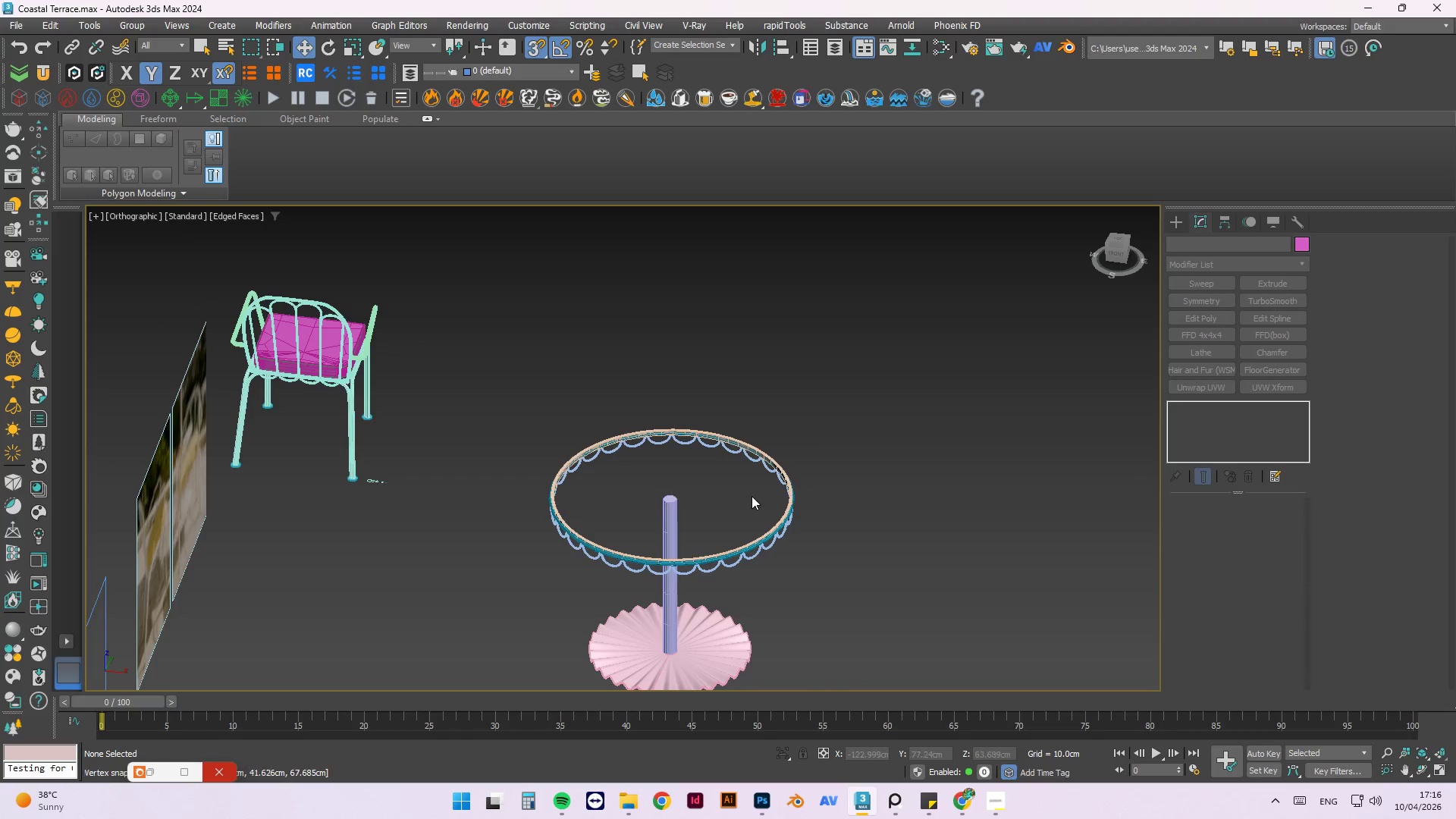 
scroll: coordinate [709, 408], scroll_direction: up, amount: 5.0
 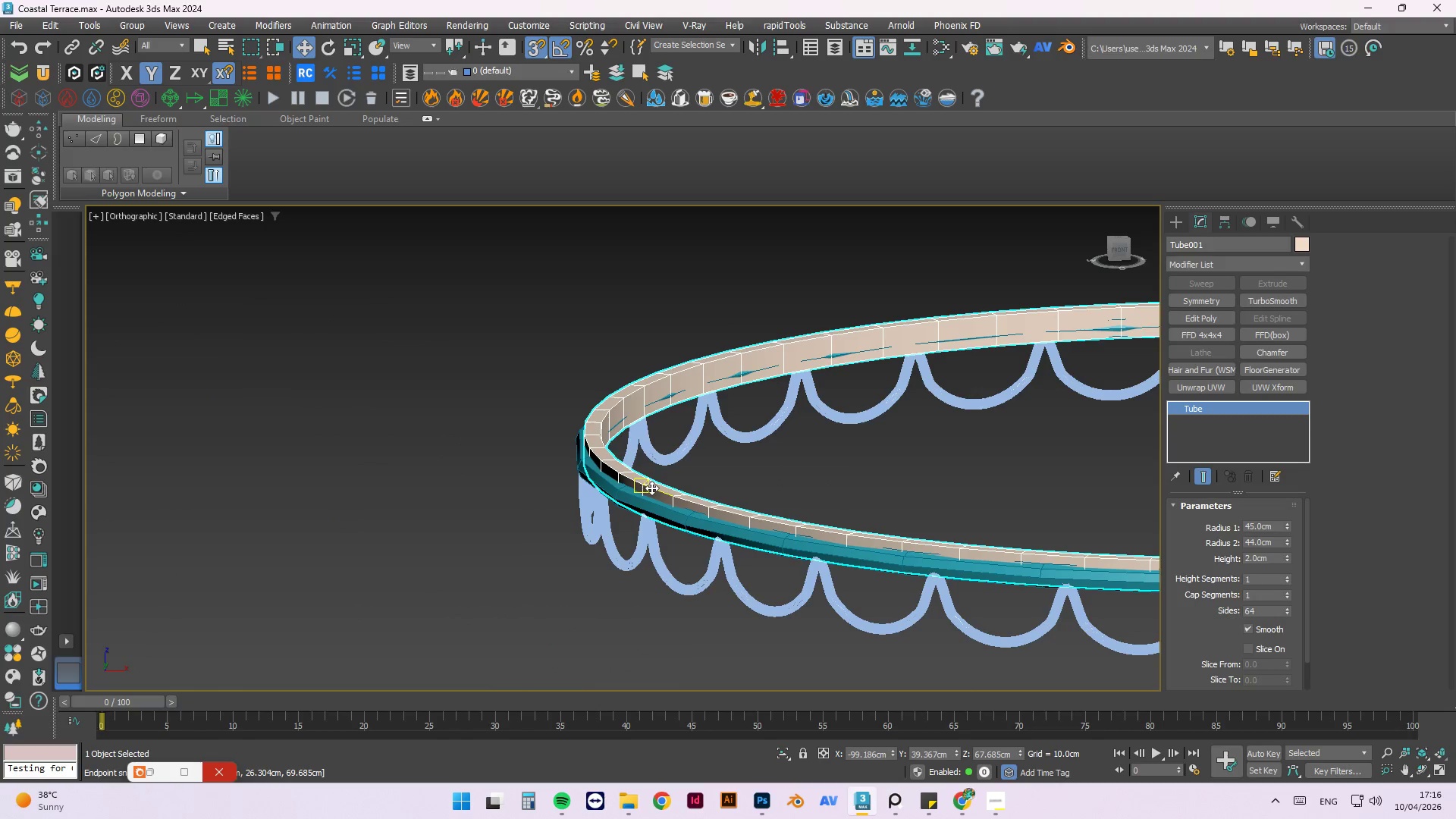 
scroll: coordinate [561, 476], scroll_direction: down, amount: 3.0
 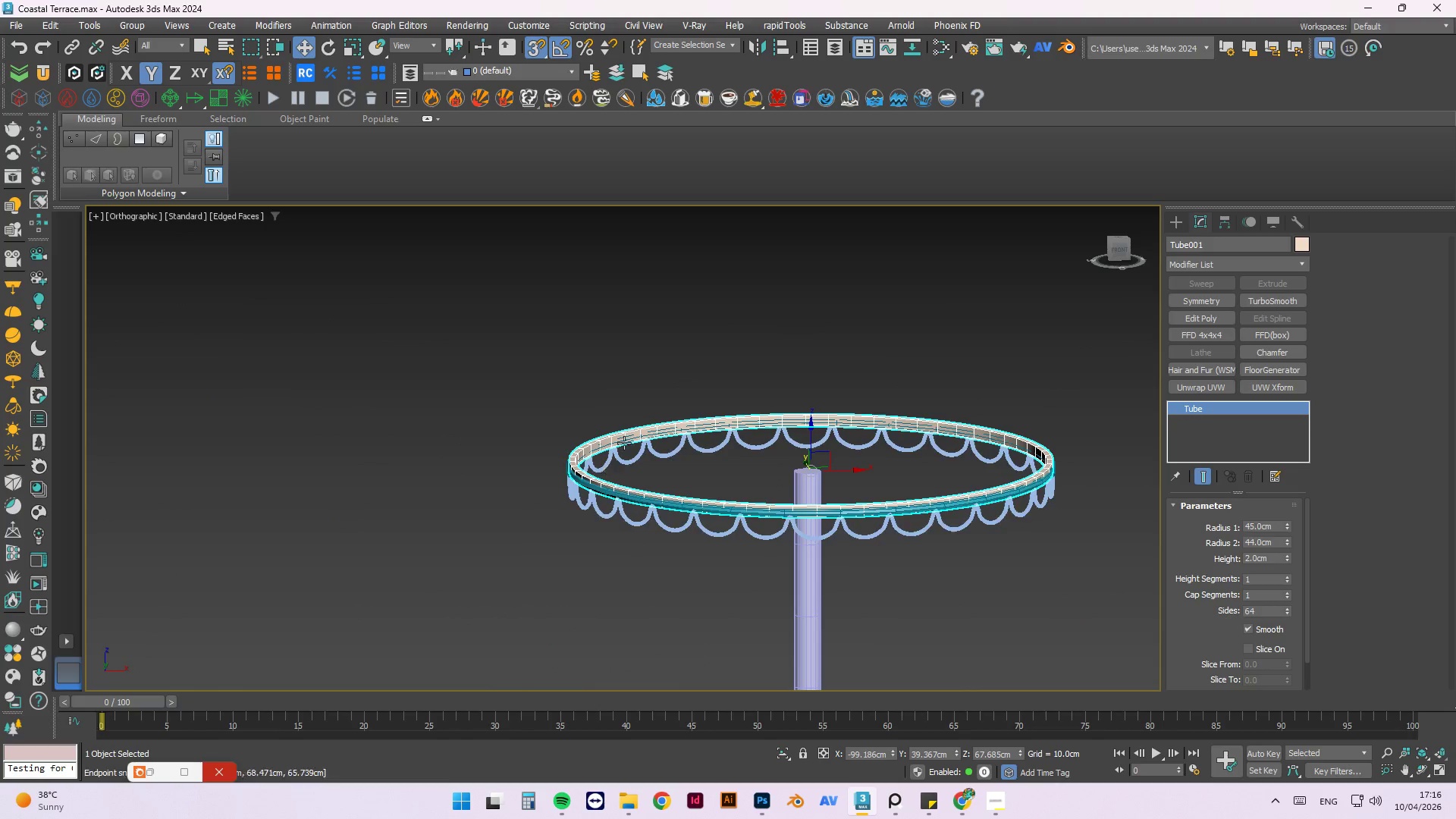 
scroll: coordinate [781, 429], scroll_direction: up, amount: 6.0
 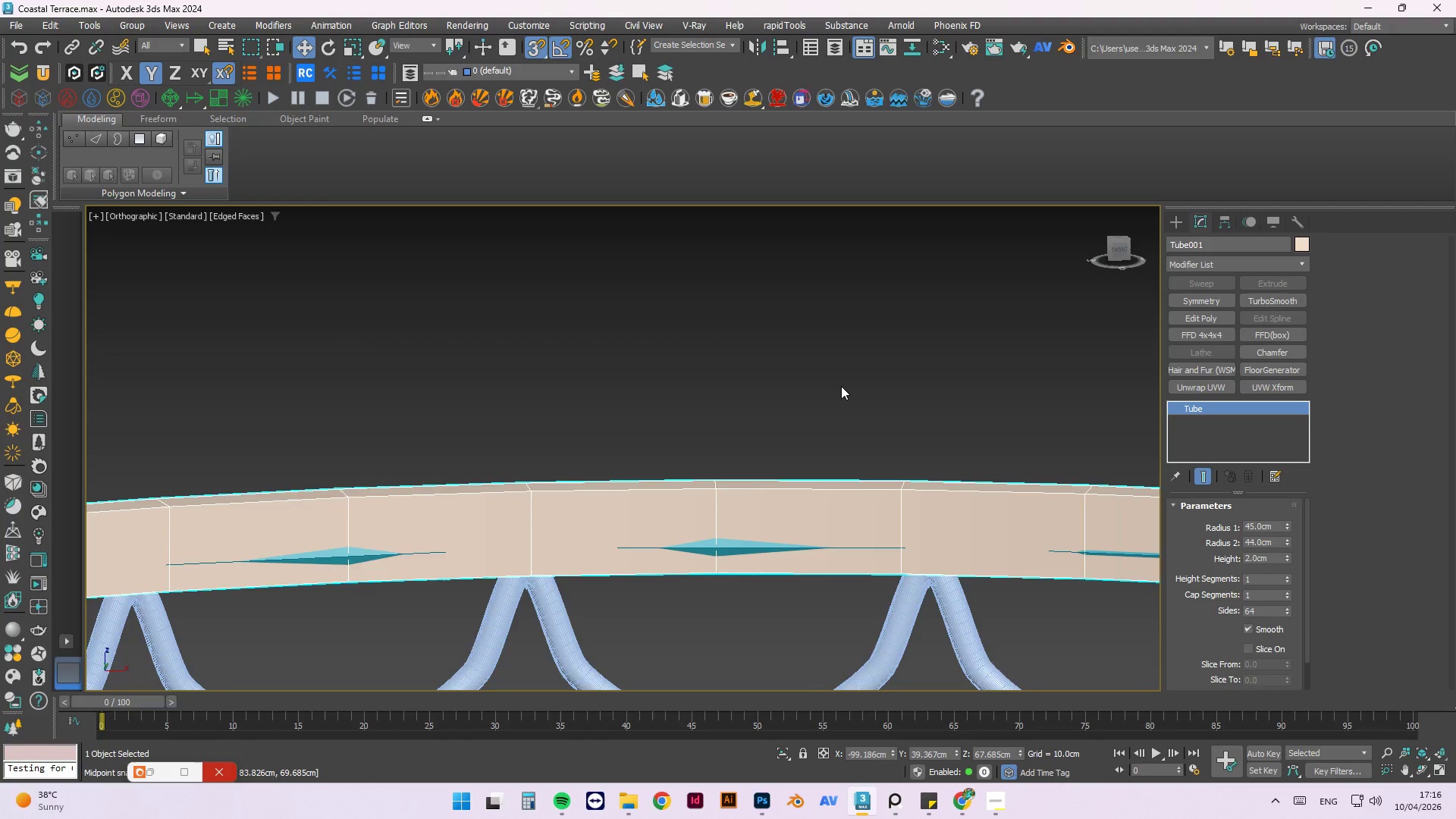 
left_click([934, 390])
 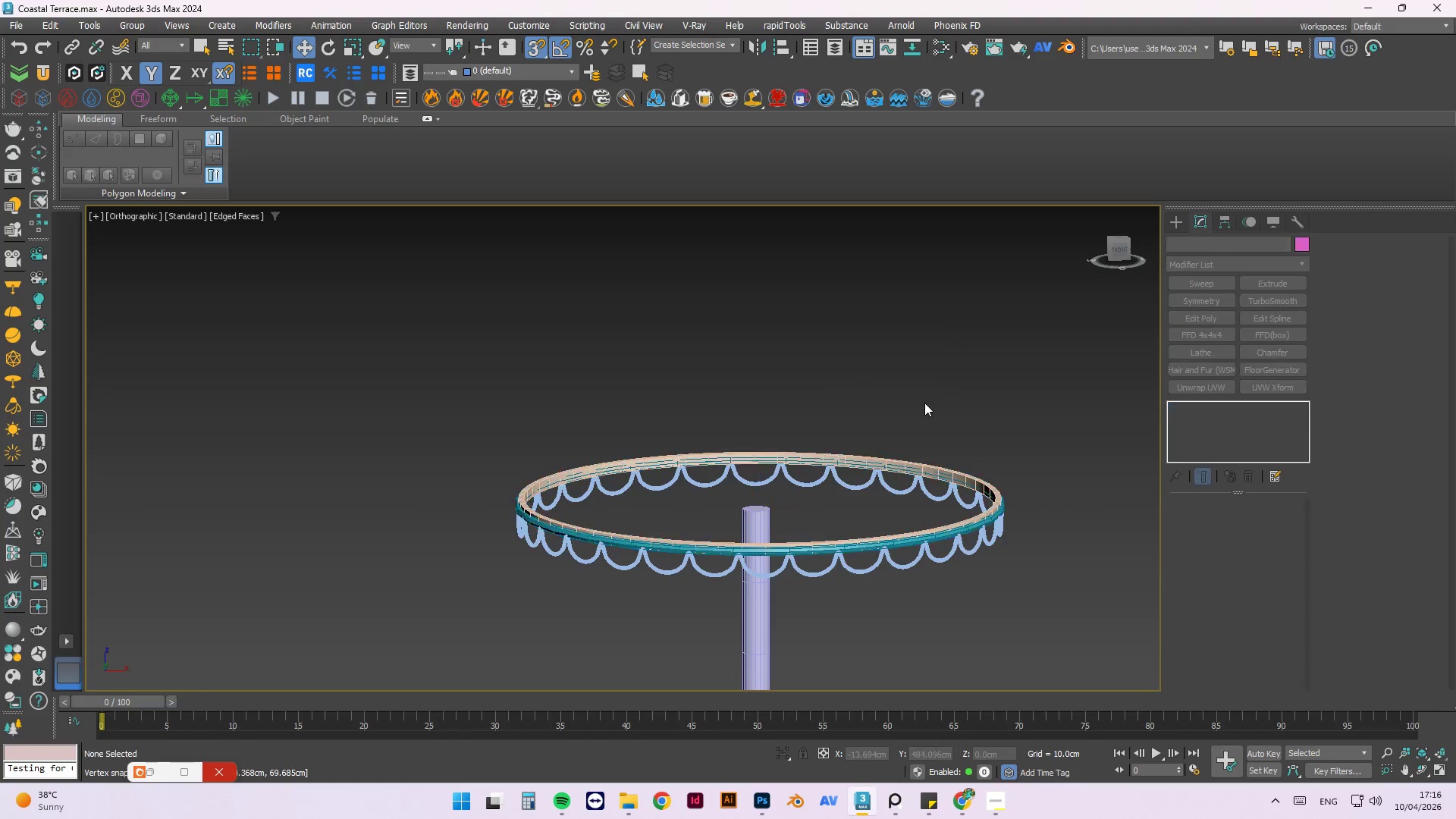 
scroll: coordinate [924, 403], scroll_direction: down, amount: 8.0
 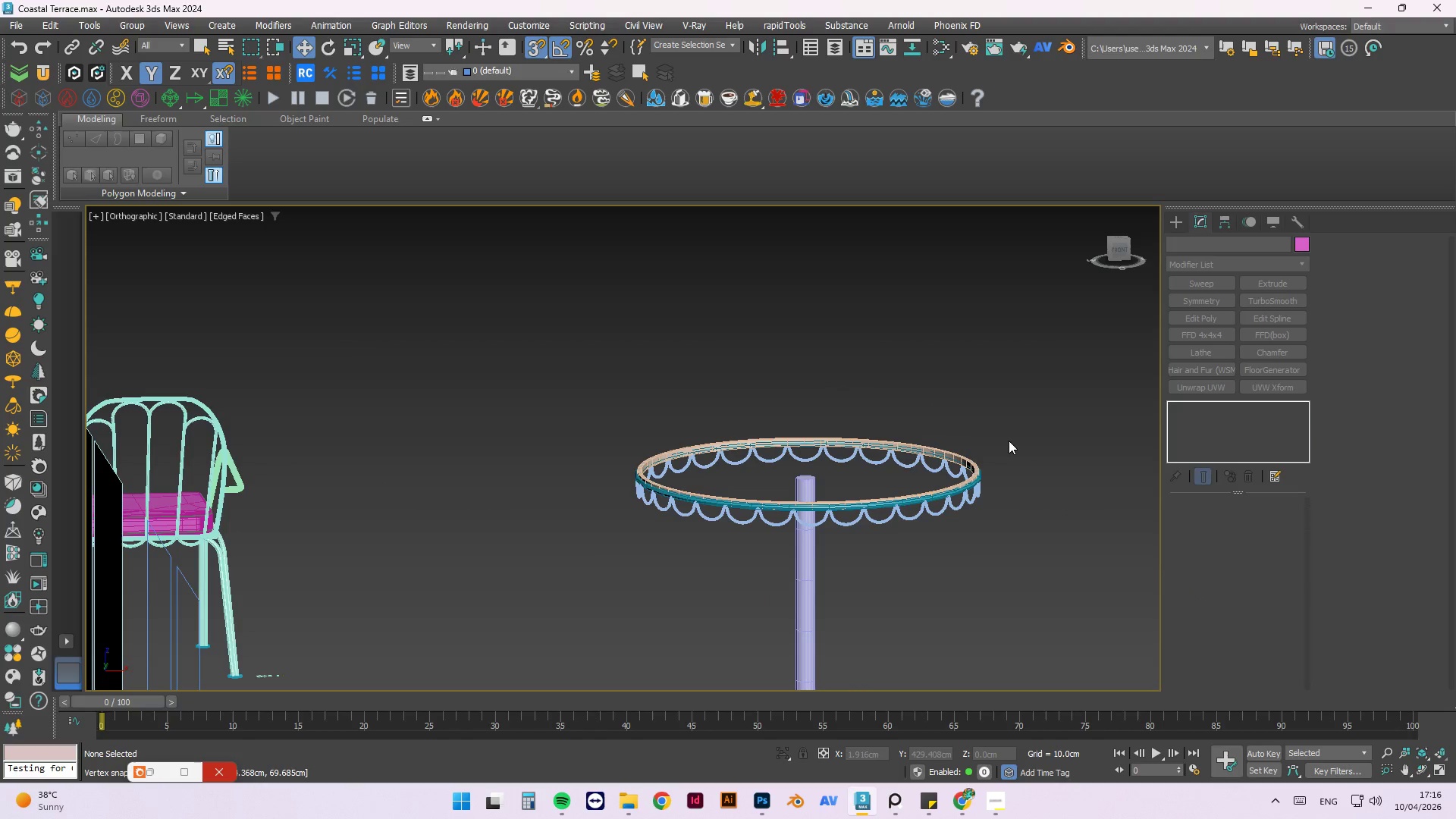 
hold_key(key=ControlLeft, duration=0.36)
 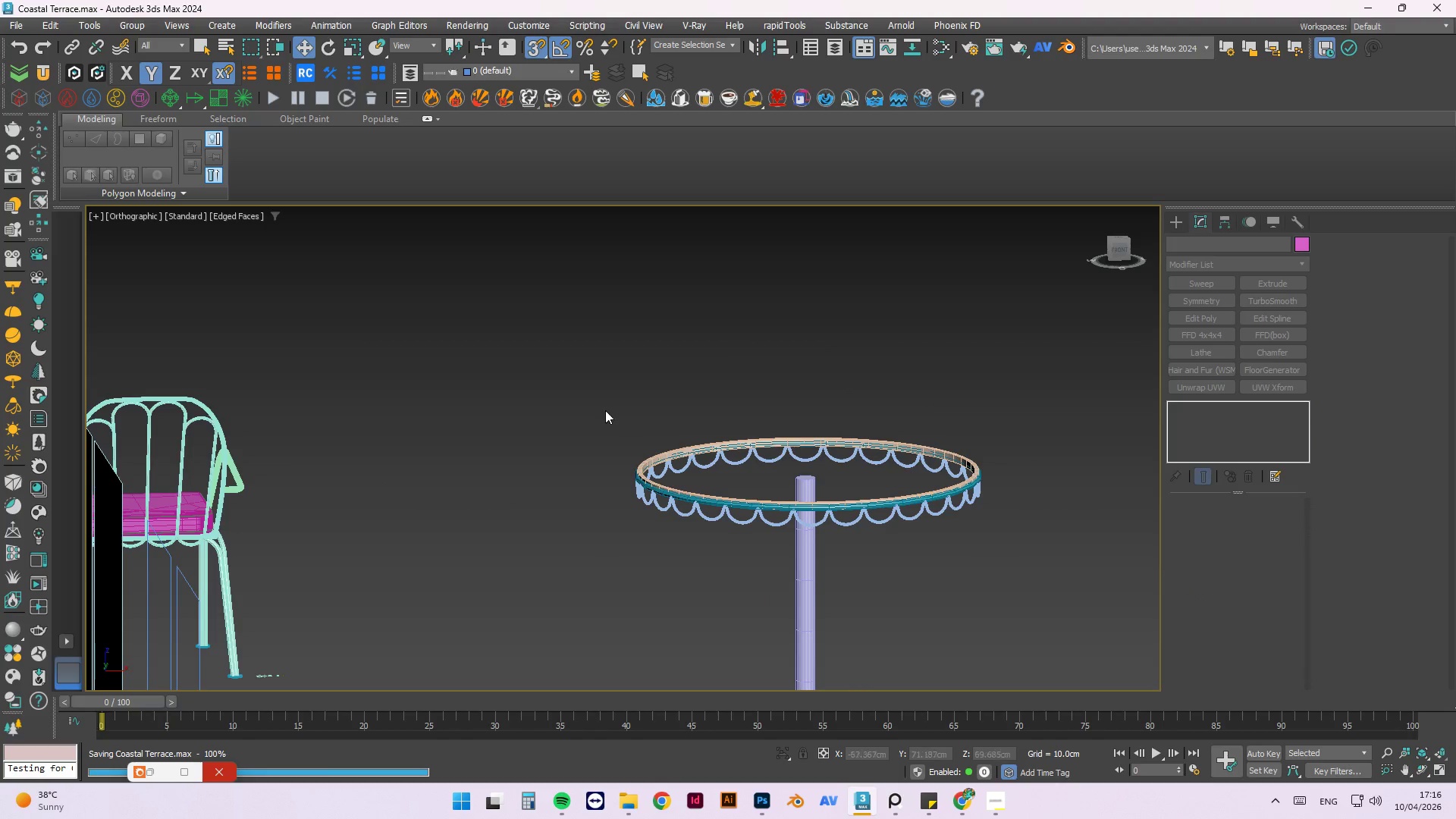 
key(S)
 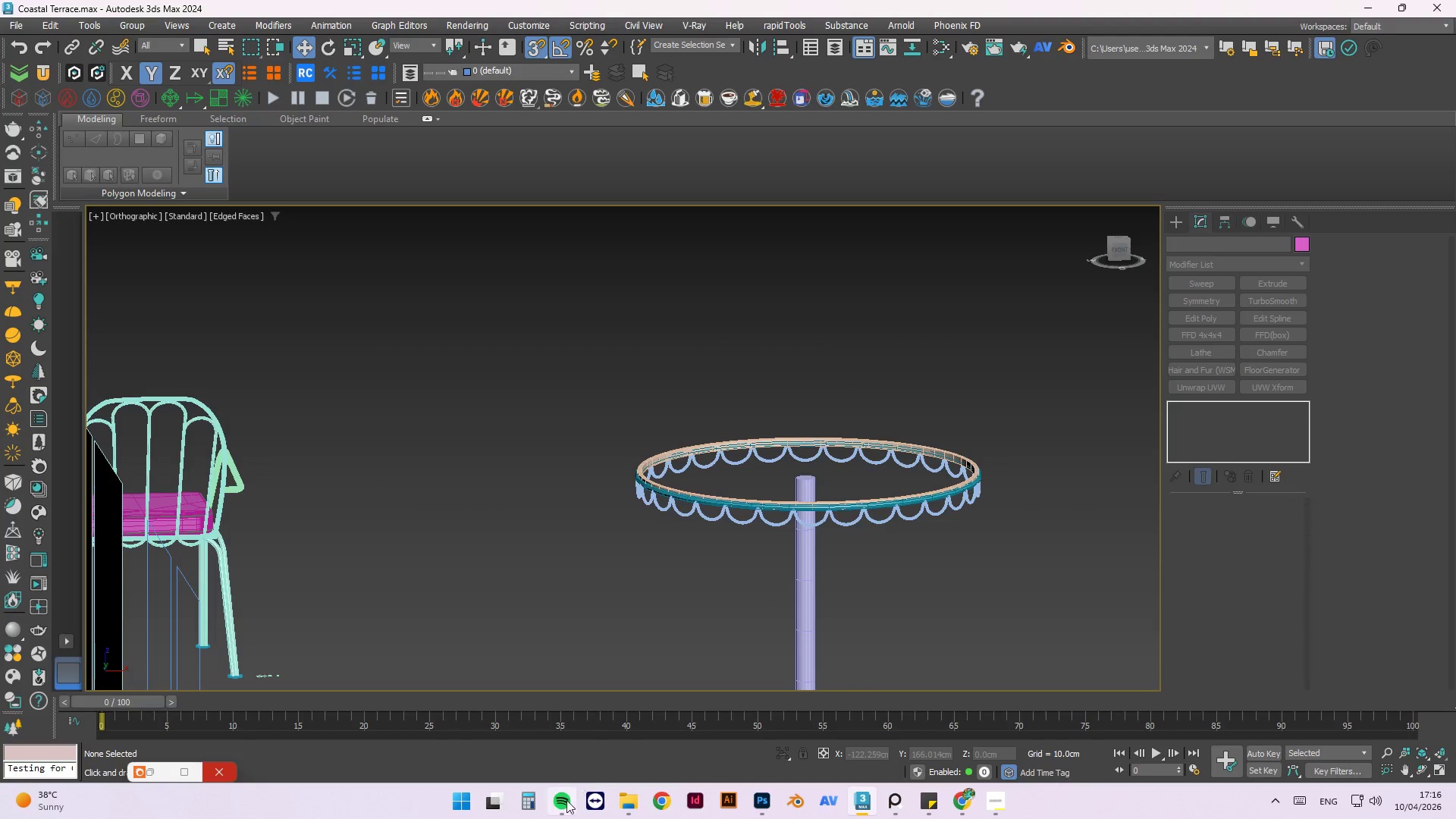 
left_click([608, 698])
 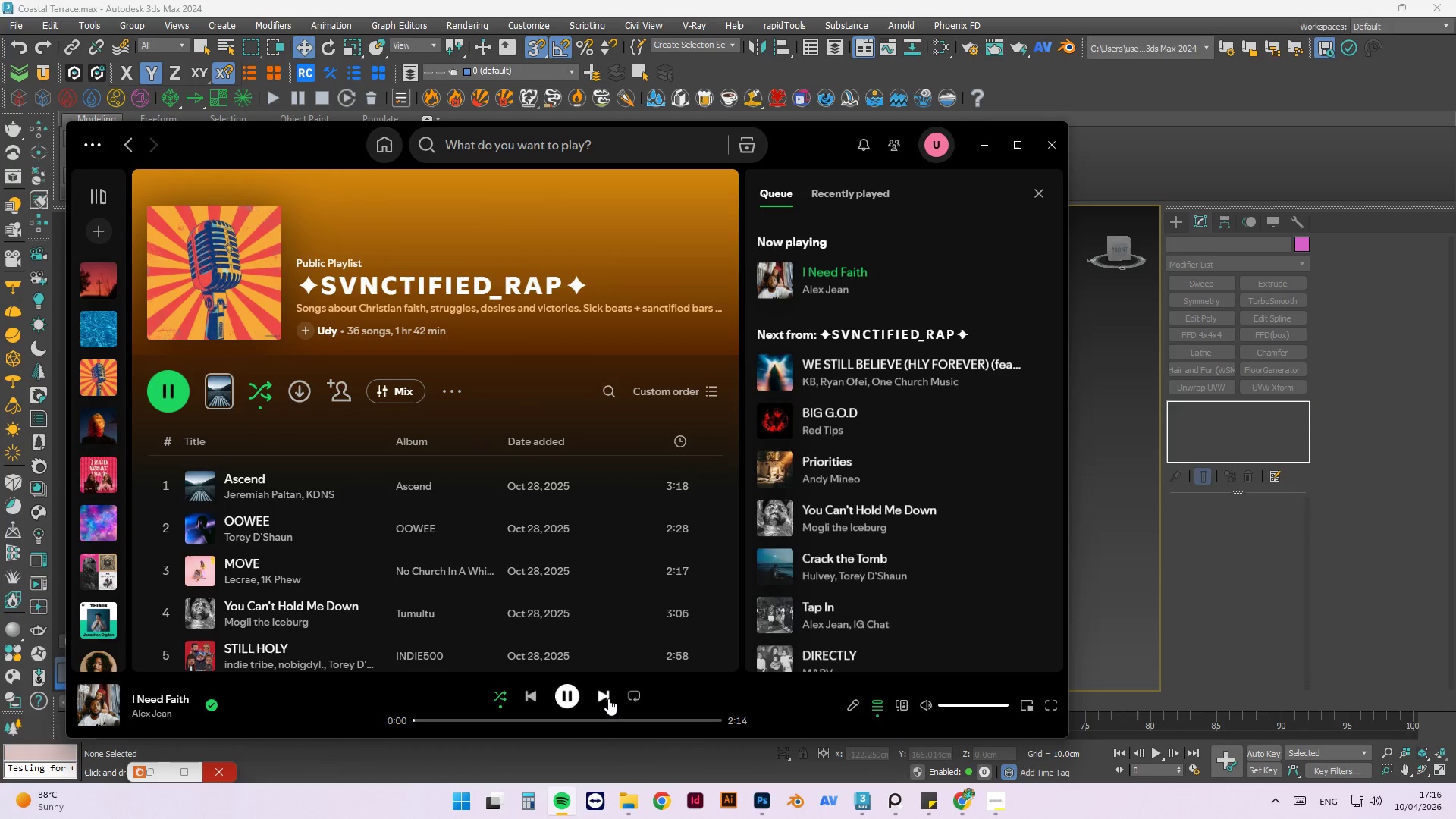 
left_click([608, 698])
 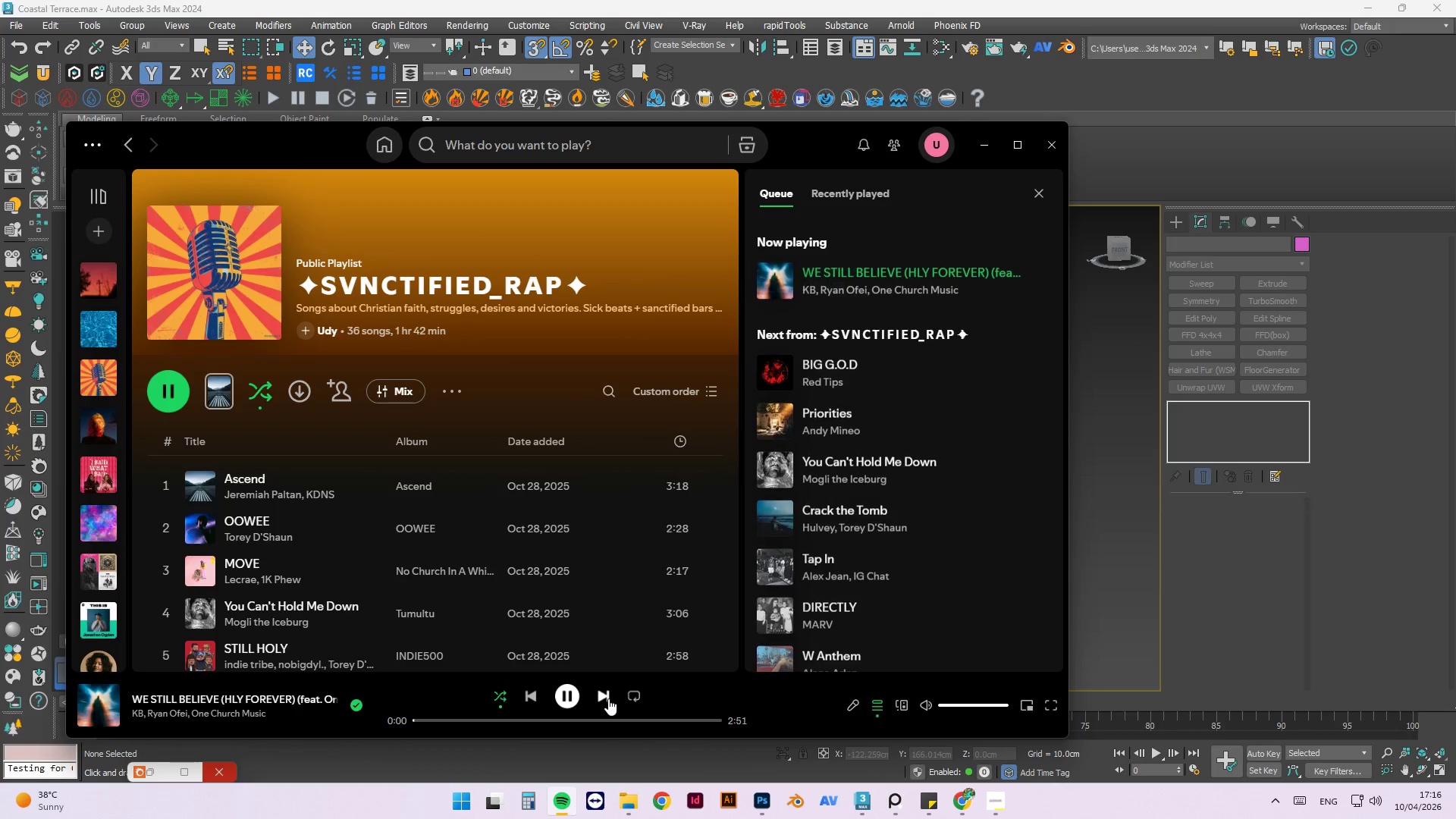 
left_click([608, 698])
 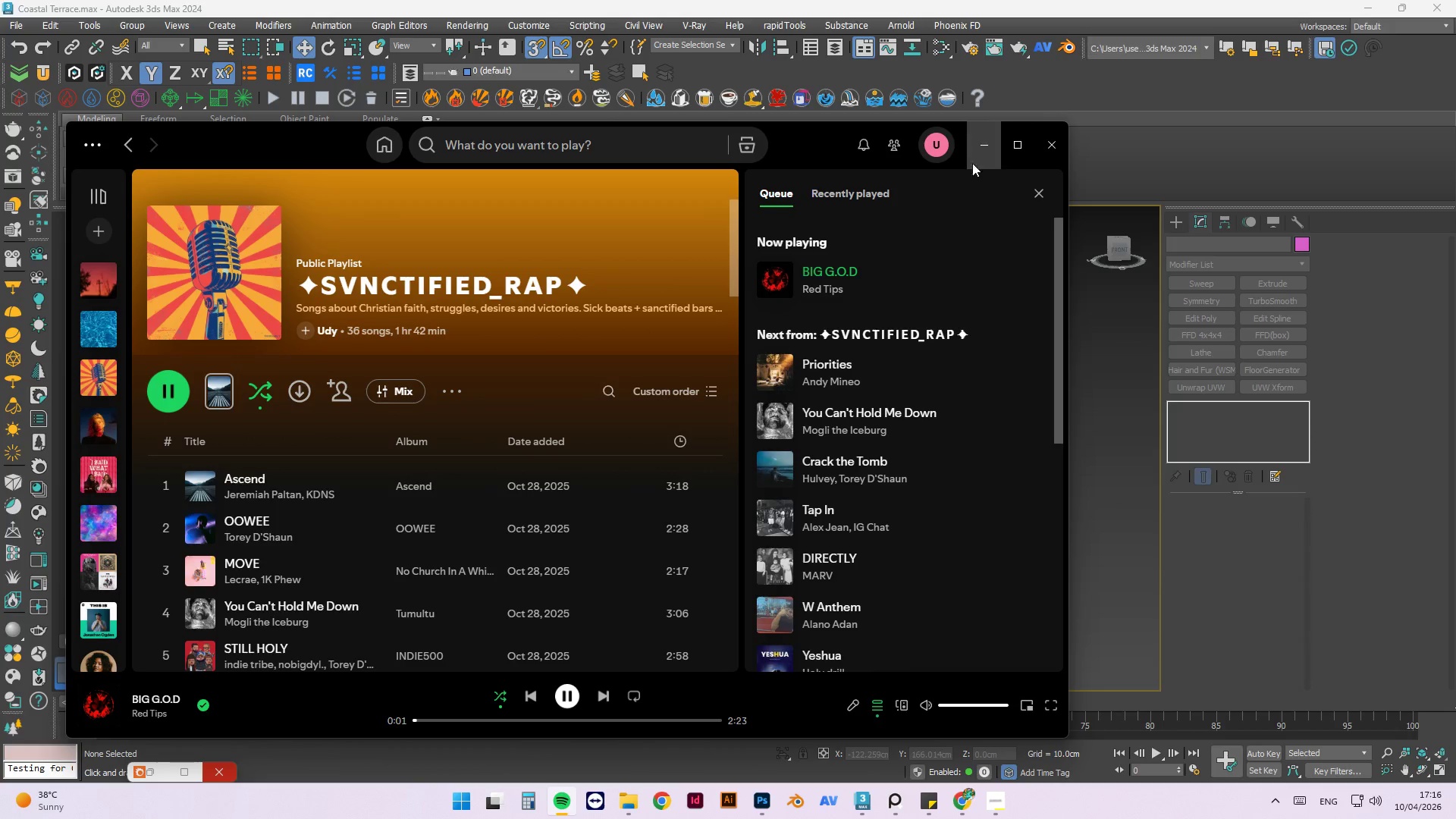 
left_click([984, 142])
 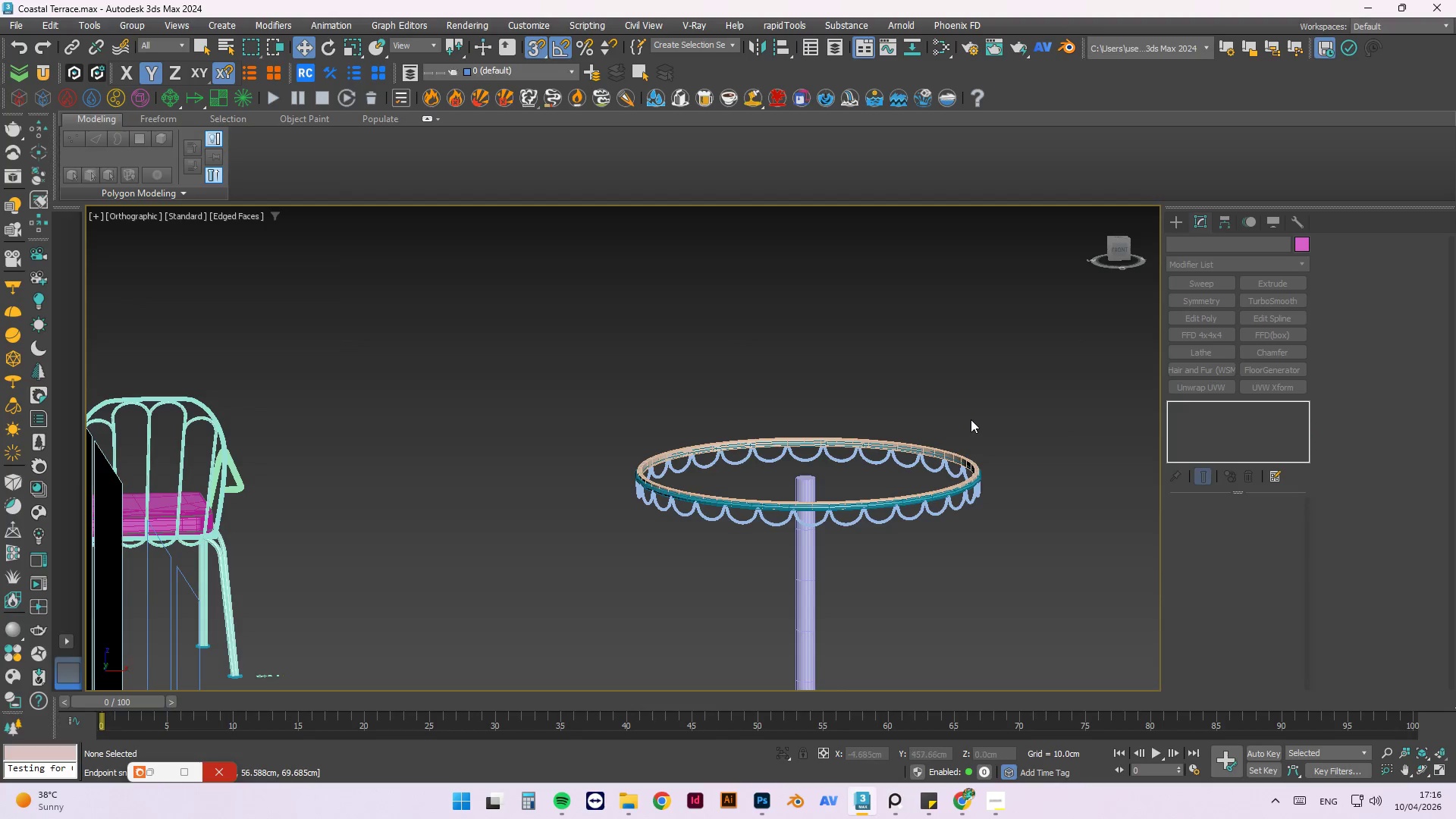 
hold_key(key=AltLeft, duration=0.78)
 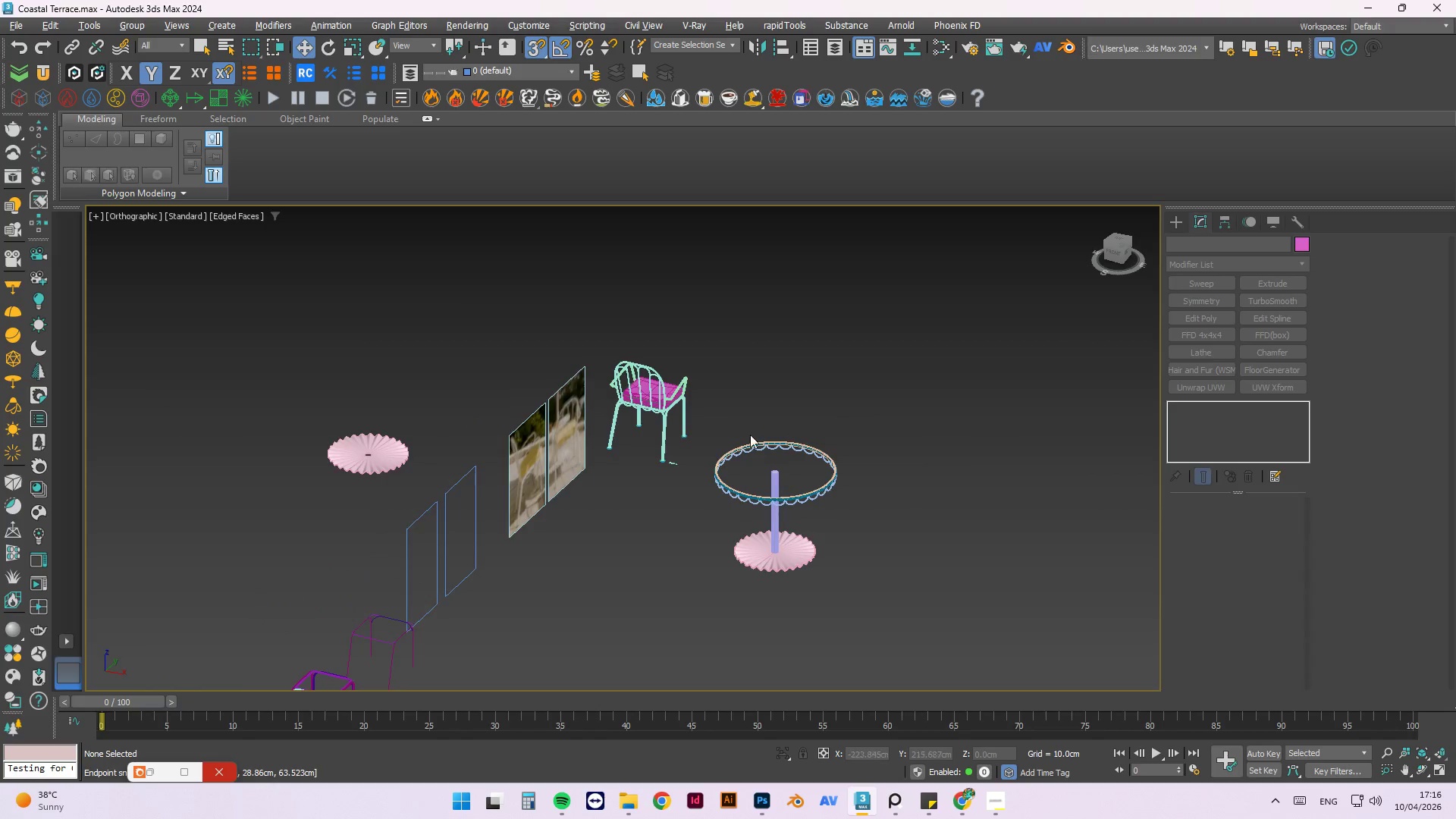 
scroll: coordinate [971, 419], scroll_direction: down, amount: 3.0
 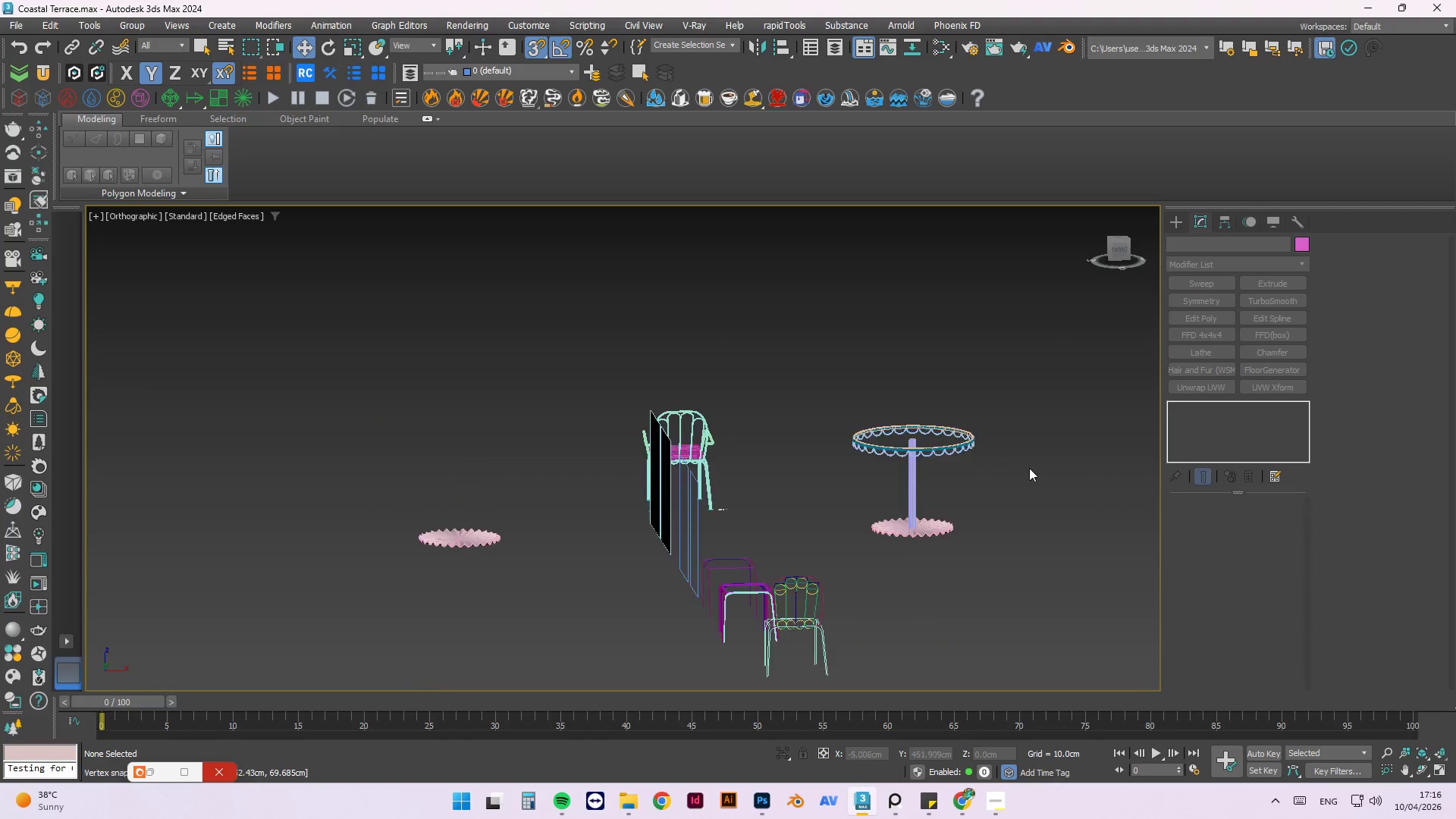 
scroll: coordinate [737, 557], scroll_direction: up, amount: 7.0
 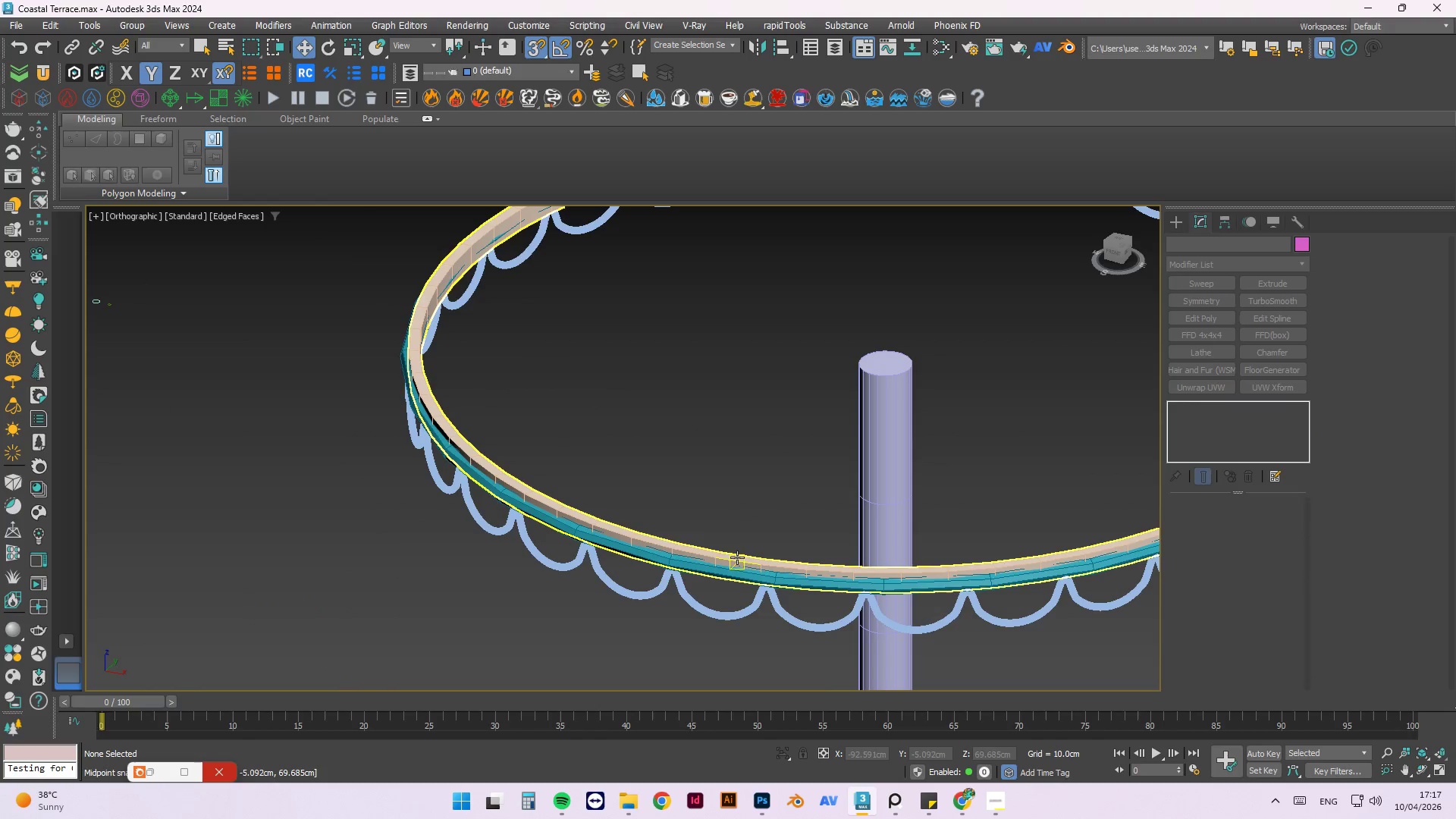 
left_click([737, 557])
 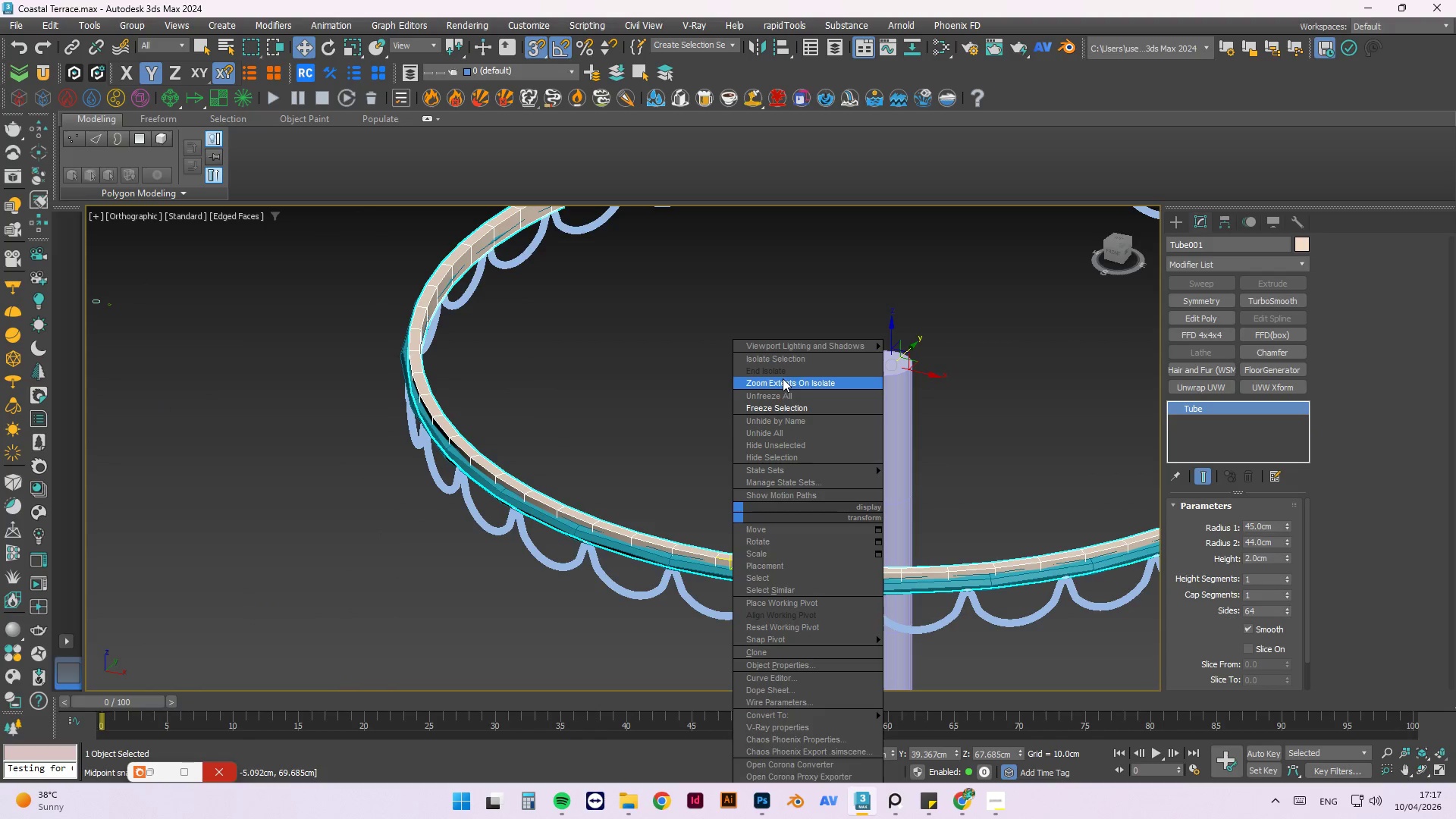 
wait(5.25)
 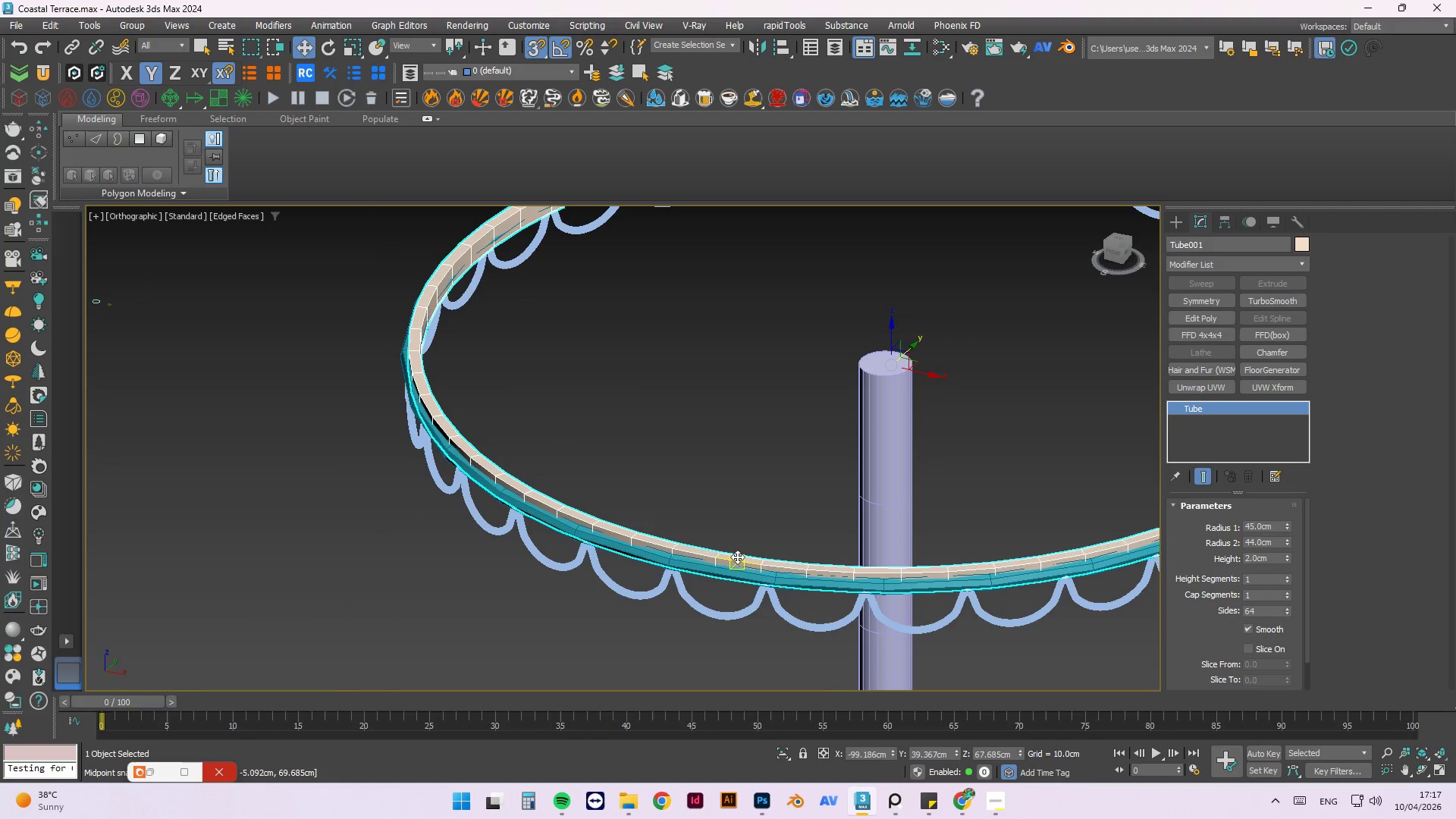 
left_click_drag(start_coordinate=[629, 379], to_coordinate=[629, 419])
 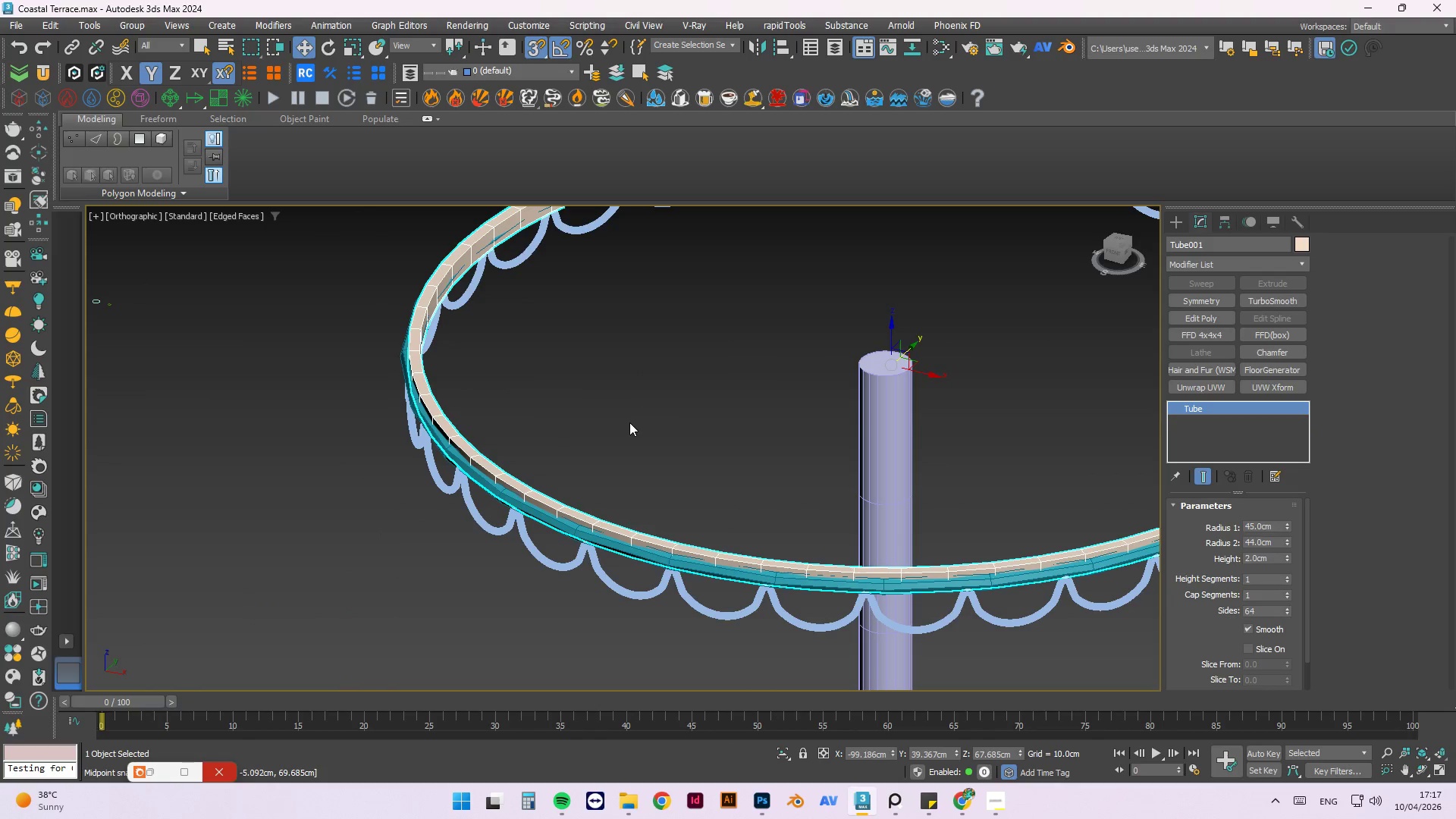 
scroll: coordinate [635, 431], scroll_direction: down, amount: 3.0
 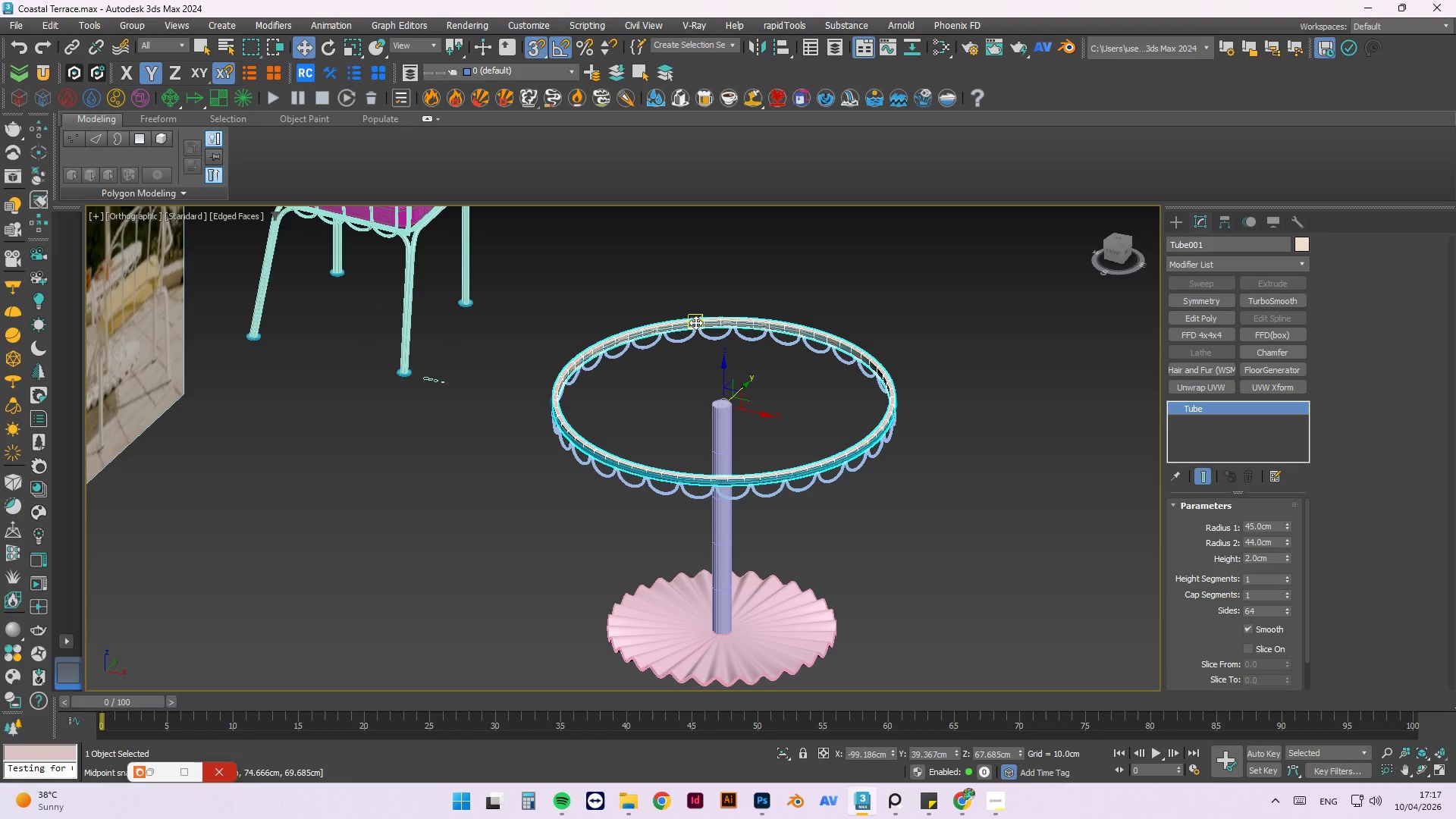 
right_click([695, 322])
 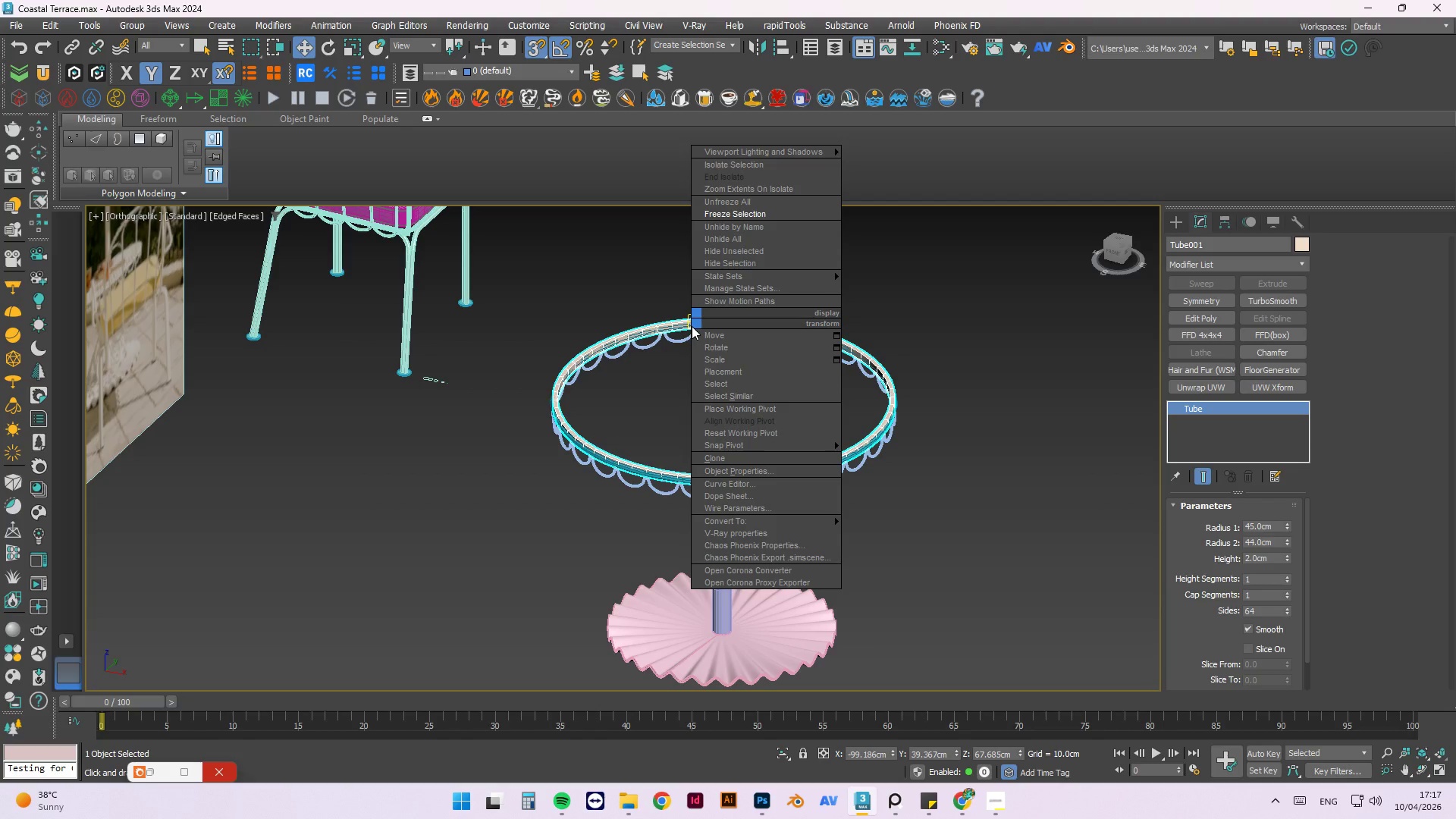 
wait(6.98)
 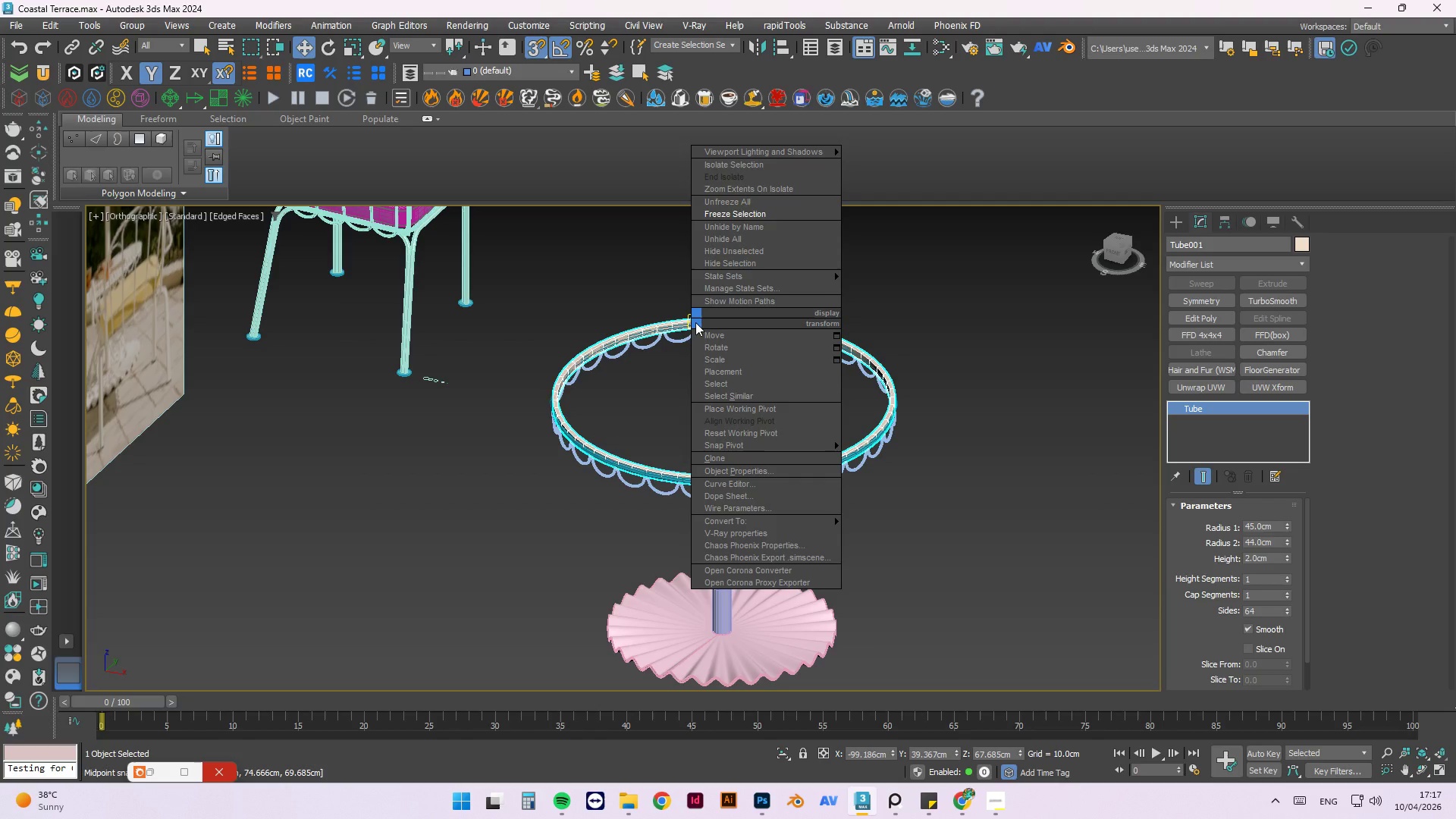 
left_click([789, 515])
 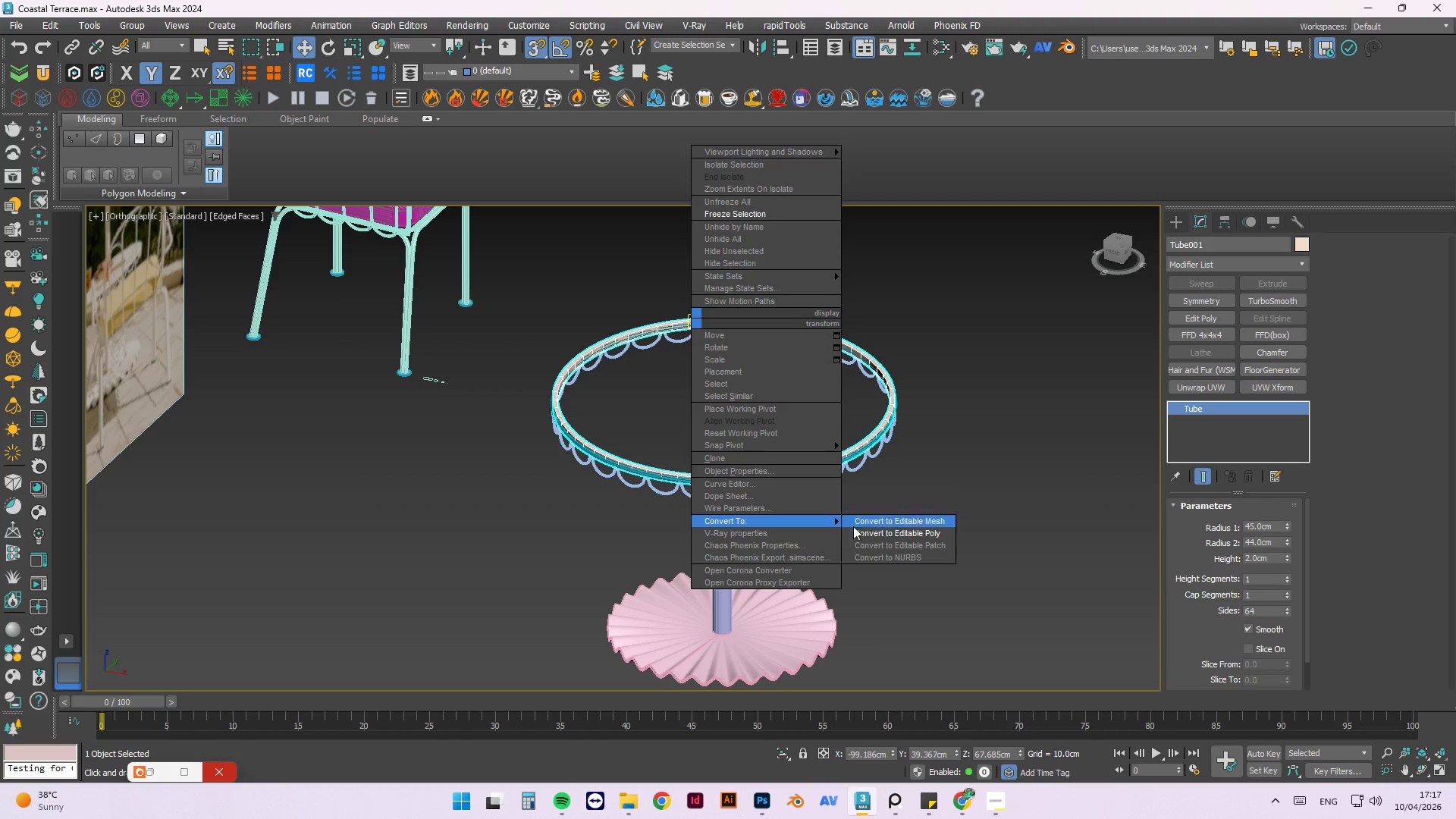 
left_click([874, 534])
 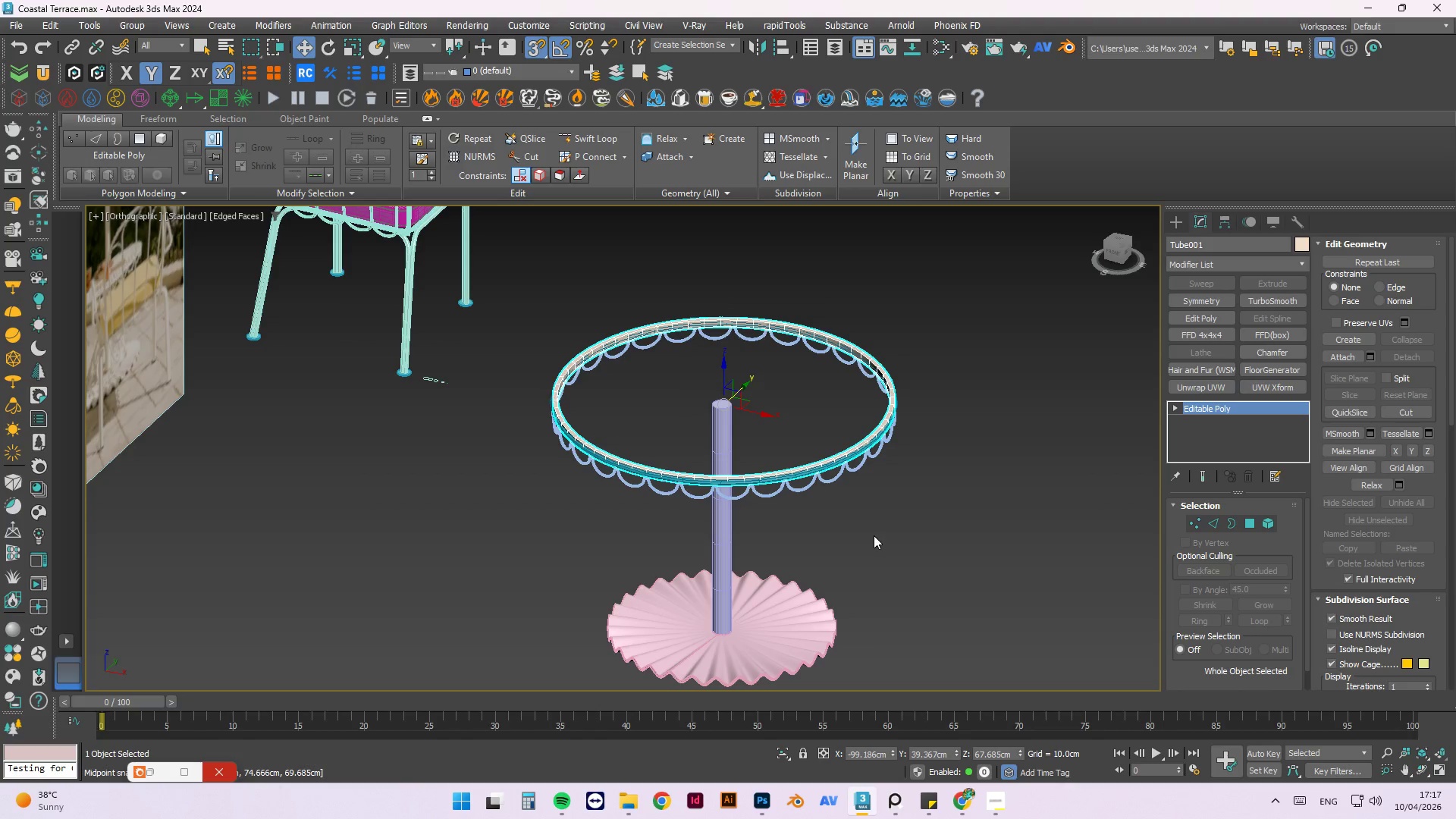 
left_click([874, 535])
 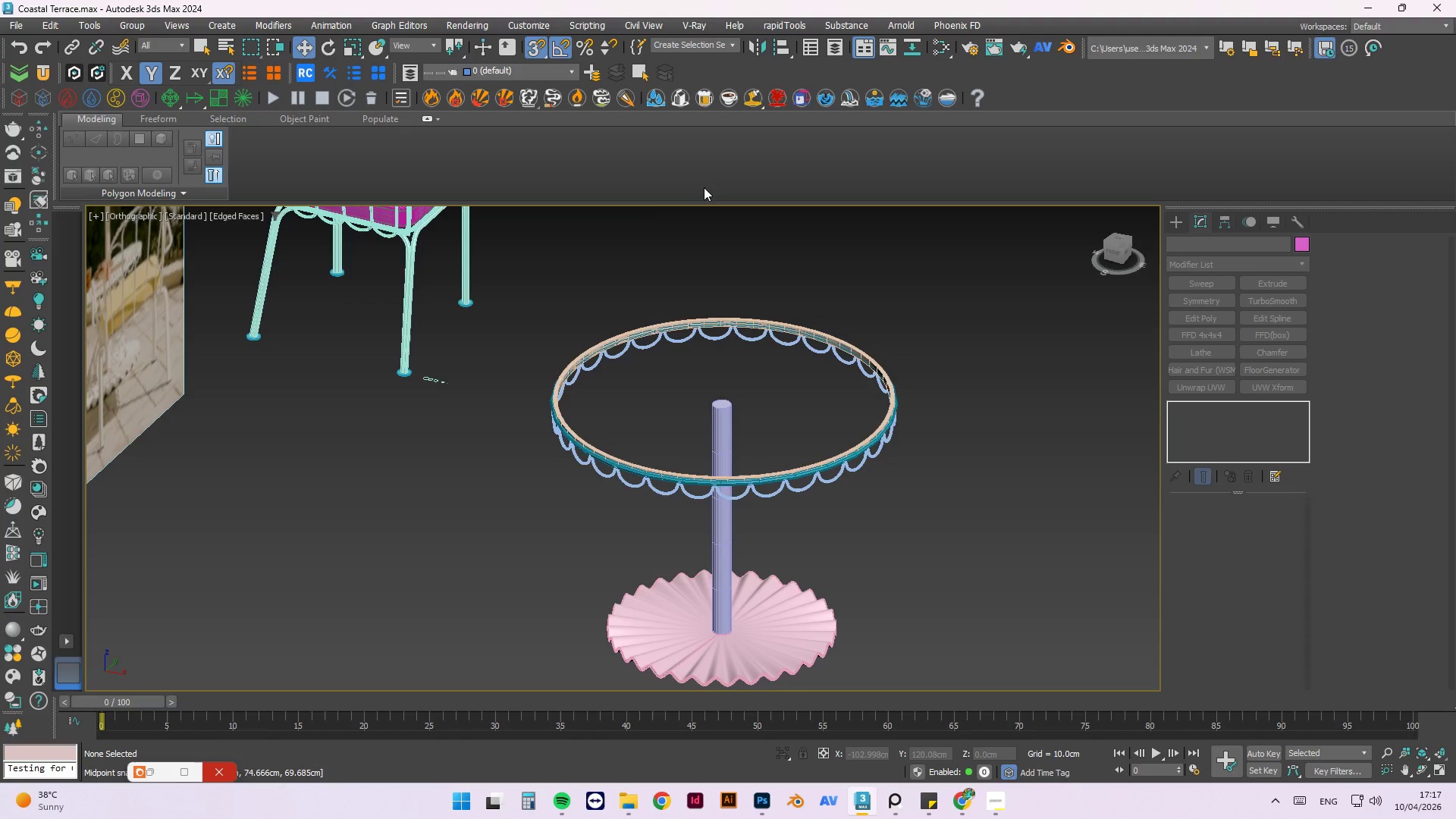 
scroll: coordinate [745, 417], scroll_direction: up, amount: 6.0
 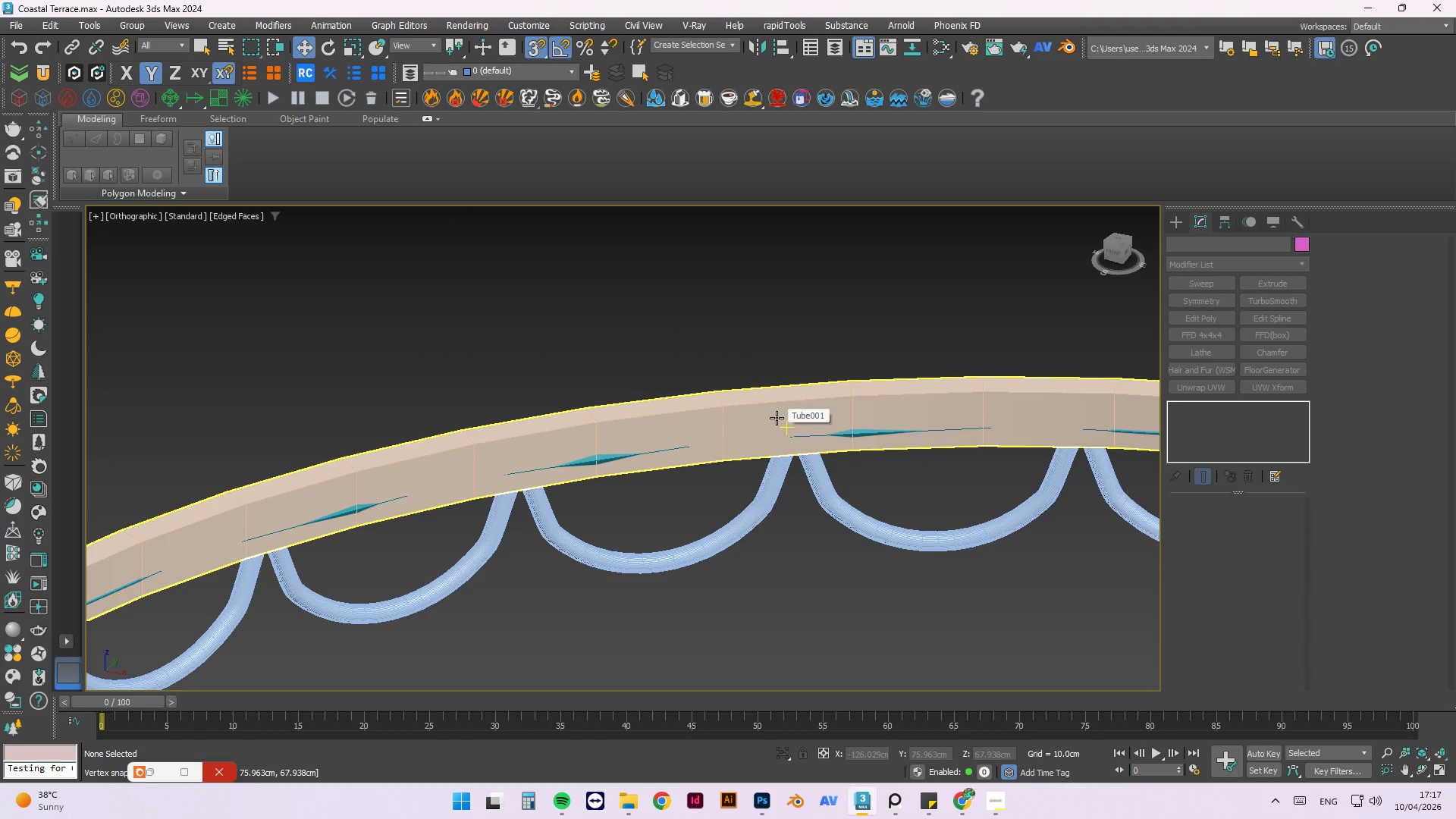 
left_click([777, 418])
 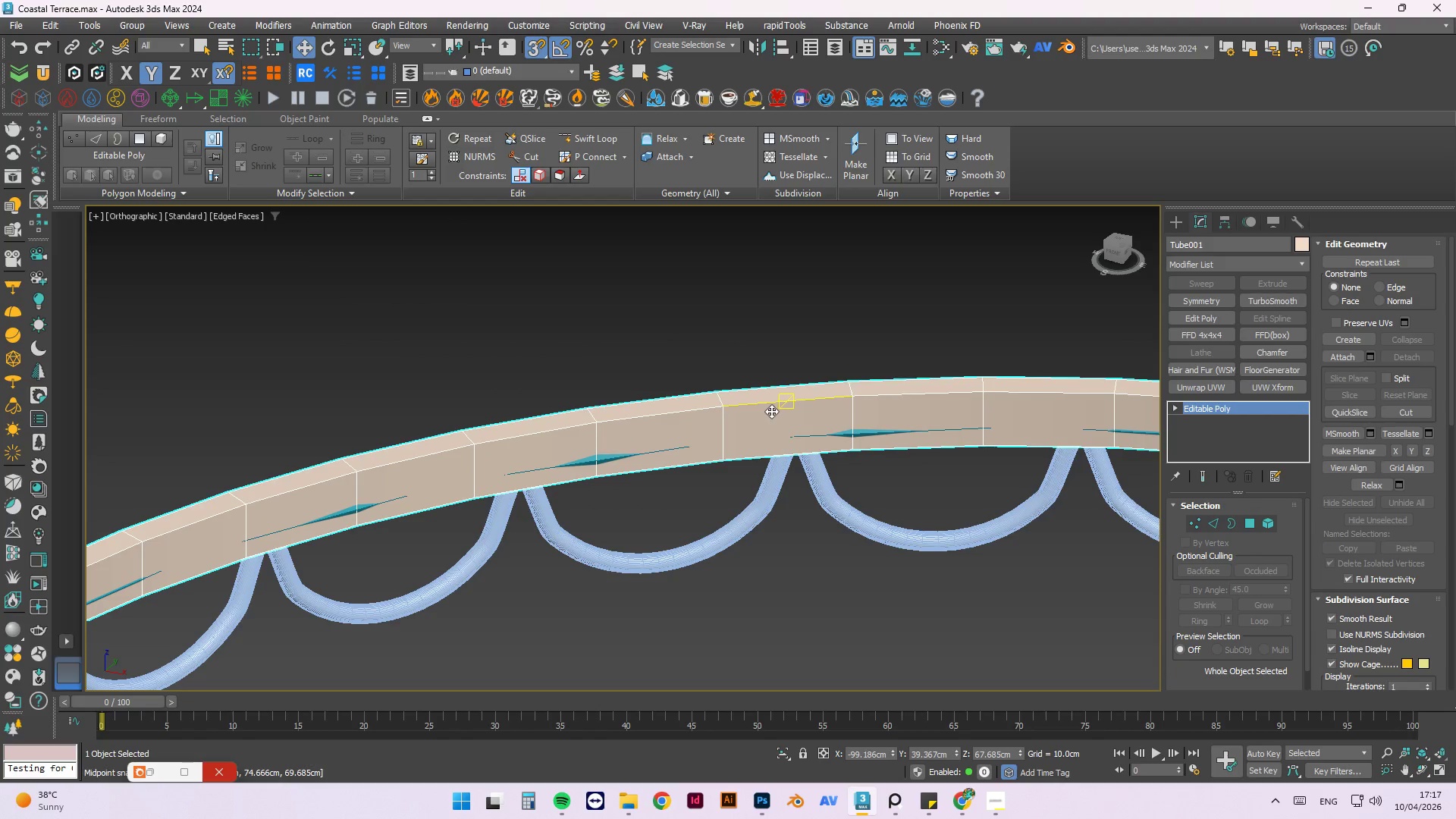 
hold_key(key=AltLeft, duration=0.83)
 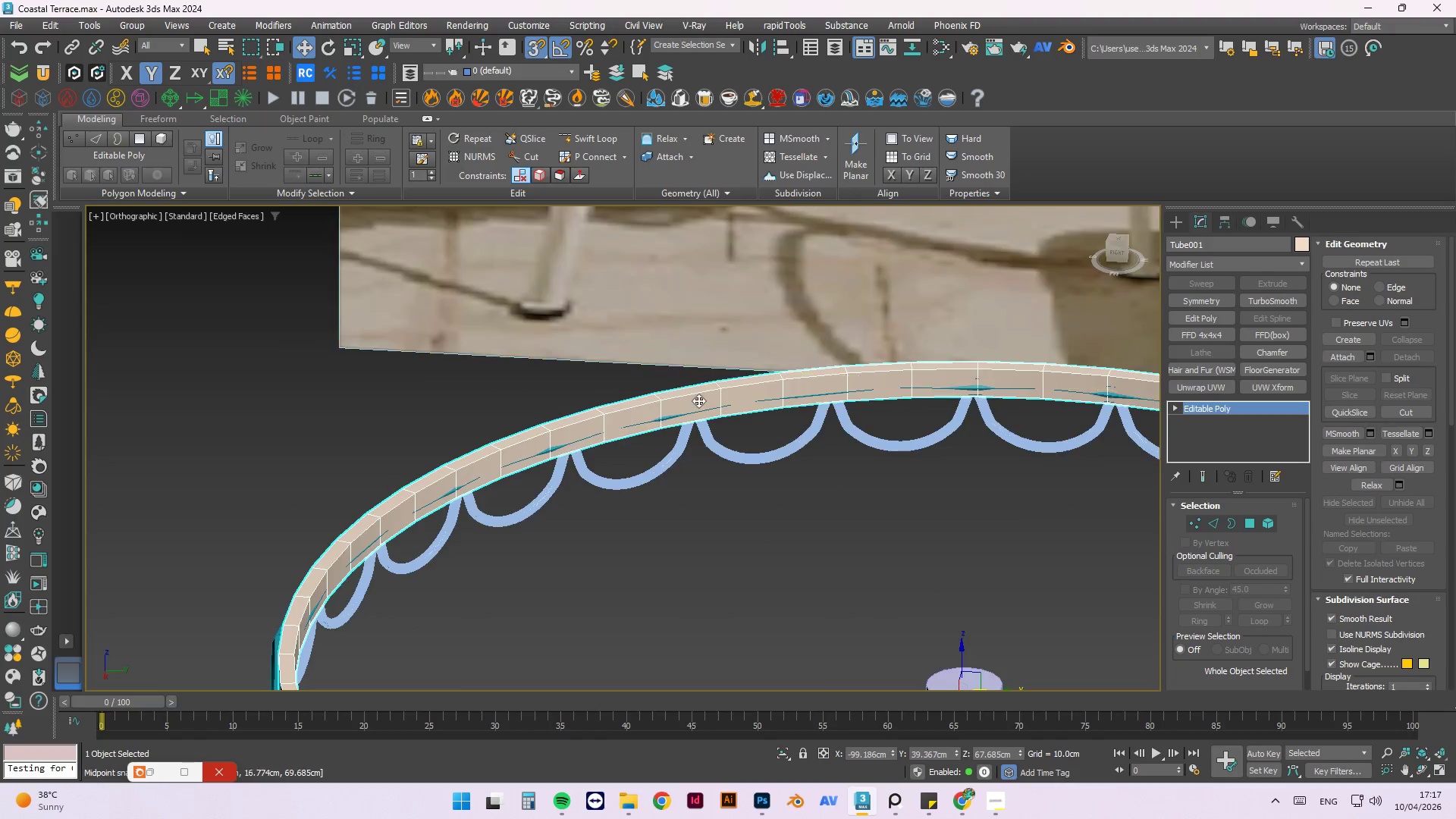 
scroll: coordinate [706, 343], scroll_direction: down, amount: 5.0
 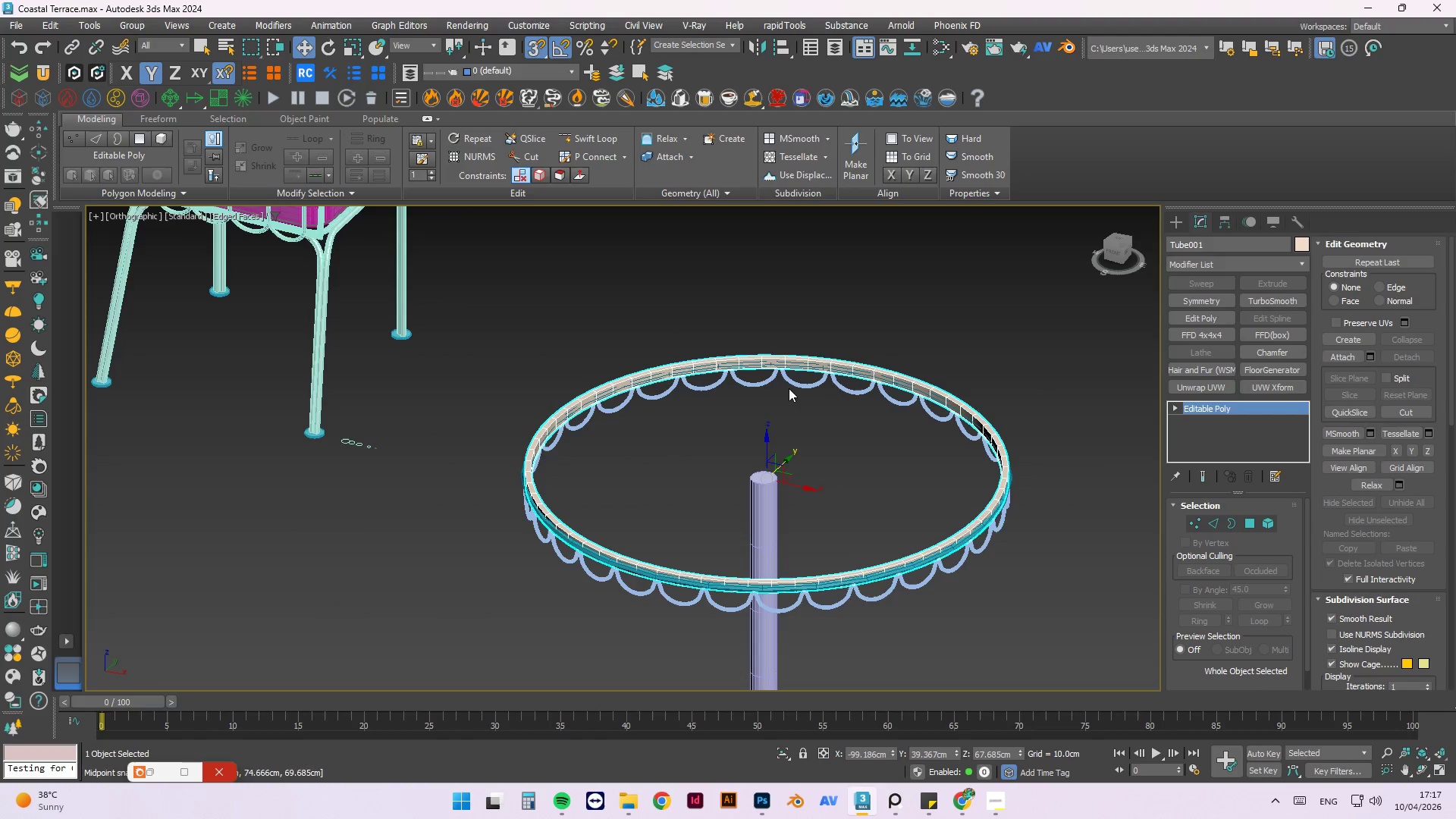 
hold_key(key=AltLeft, duration=9.22)
scroll: coordinate [698, 401], scroll_direction: up, amount: 7.0
 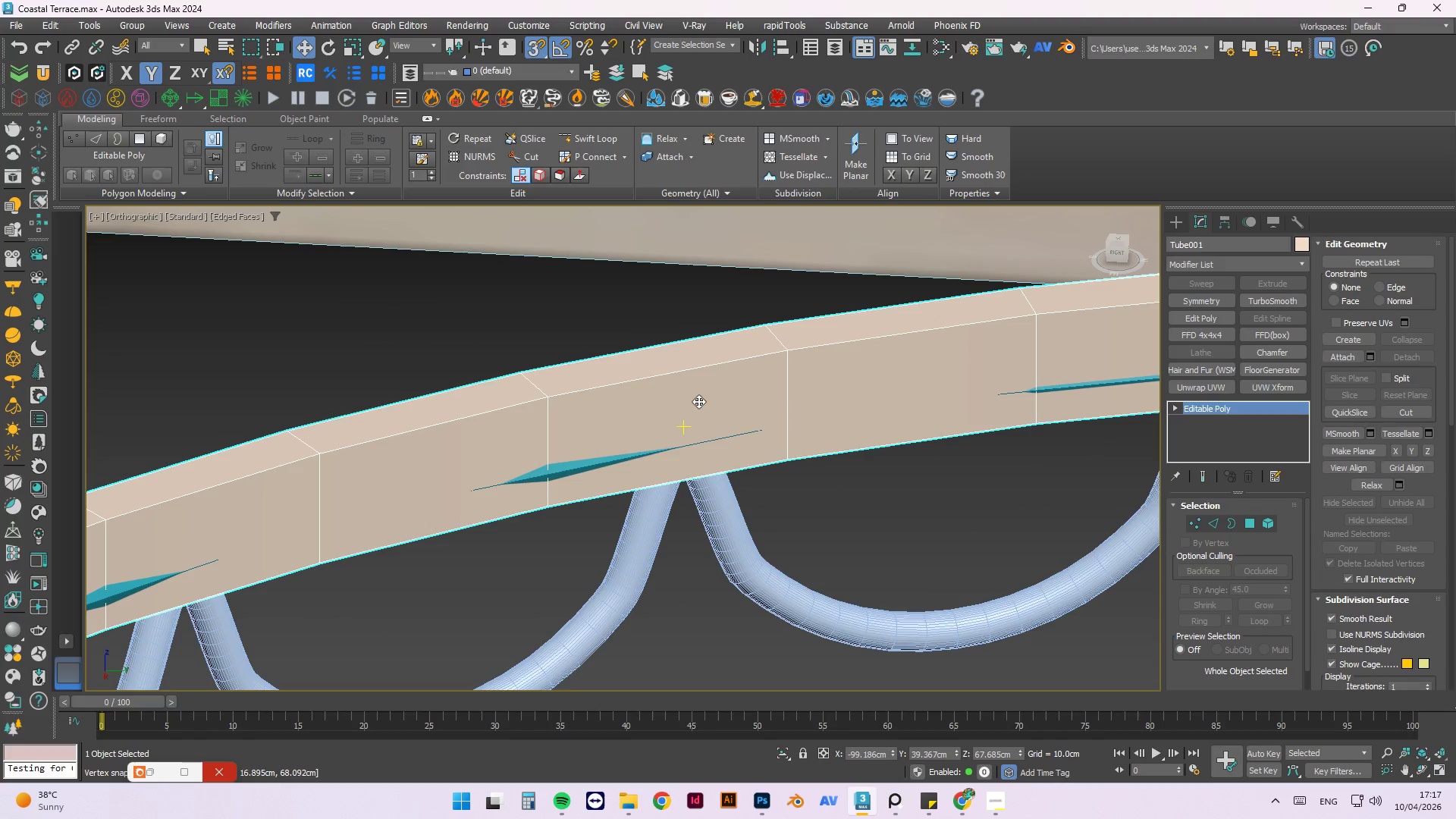 
left_click([1284, 296])
 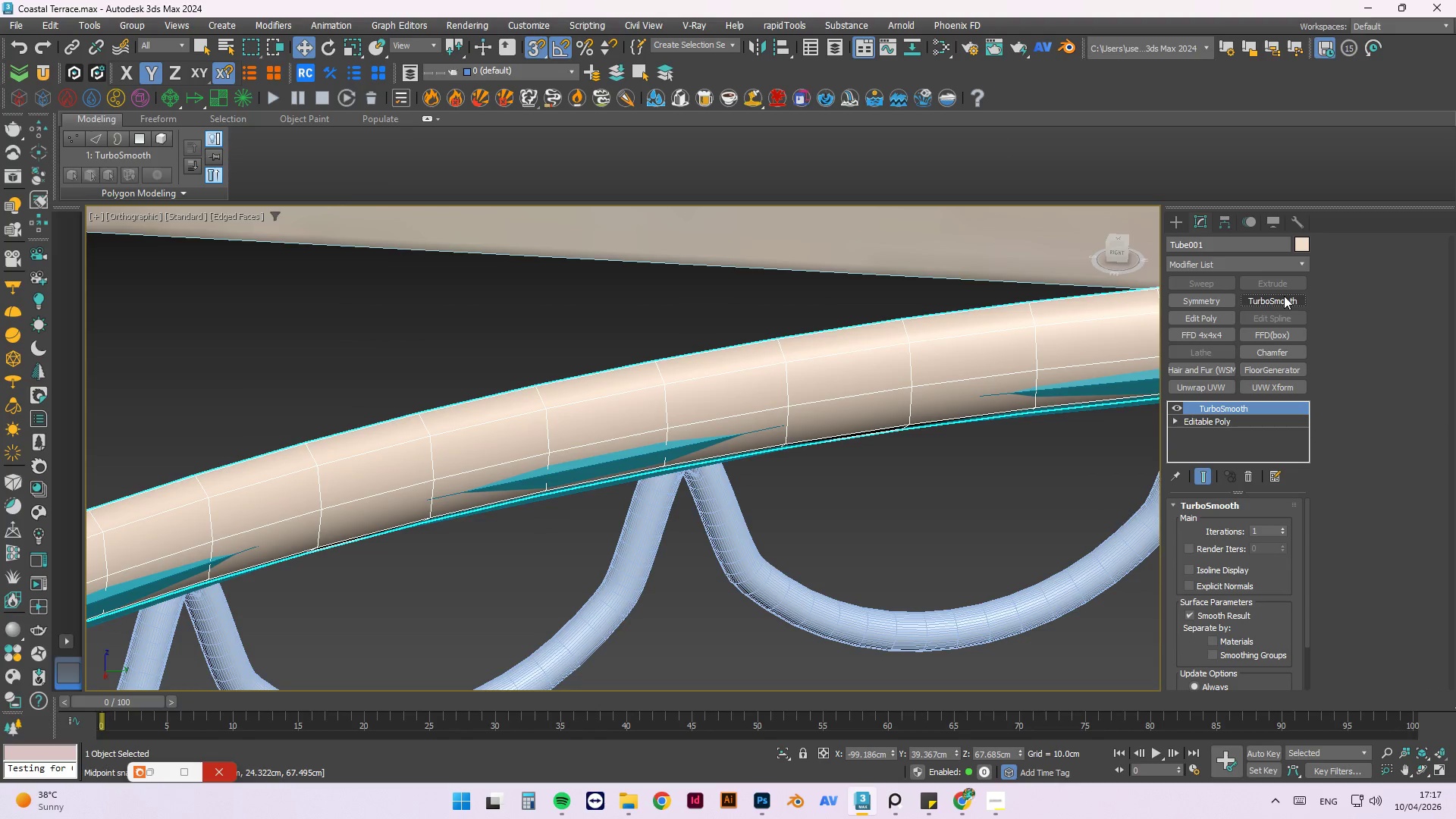 
hold_key(key=AltLeft, duration=1.5)
 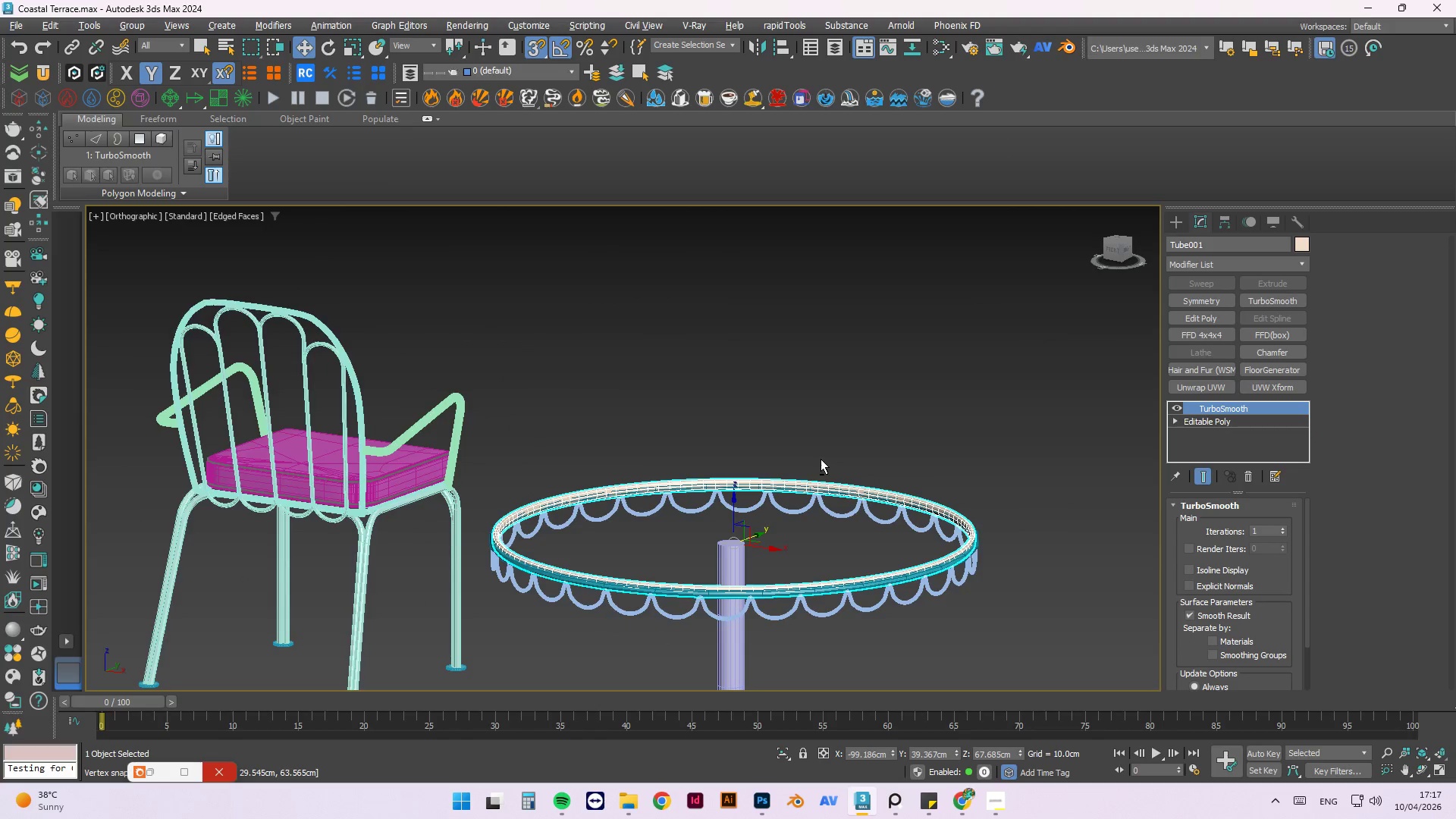 
scroll: coordinate [592, 467], scroll_direction: down, amount: 10.0
 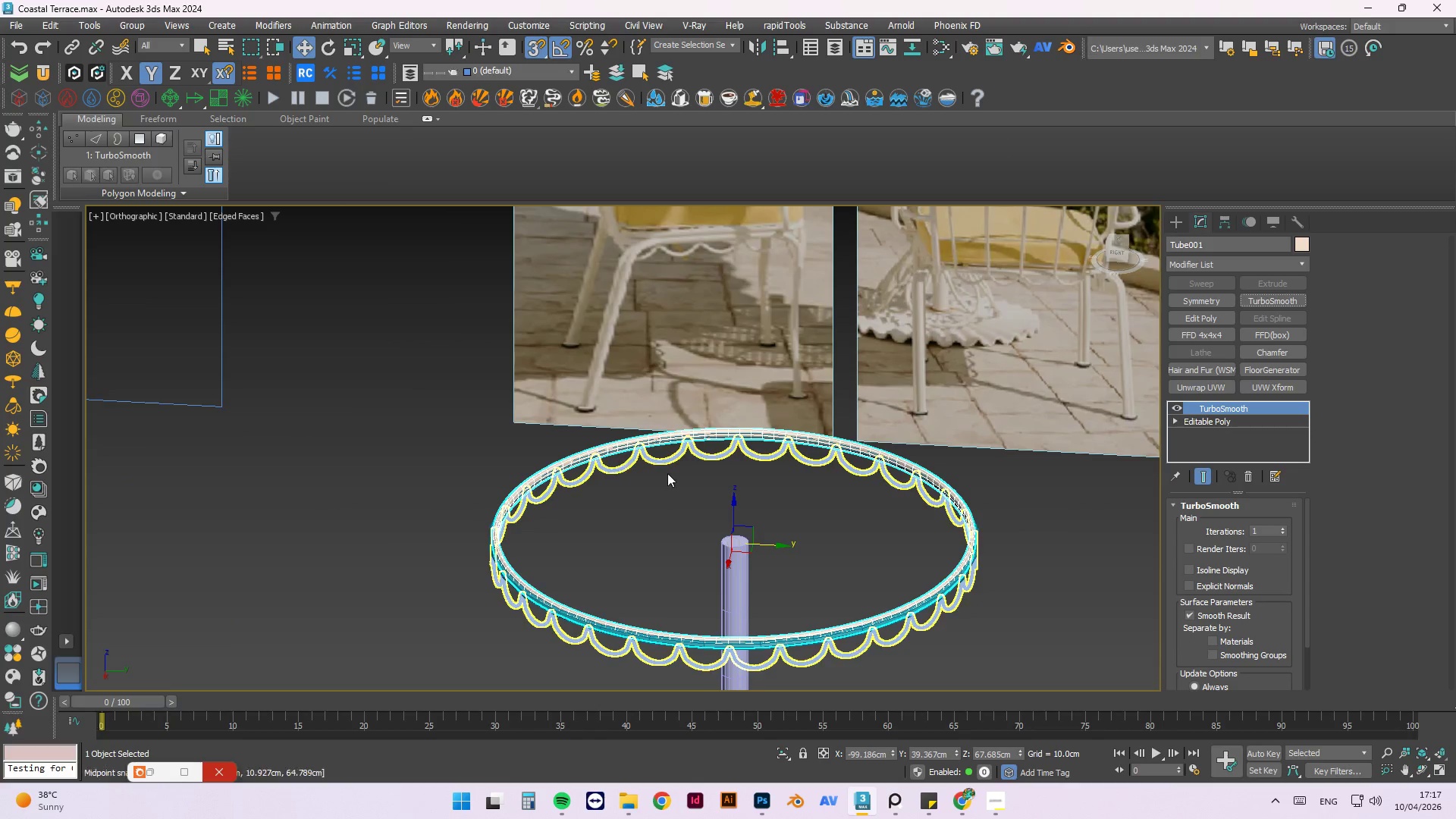 
hold_key(key=AltLeft, duration=0.94)
 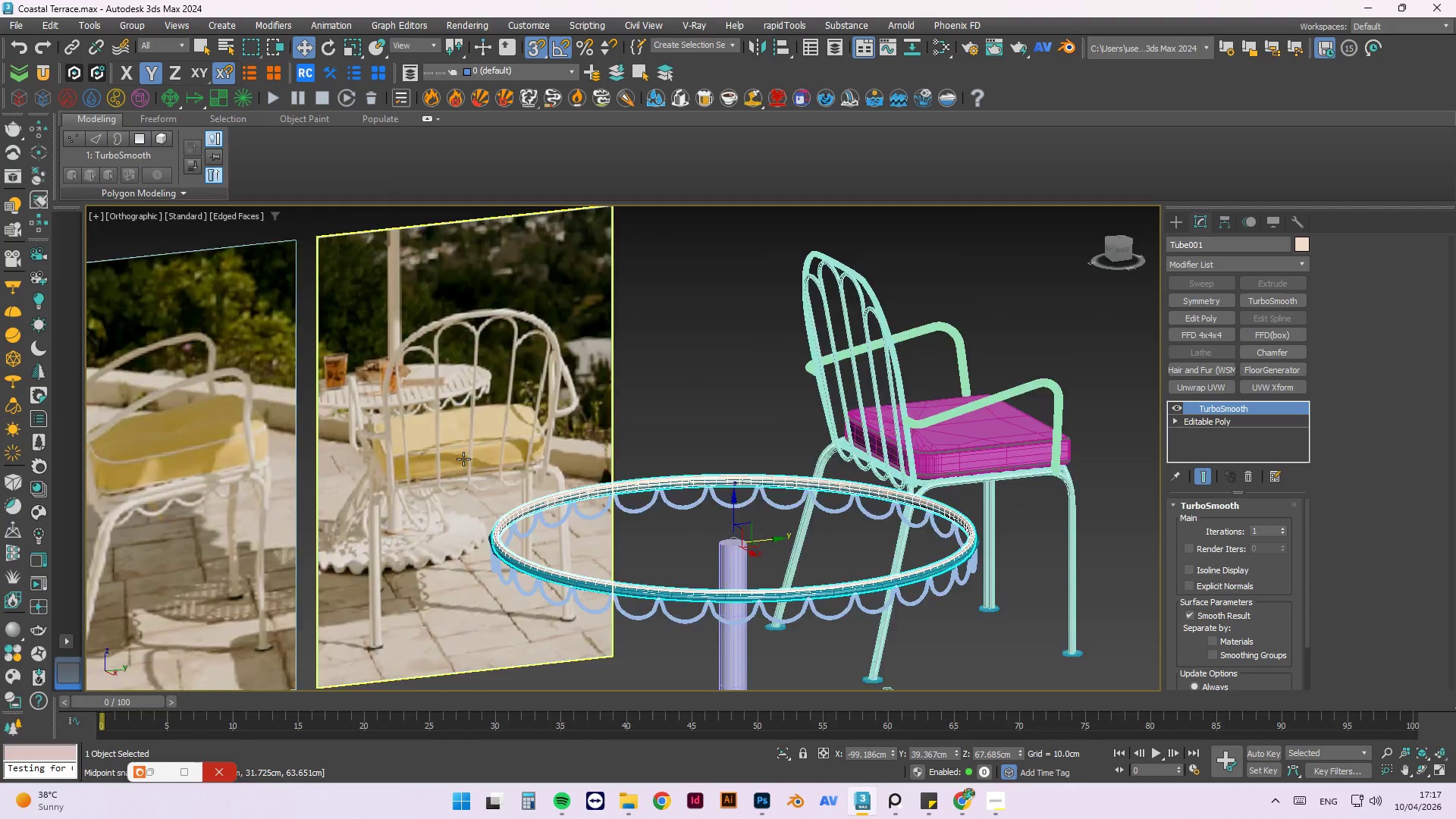 
scroll: coordinate [465, 459], scroll_direction: up, amount: 3.0
 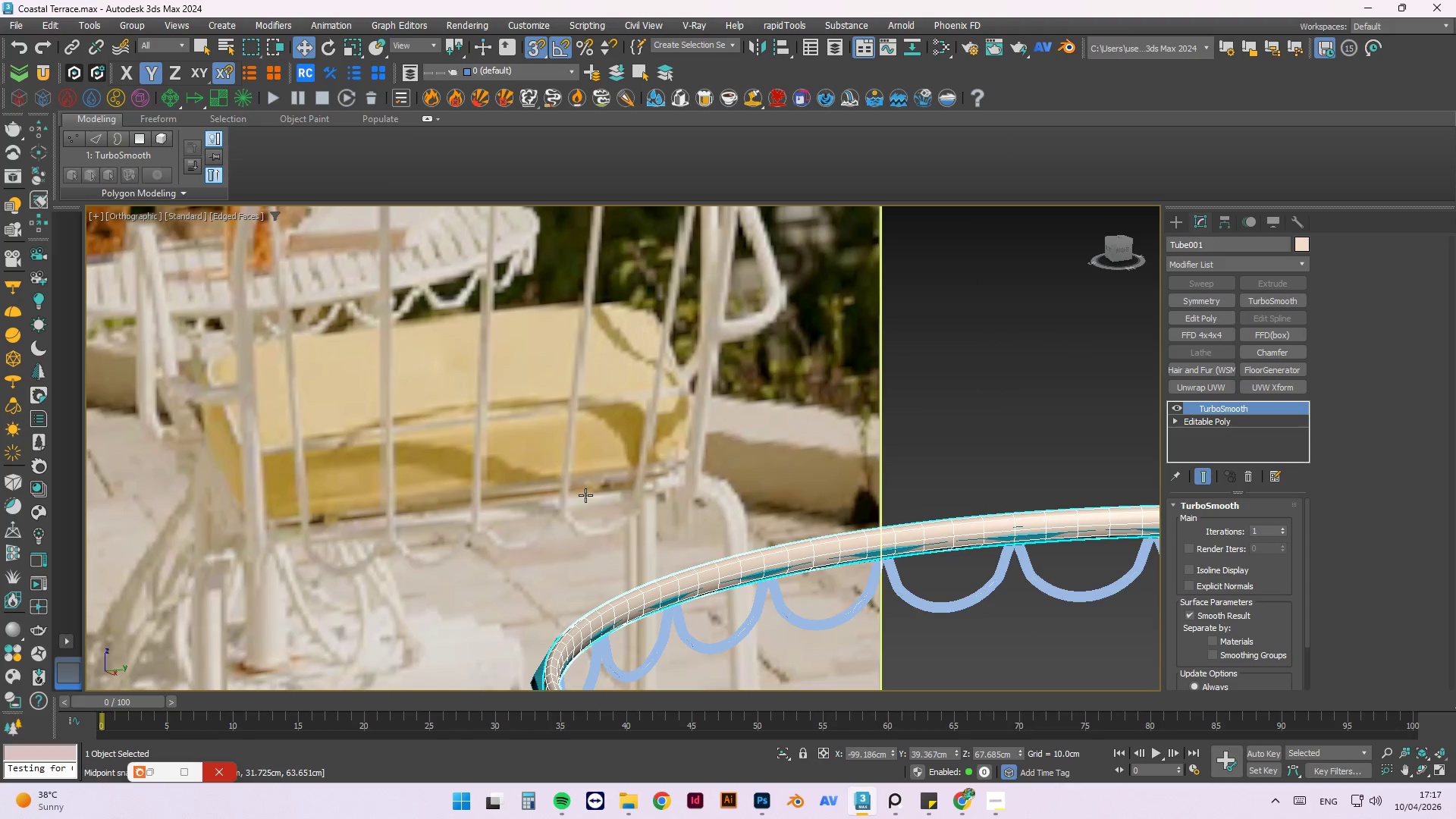 
scroll: coordinate [573, 497], scroll_direction: down, amount: 2.0
 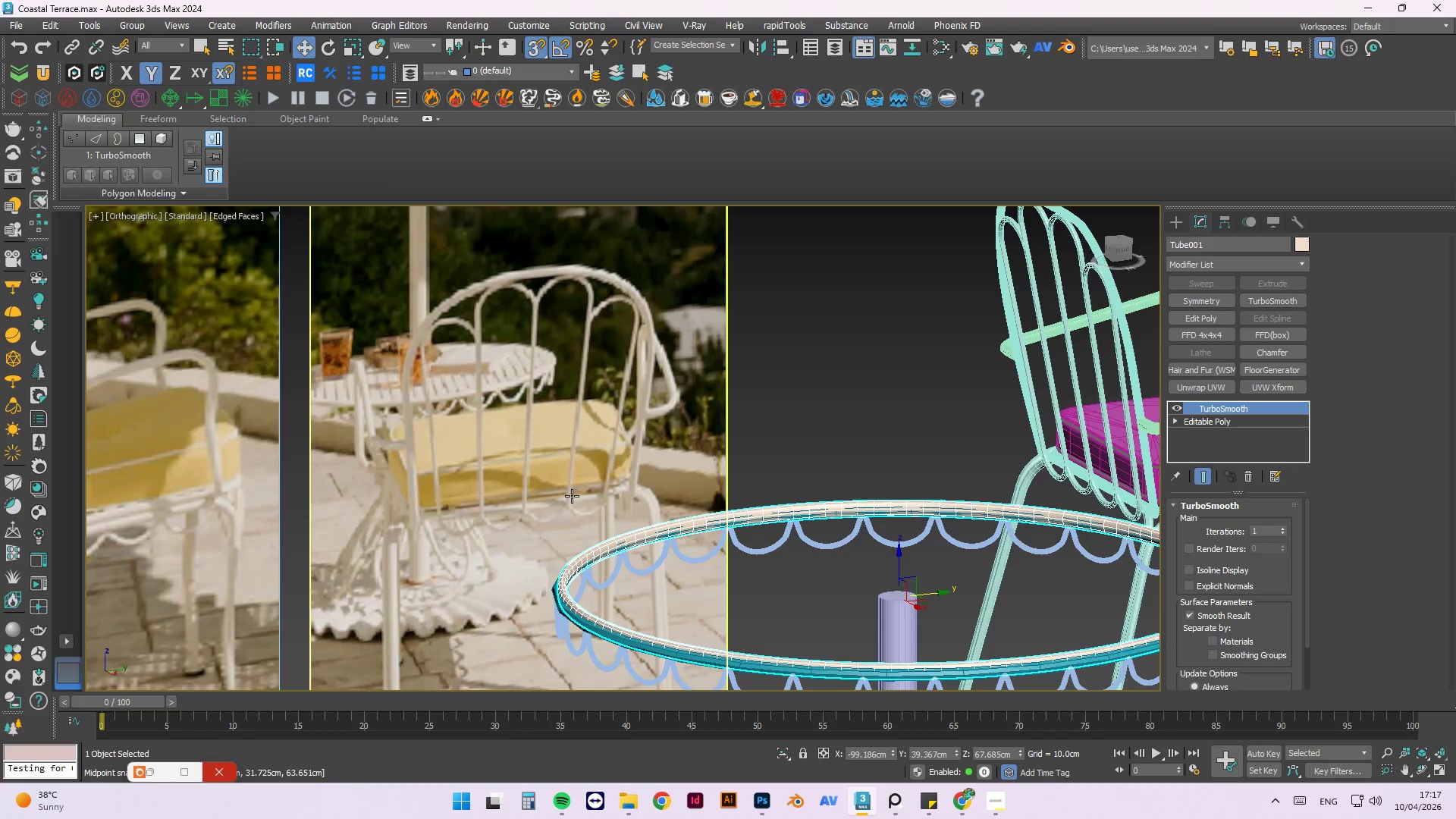 
scroll: coordinate [653, 578], scroll_direction: up, amount: 5.0
 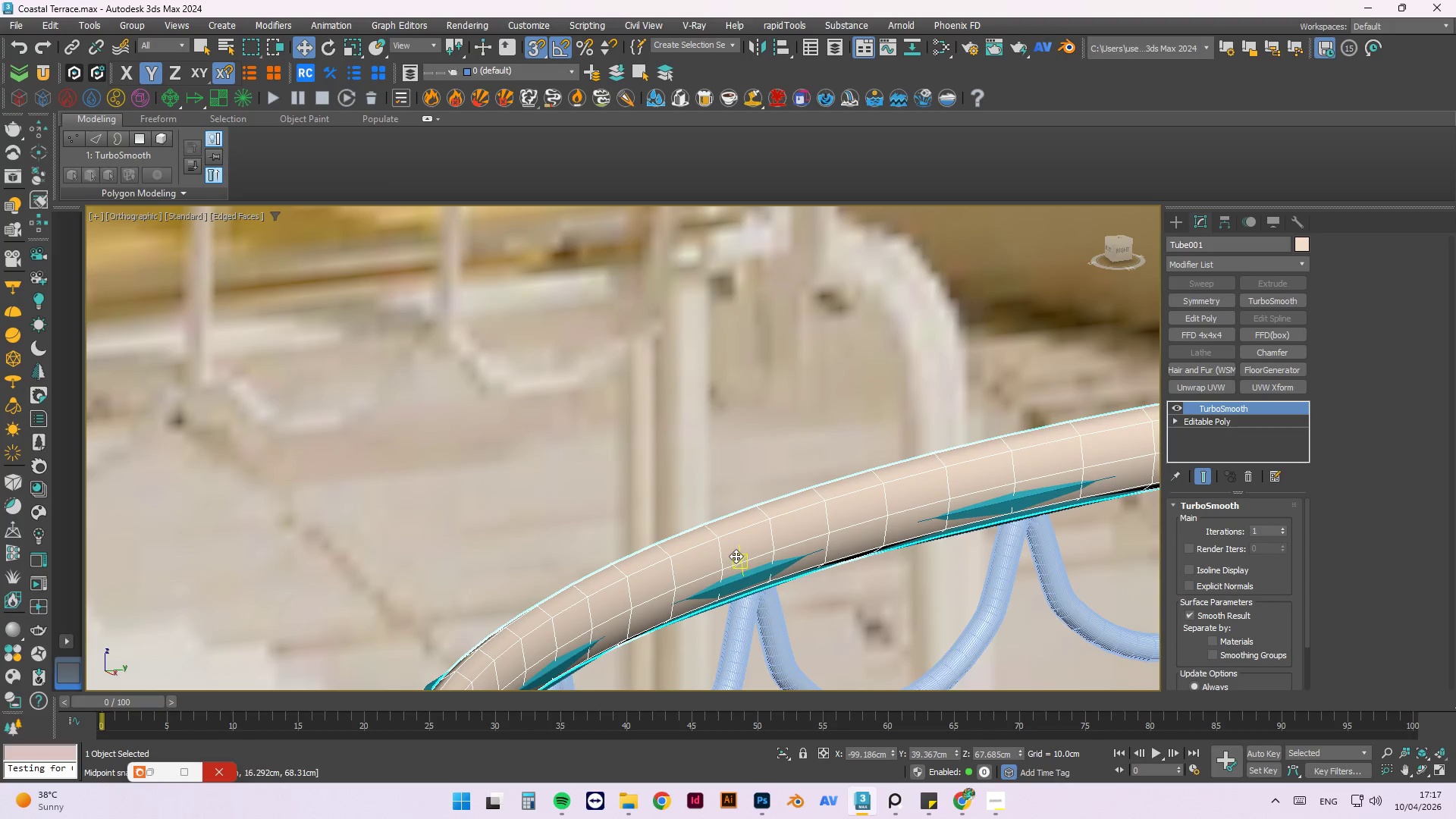 
left_click([736, 556])
 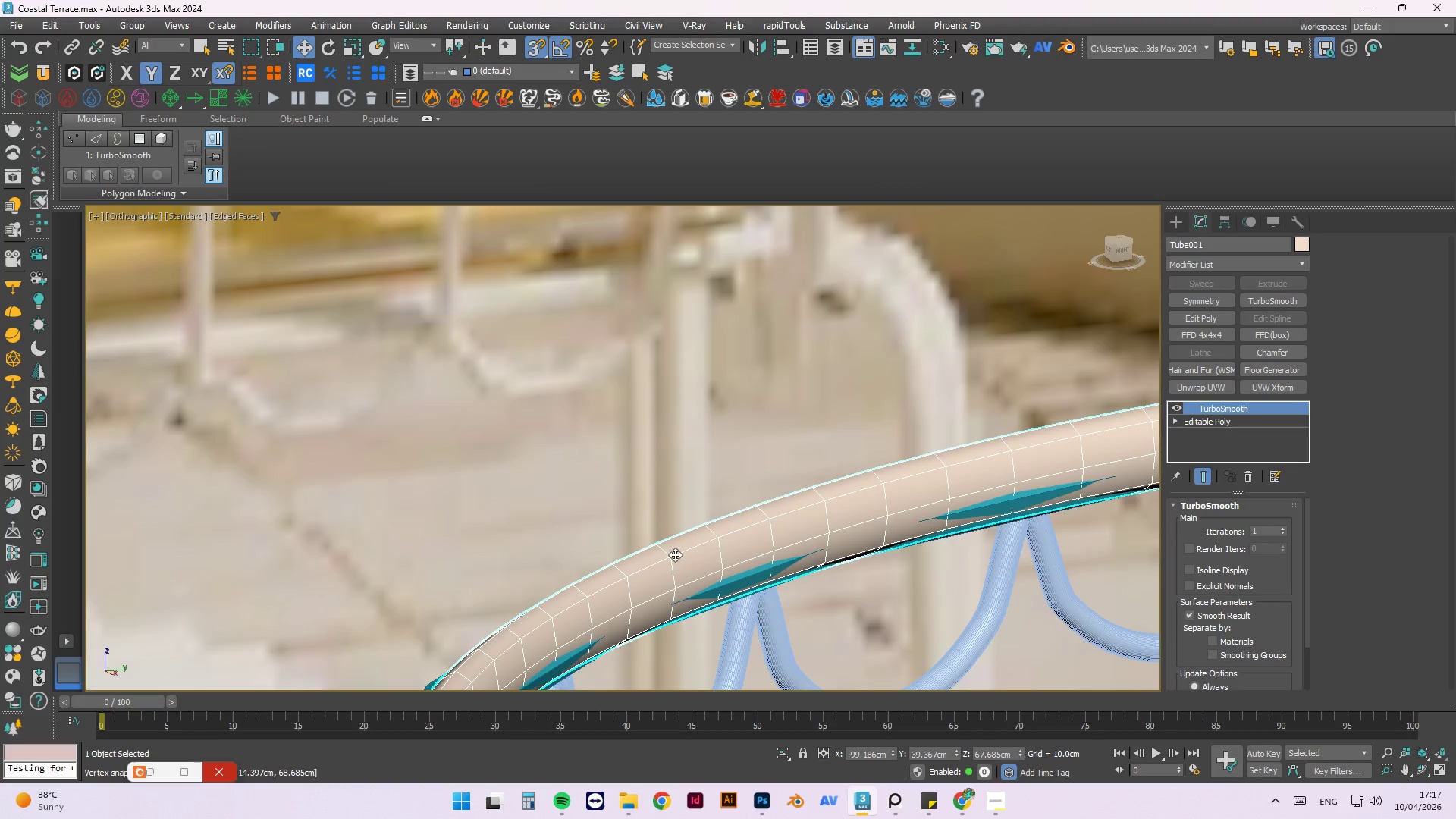 
scroll: coordinate [611, 497], scroll_direction: down, amount: 8.0
 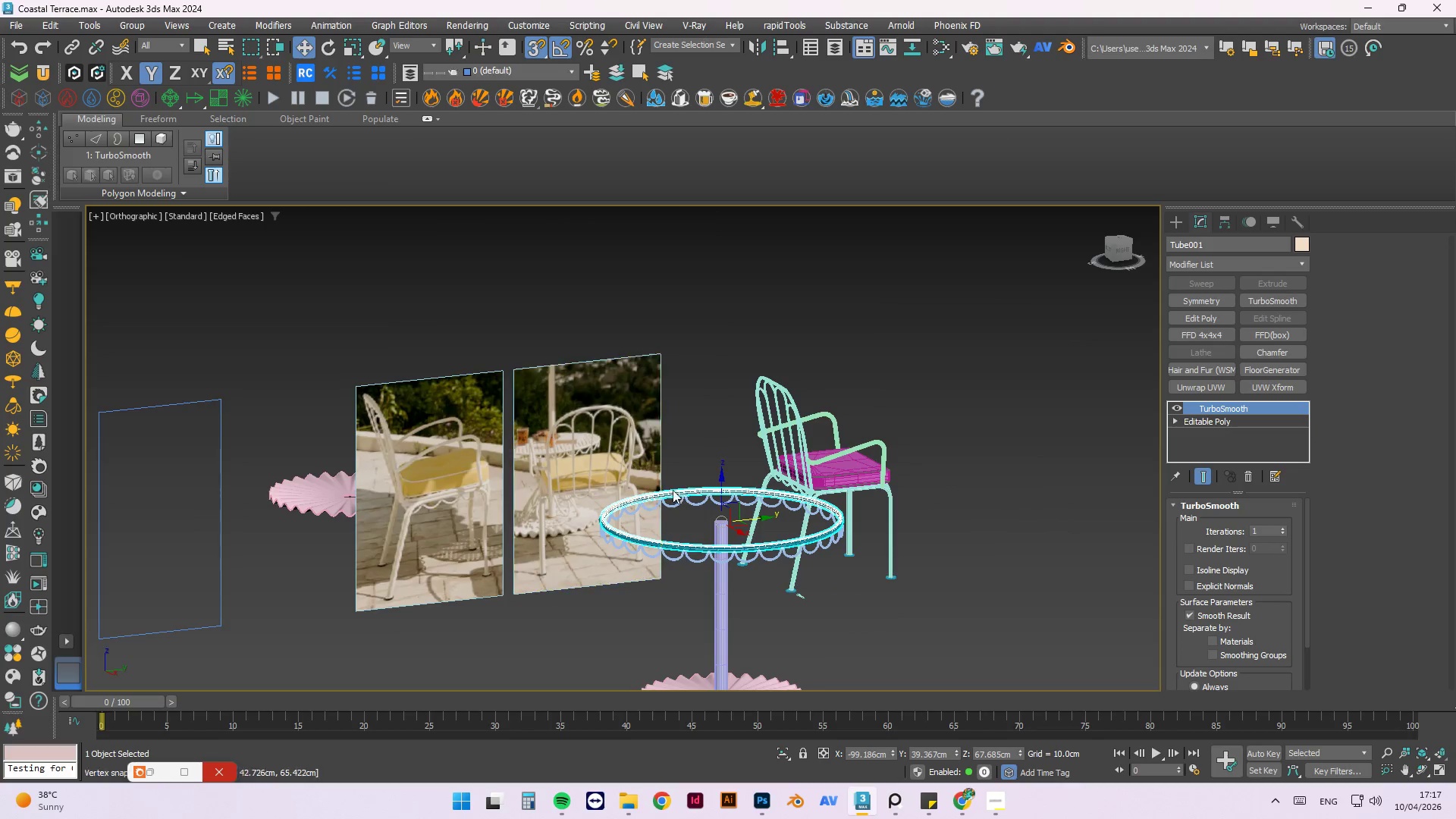 
scroll: coordinate [589, 450], scroll_direction: up, amount: 4.0
 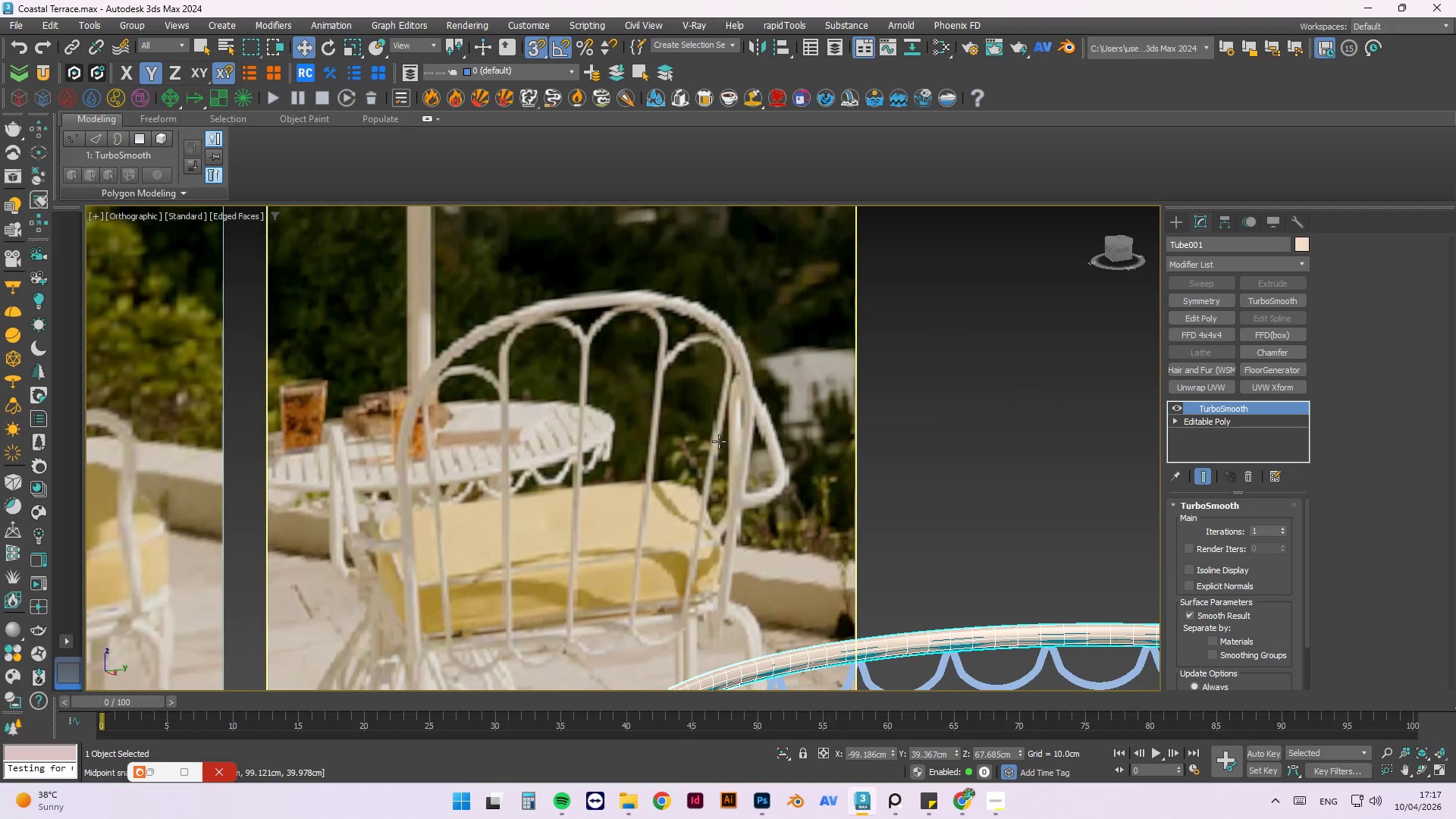 
hold_key(key=AltLeft, duration=1.06)
 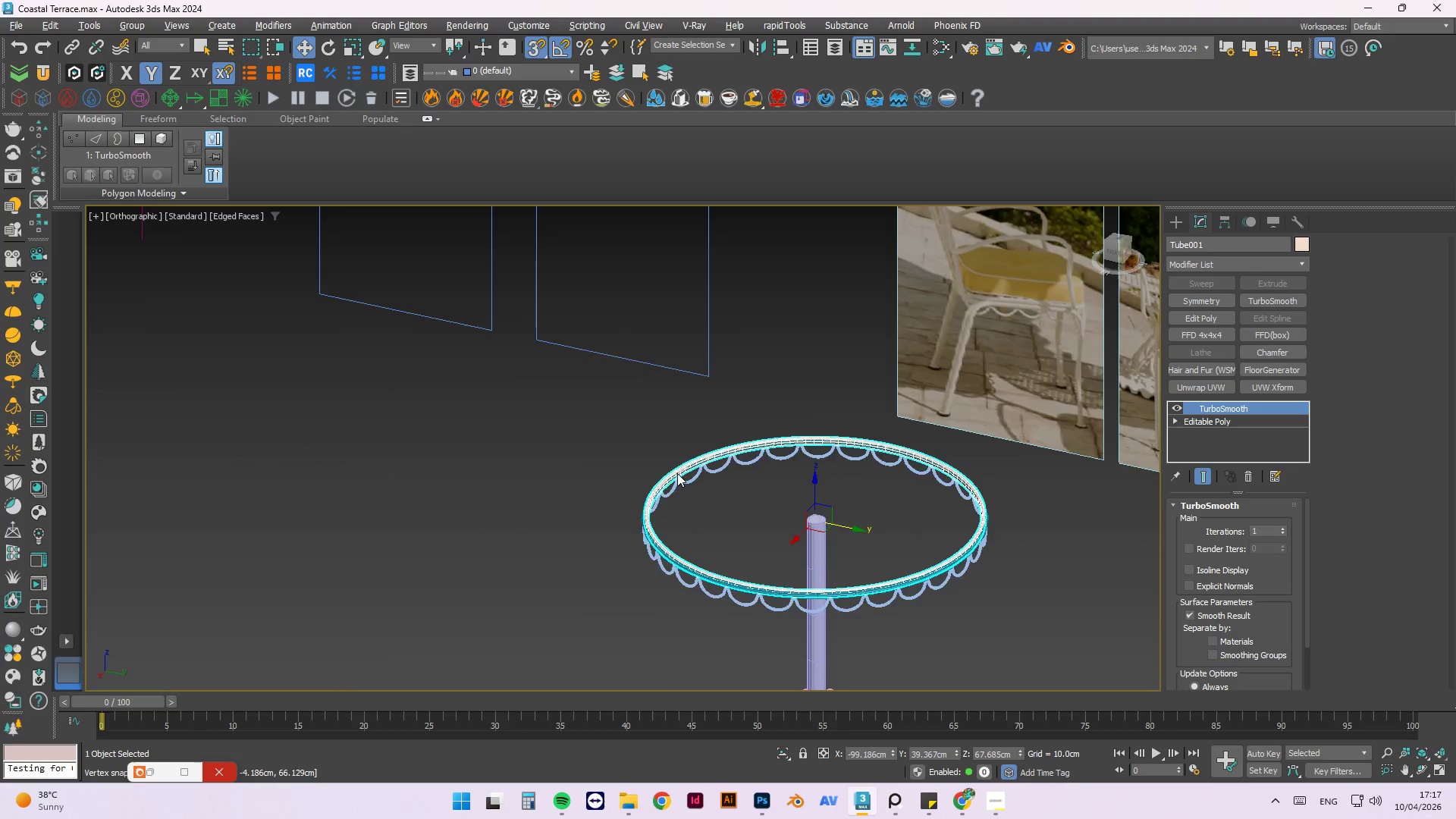 
scroll: coordinate [658, 389], scroll_direction: down, amount: 3.0
 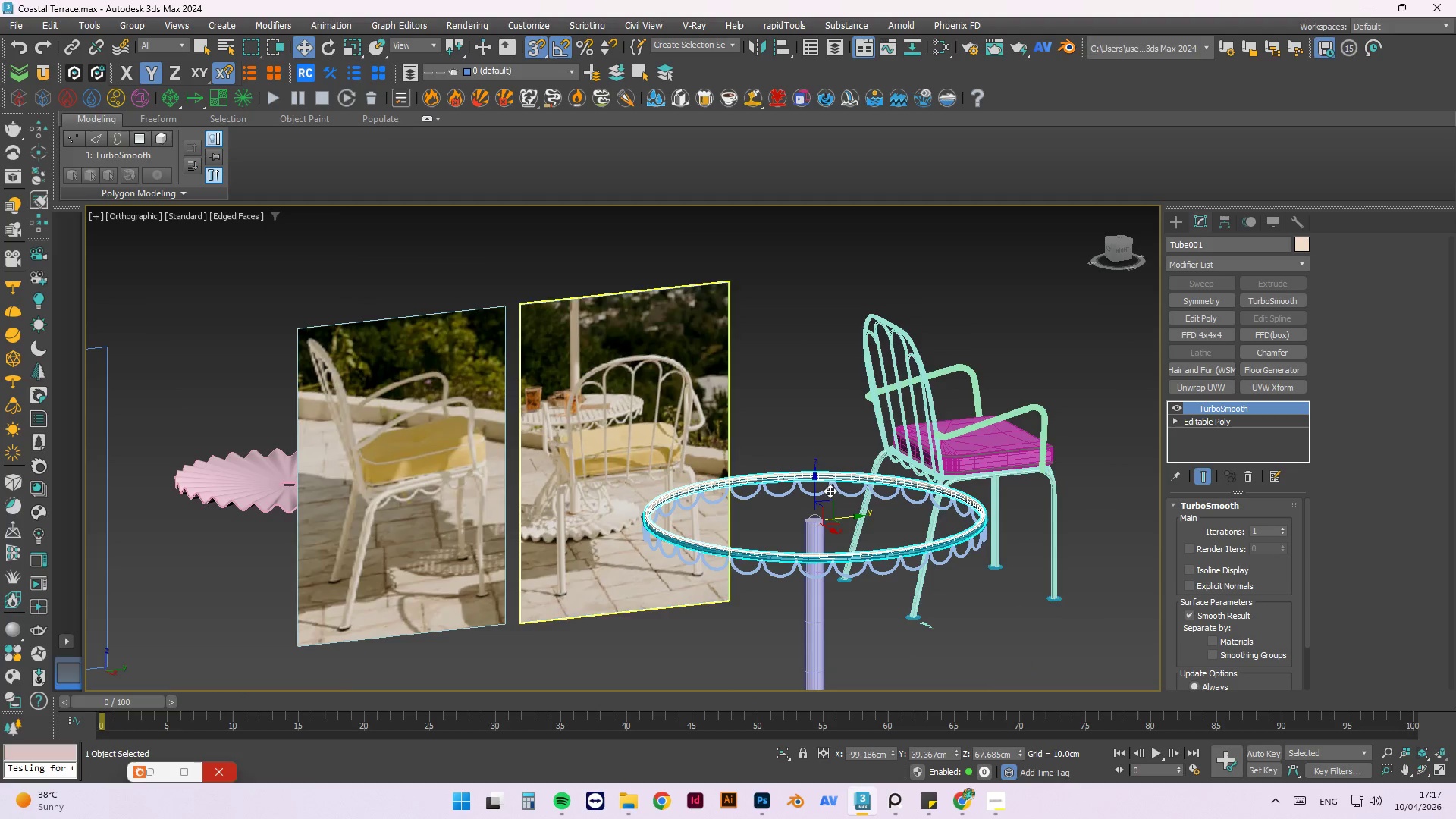 
scroll: coordinate [671, 467], scroll_direction: up, amount: 3.0
 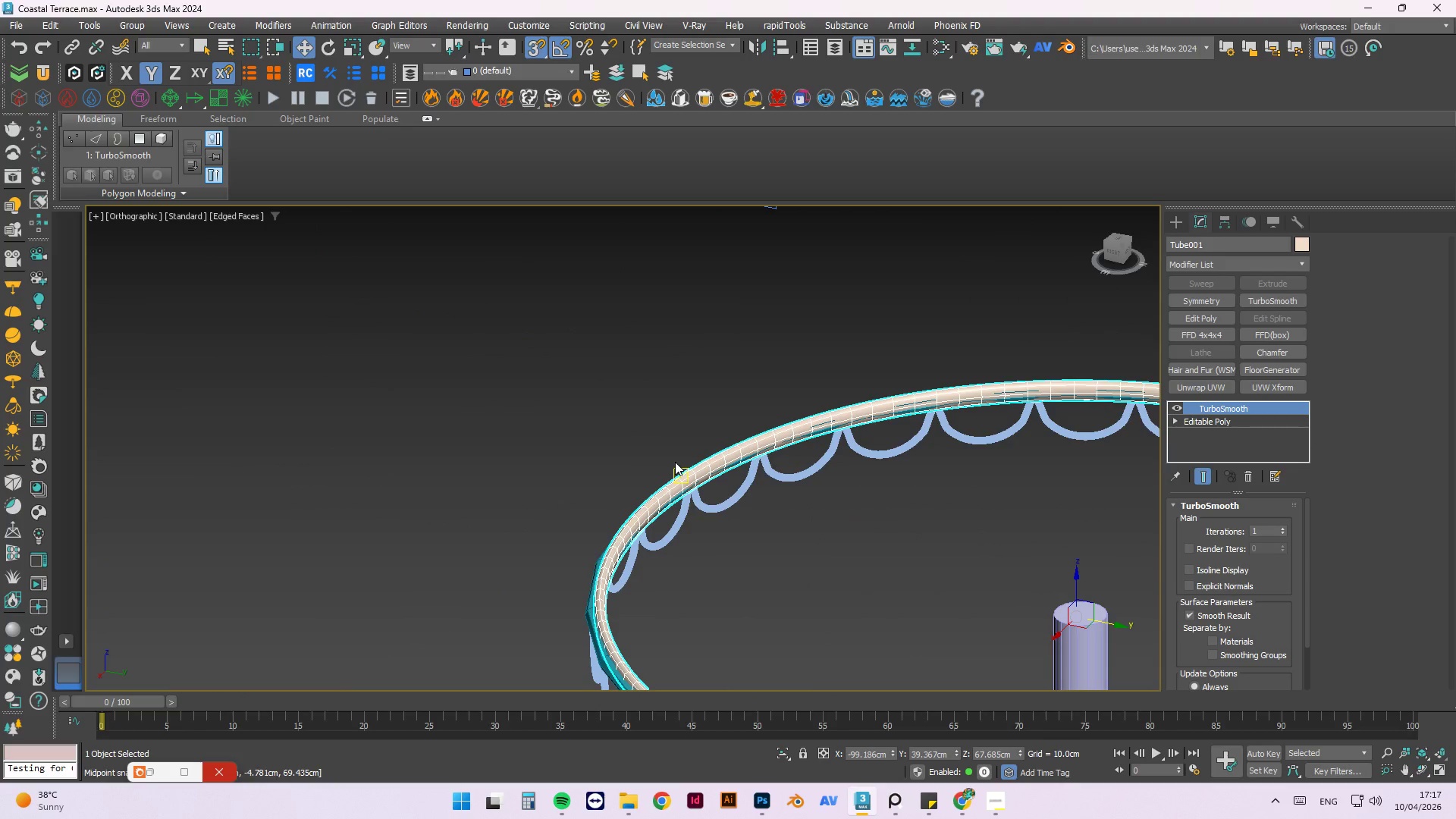 
hold_key(key=AltLeft, duration=0.55)
 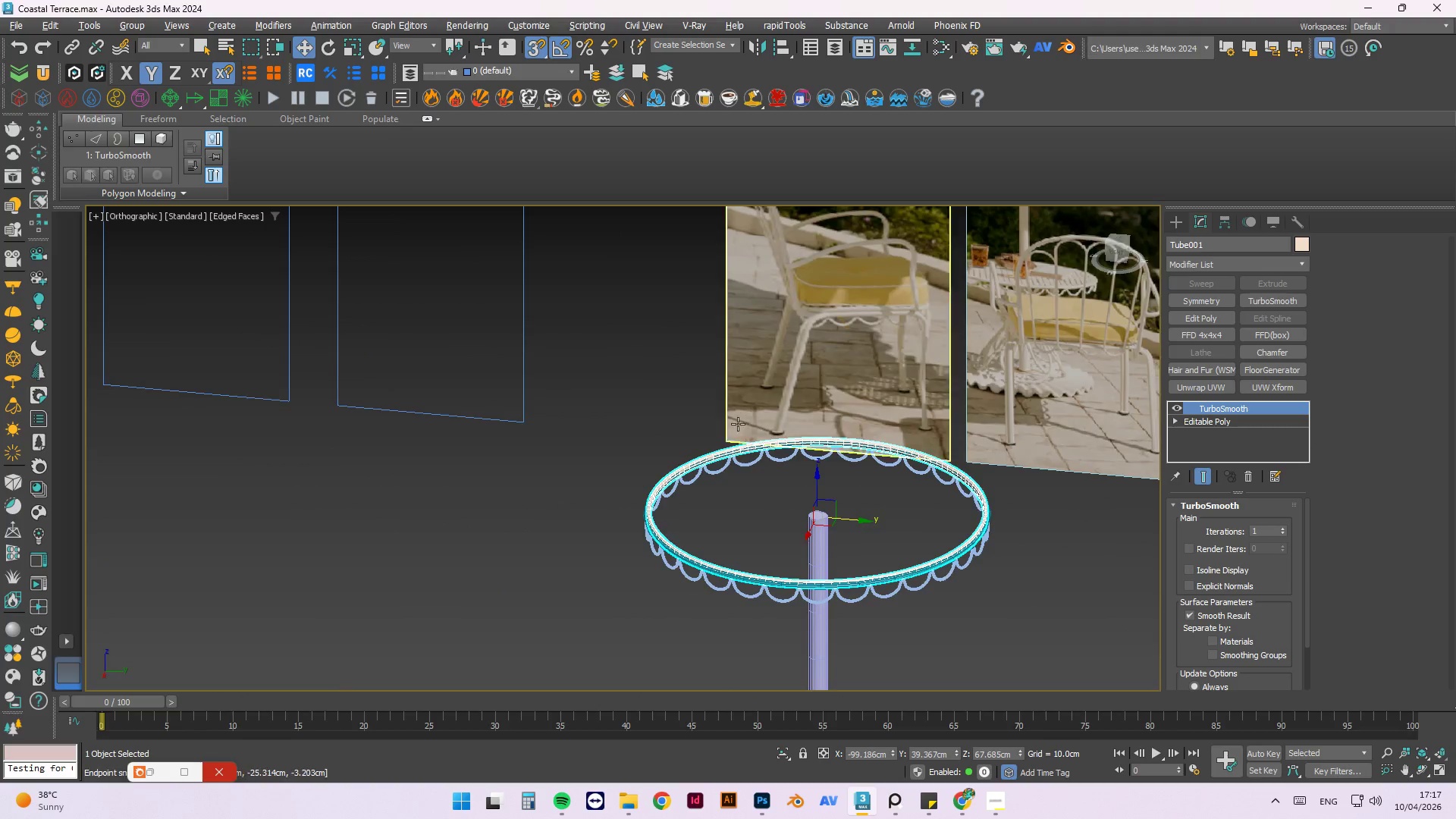 
scroll: coordinate [675, 462], scroll_direction: down, amount: 3.0
 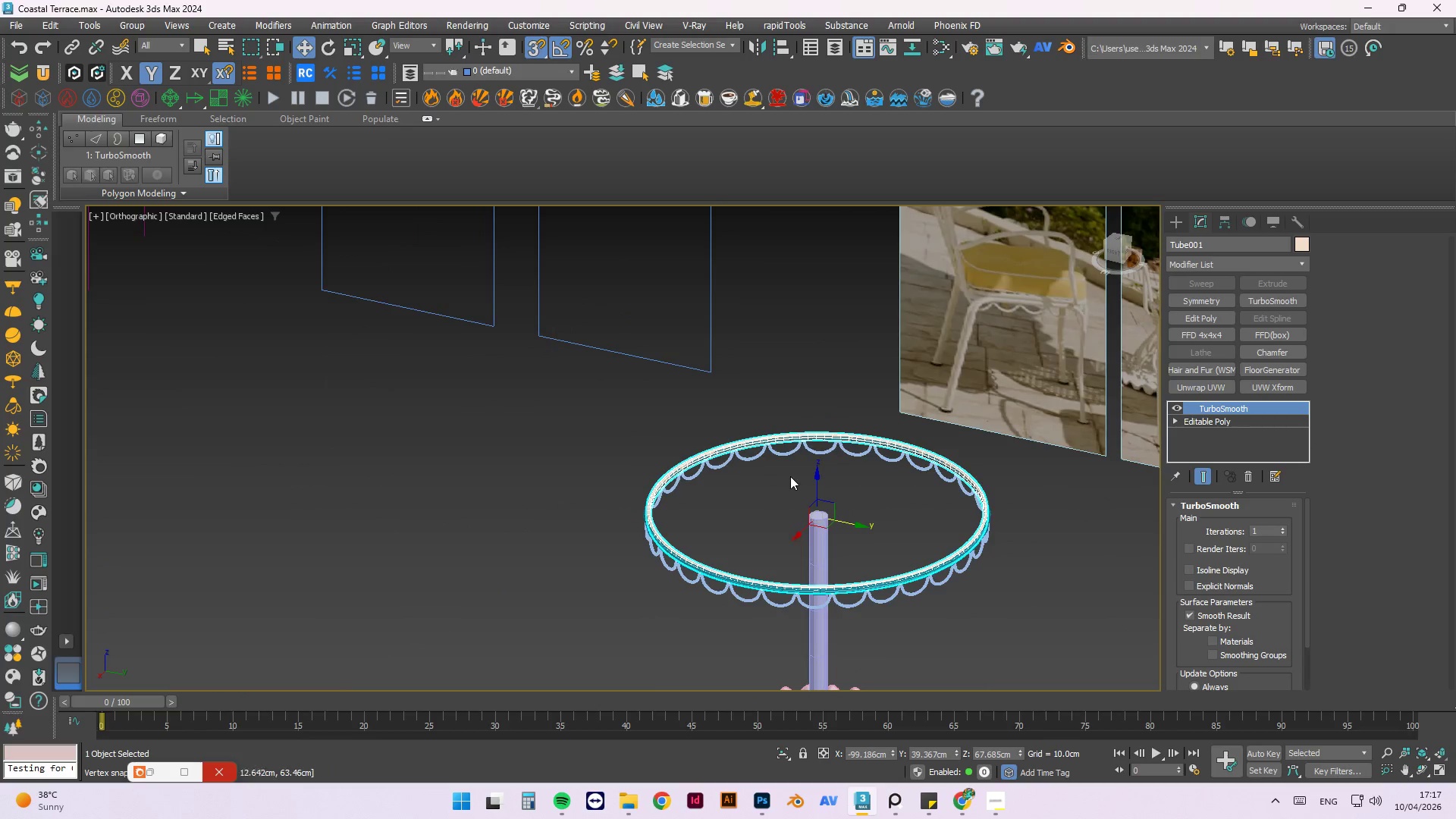 
scroll: coordinate [780, 479], scroll_direction: up, amount: 6.0
 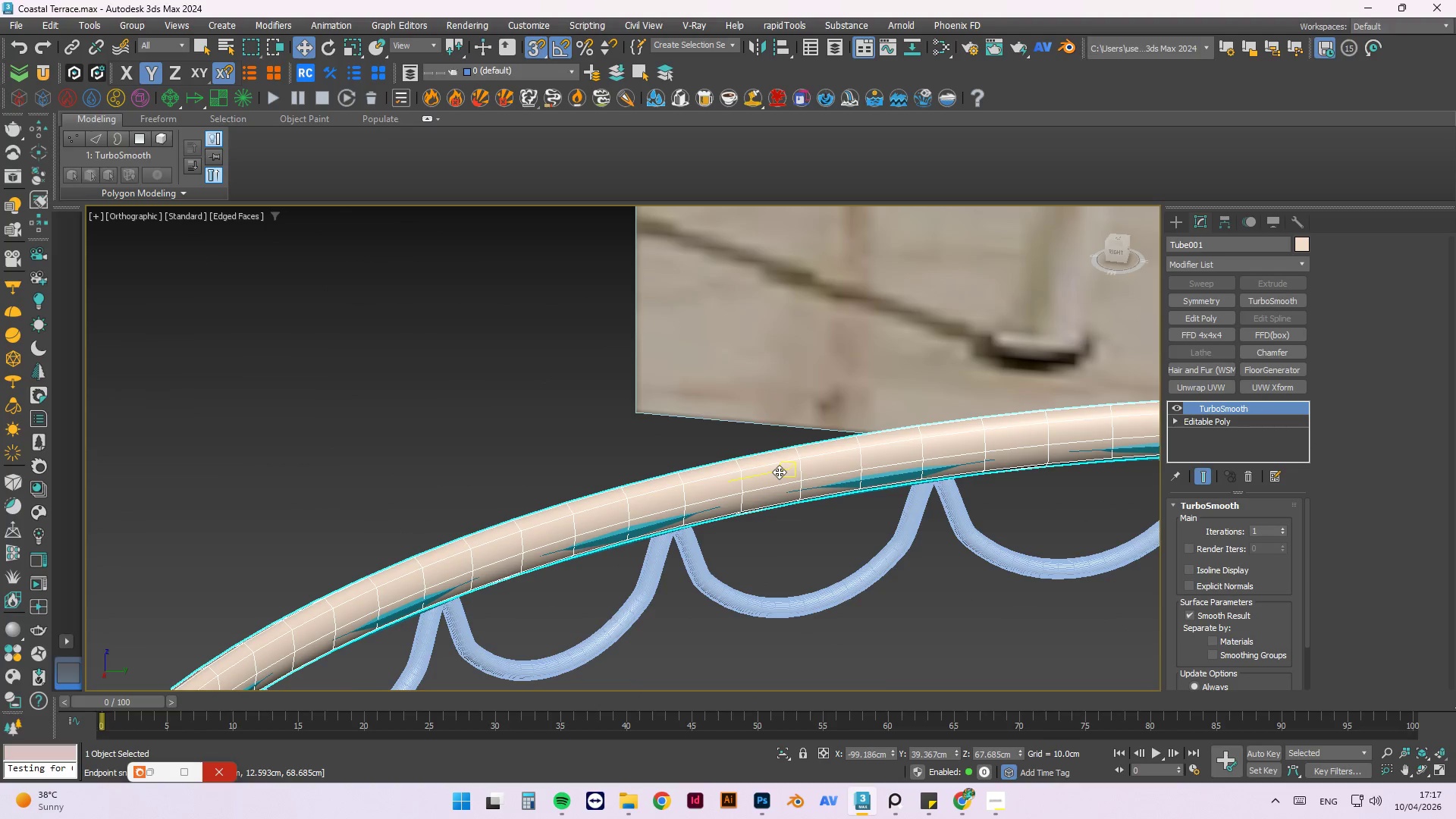 
scroll: coordinate [754, 452], scroll_direction: down, amount: 3.0
 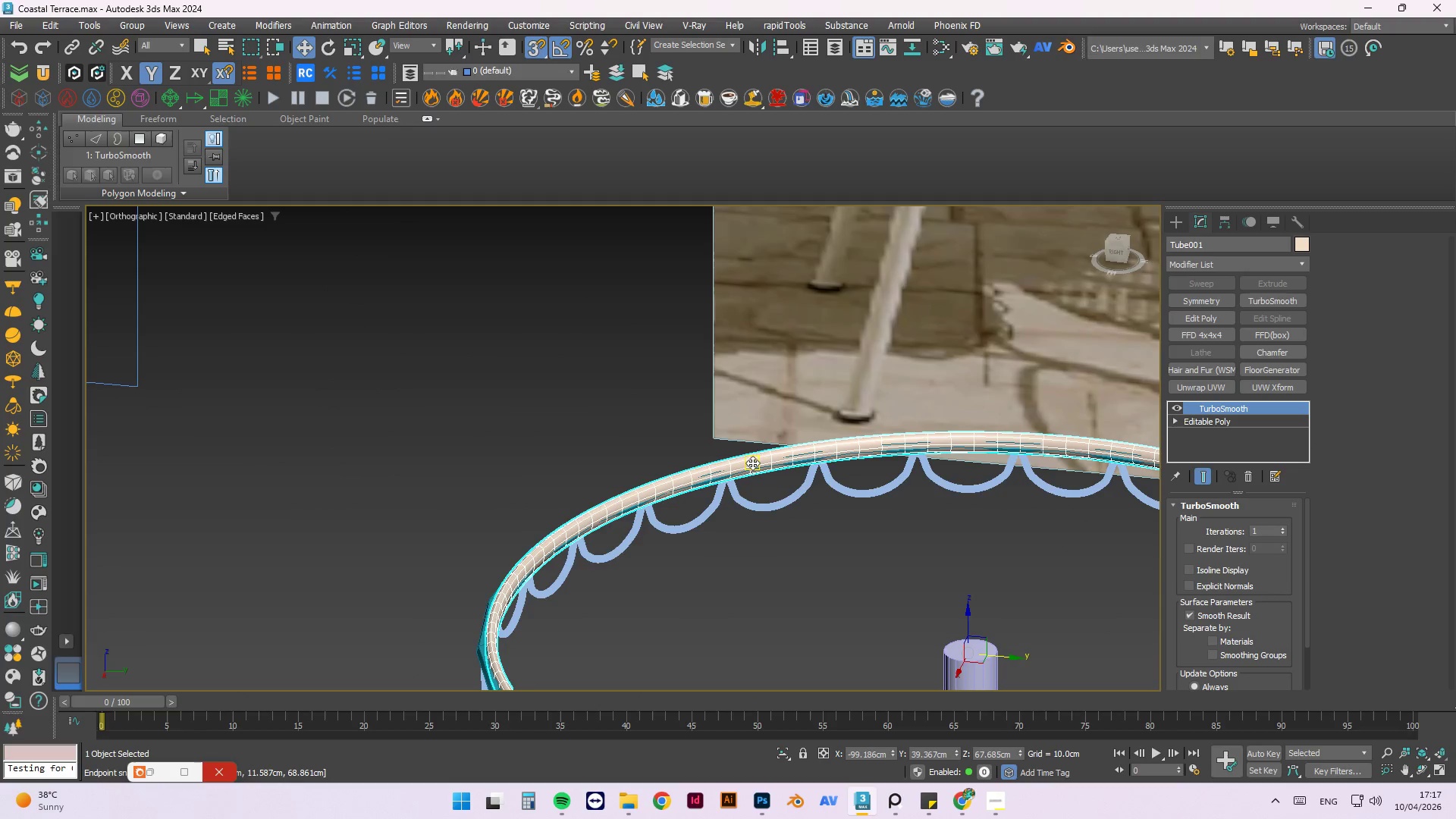 
key(Control+Z)
 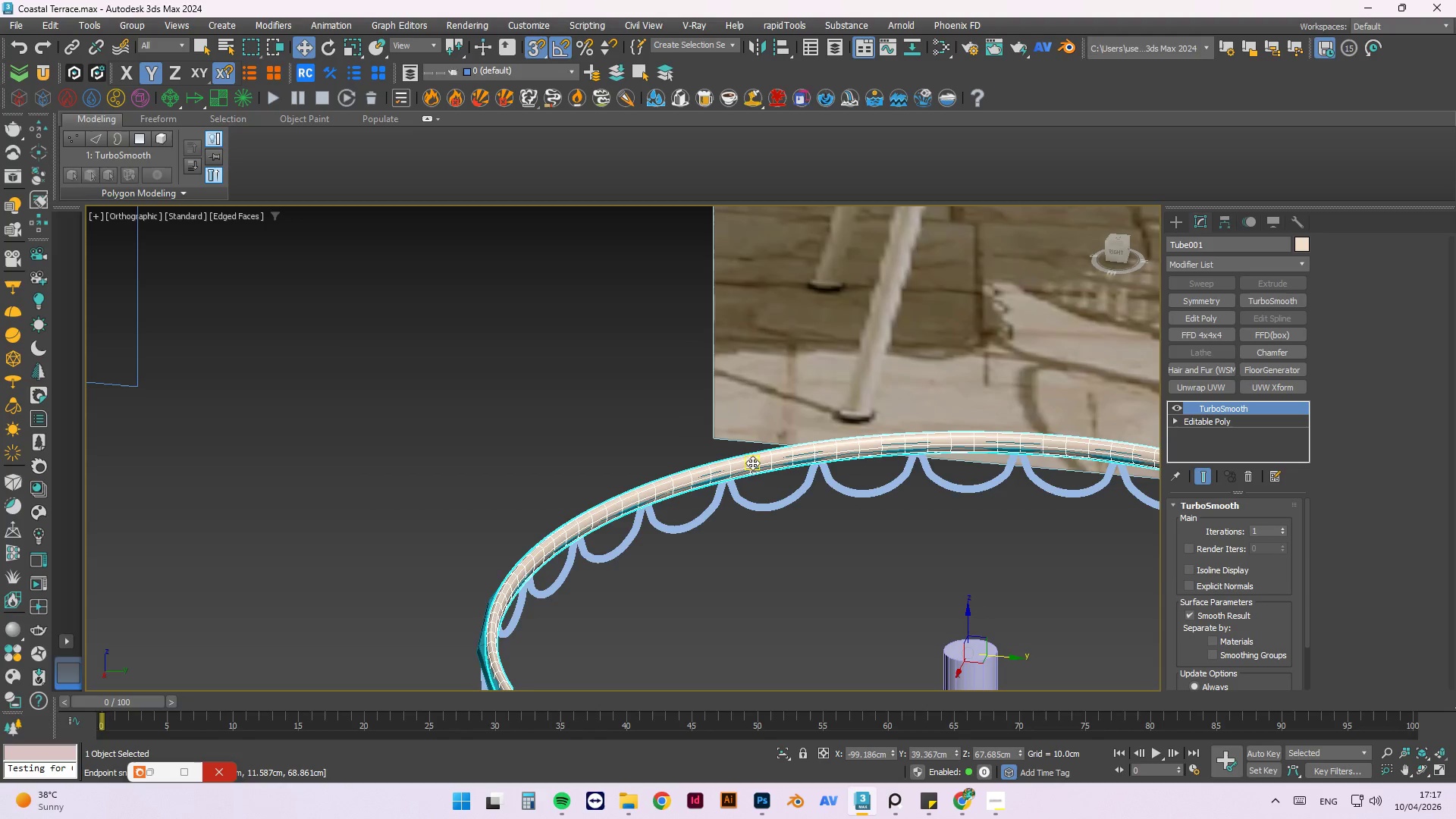 
key(Control+Z)
 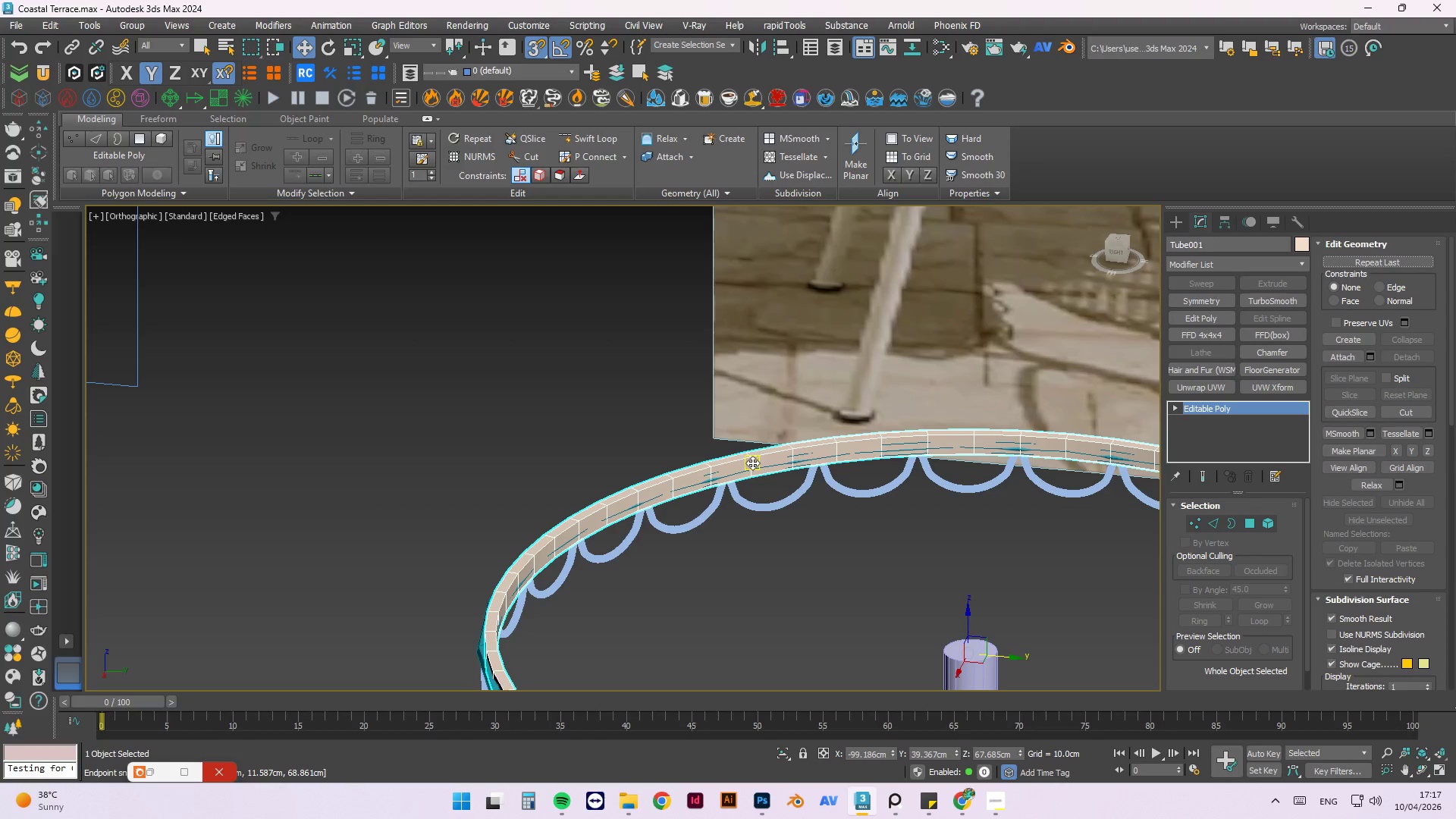 
key(Control+Z)
 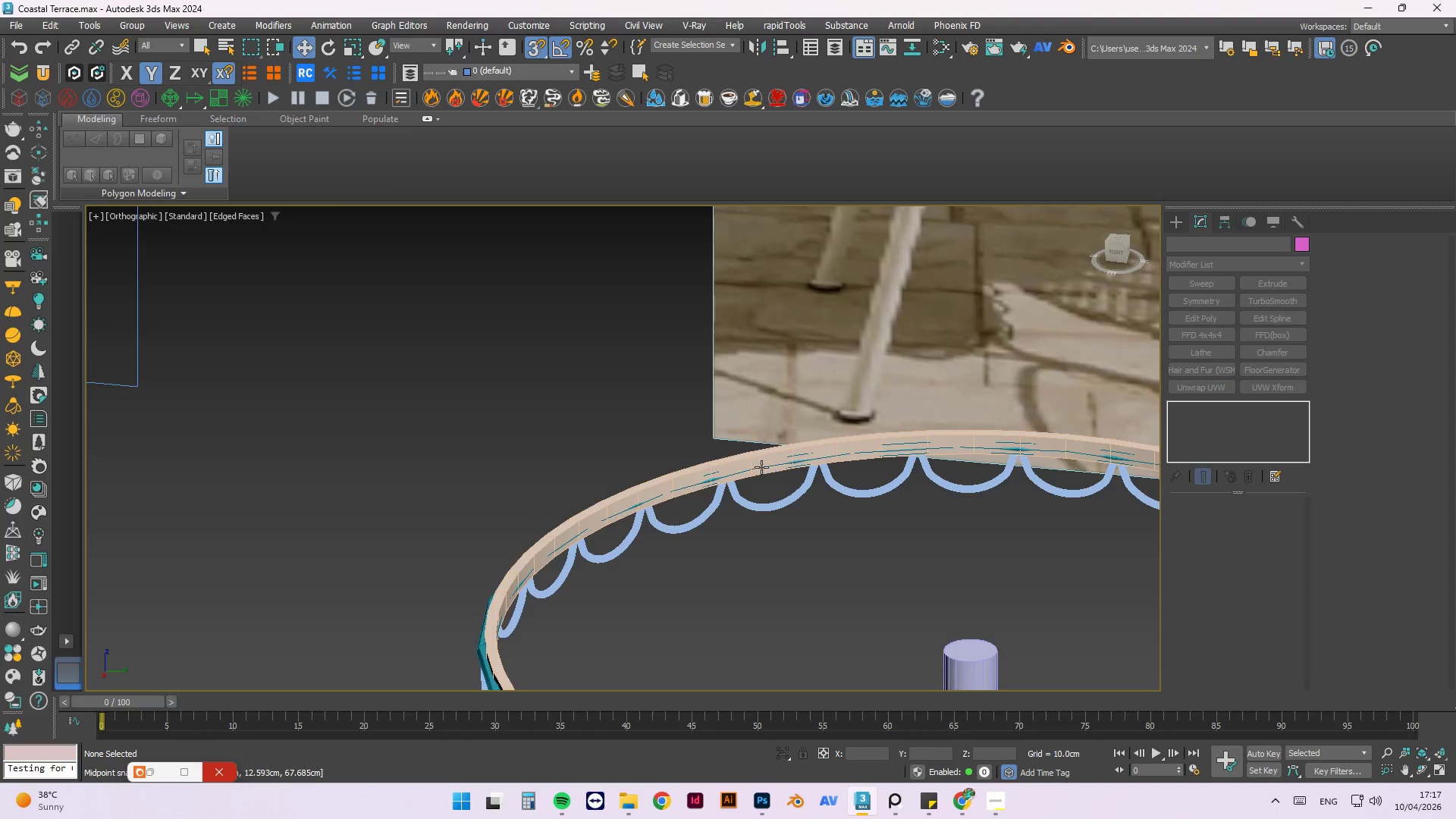 
key(Control+Z)
 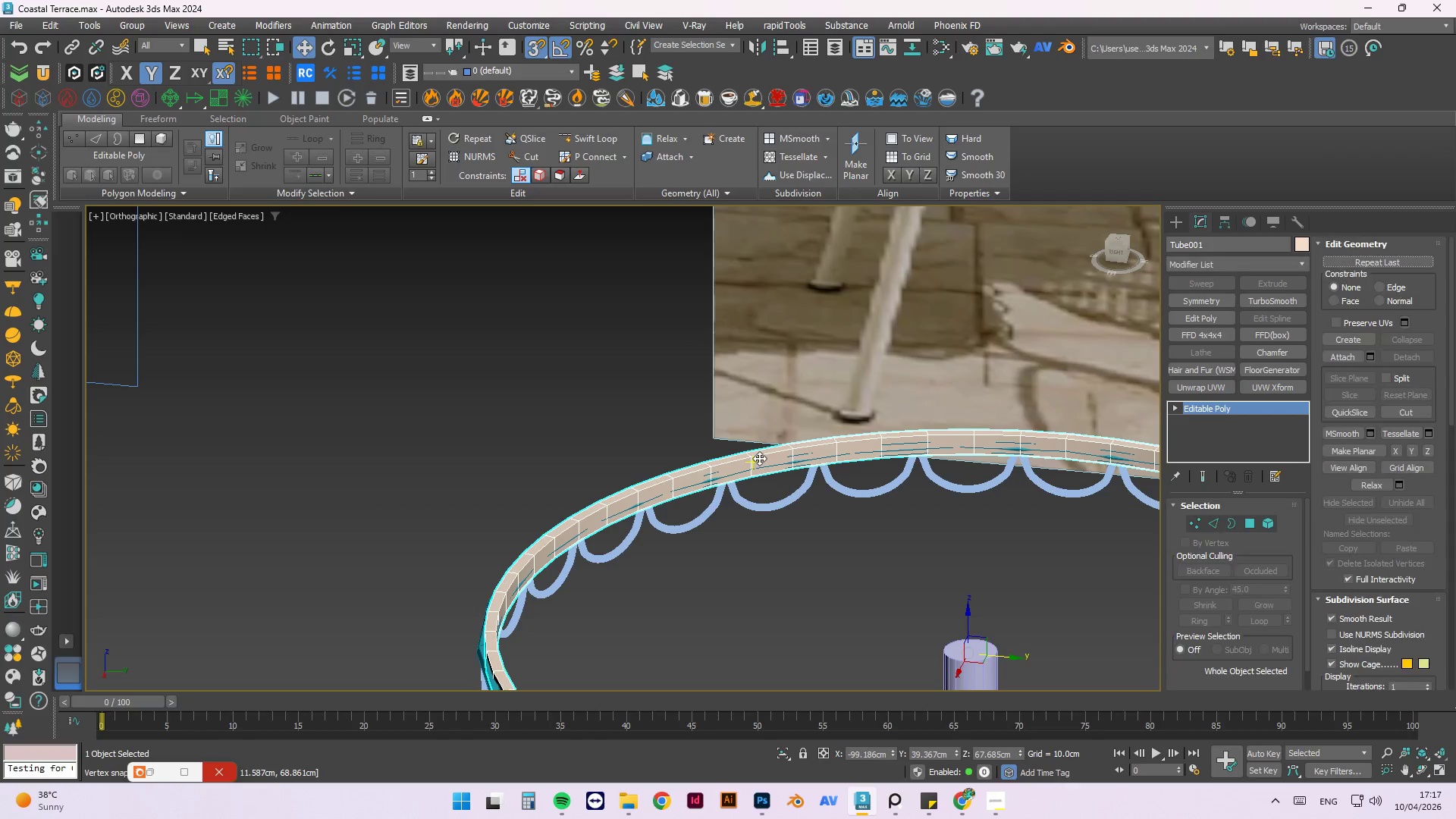 
left_click([759, 458])
 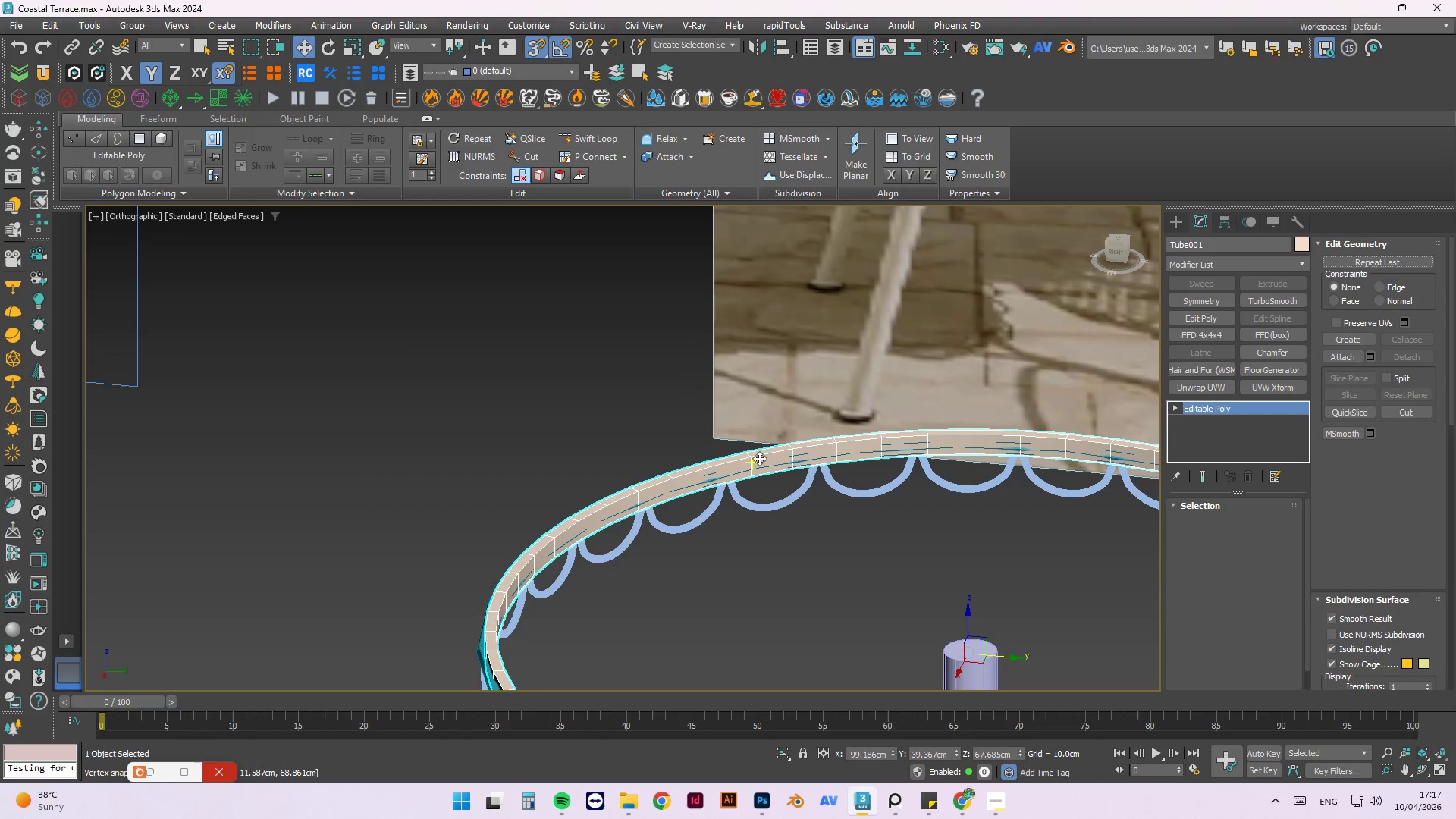 
key(Control+Z)
 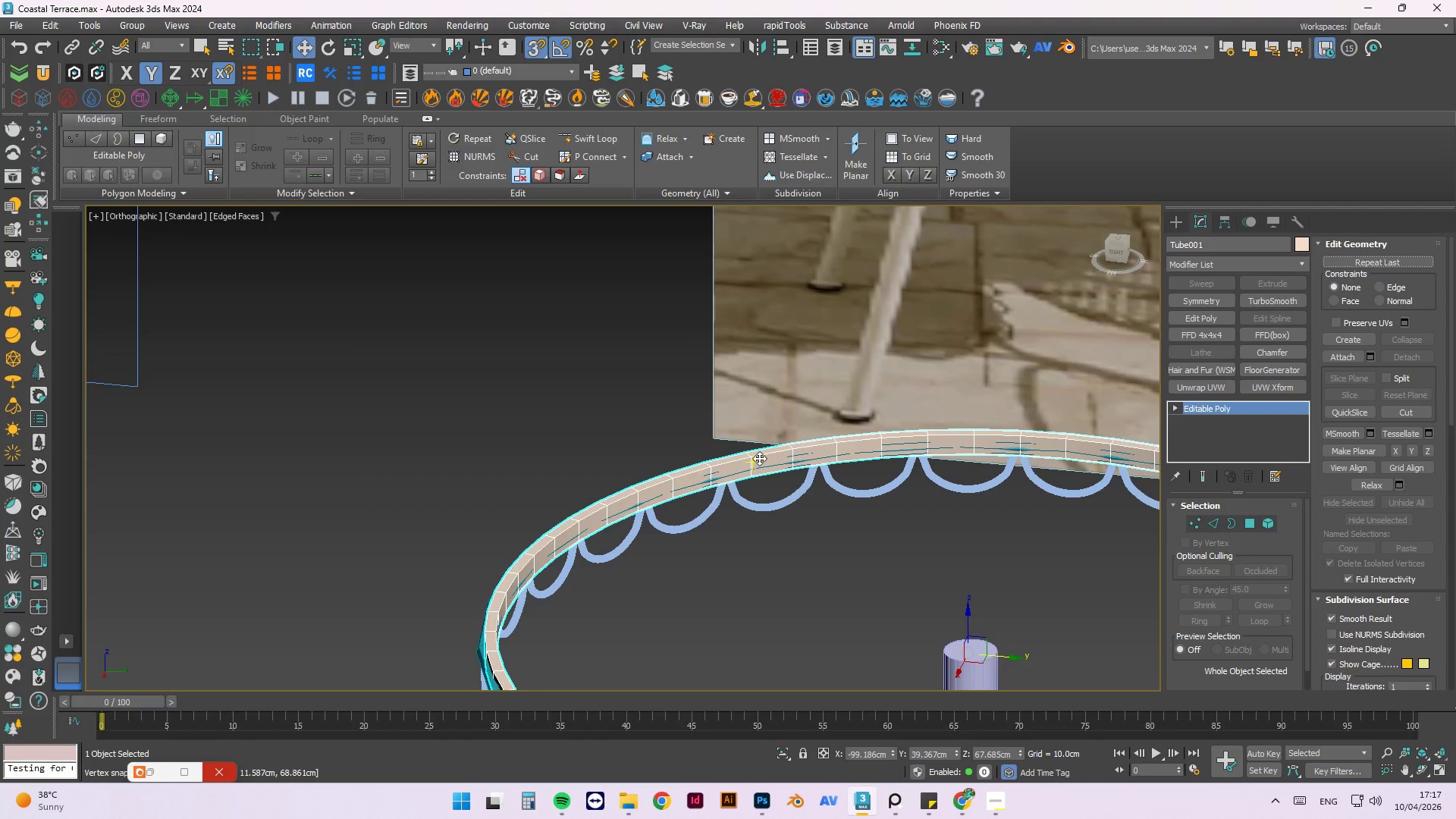 
key(Control+Z)
 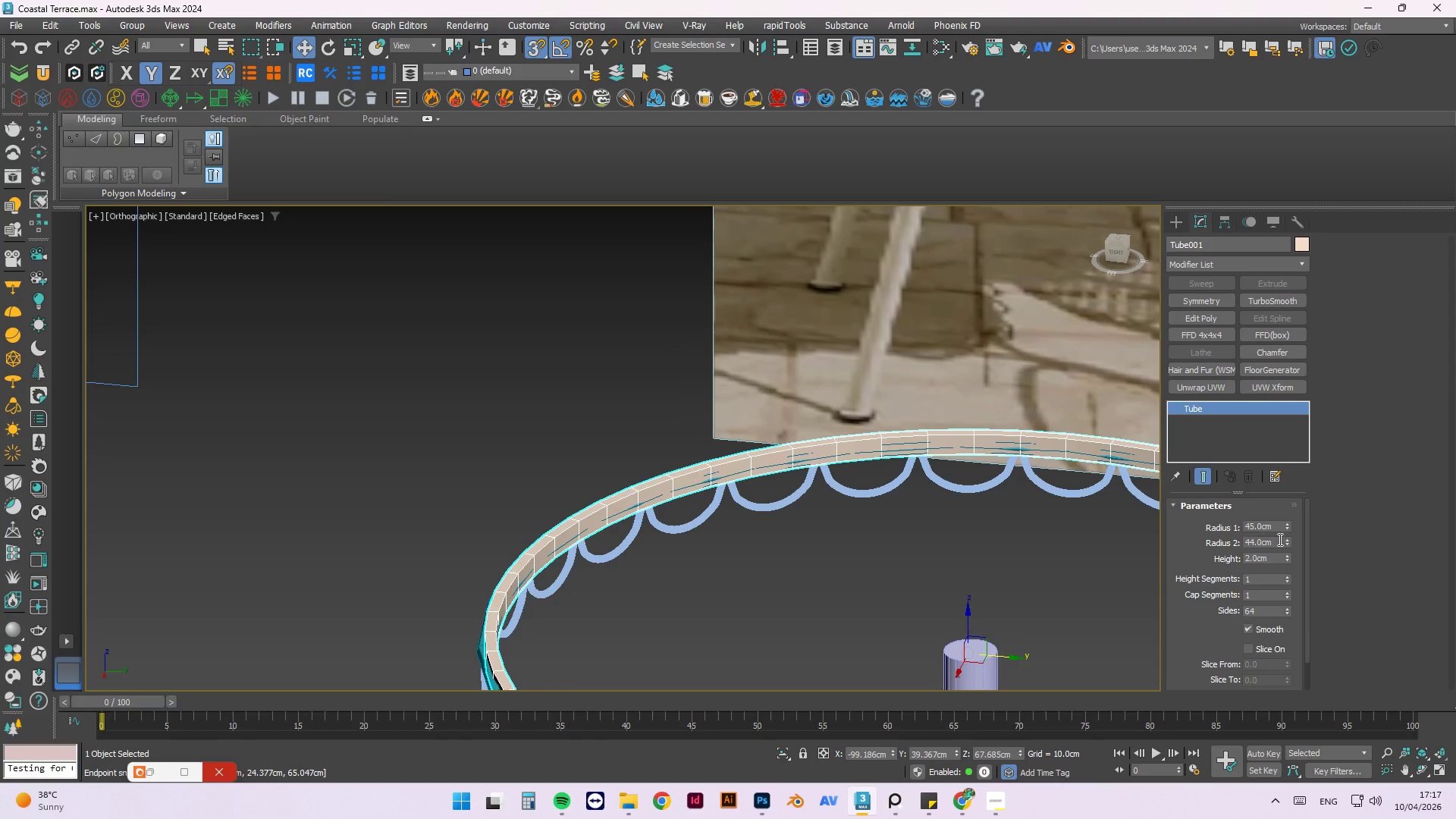 
left_click_drag(start_coordinate=[1264, 609], to_coordinate=[1179, 615])
 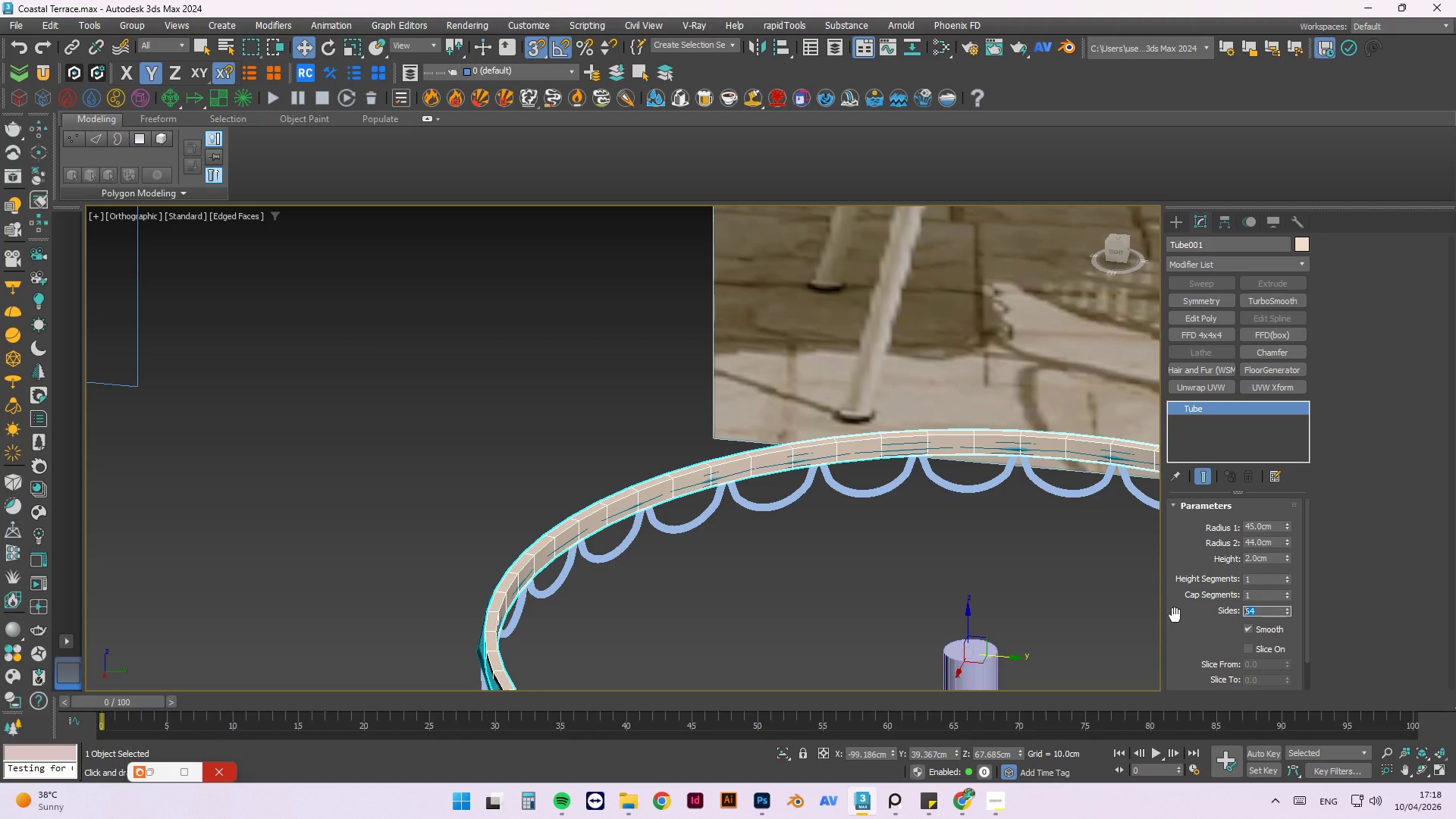 
wait(10.8)
 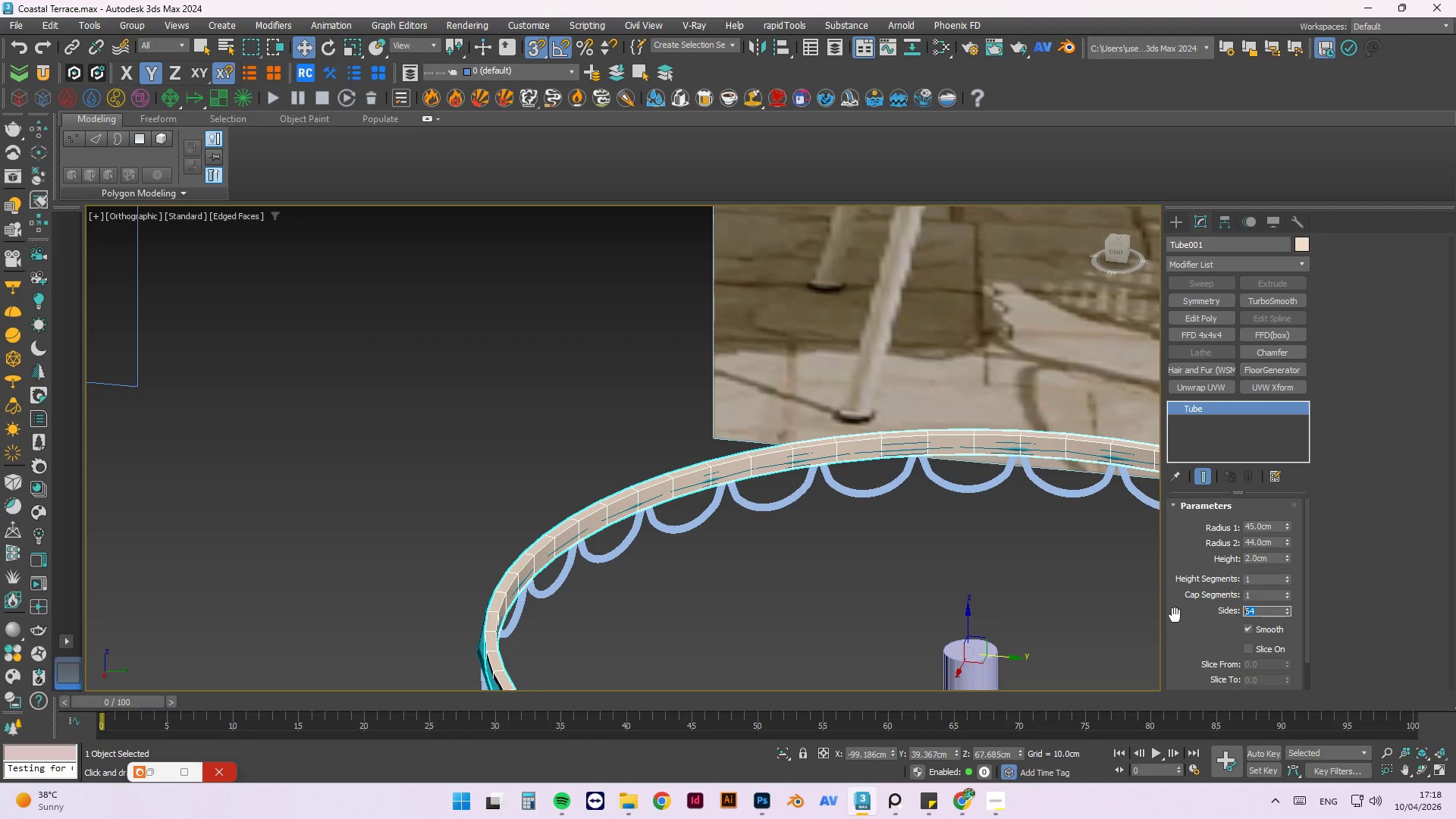 
key(Numpad1)
 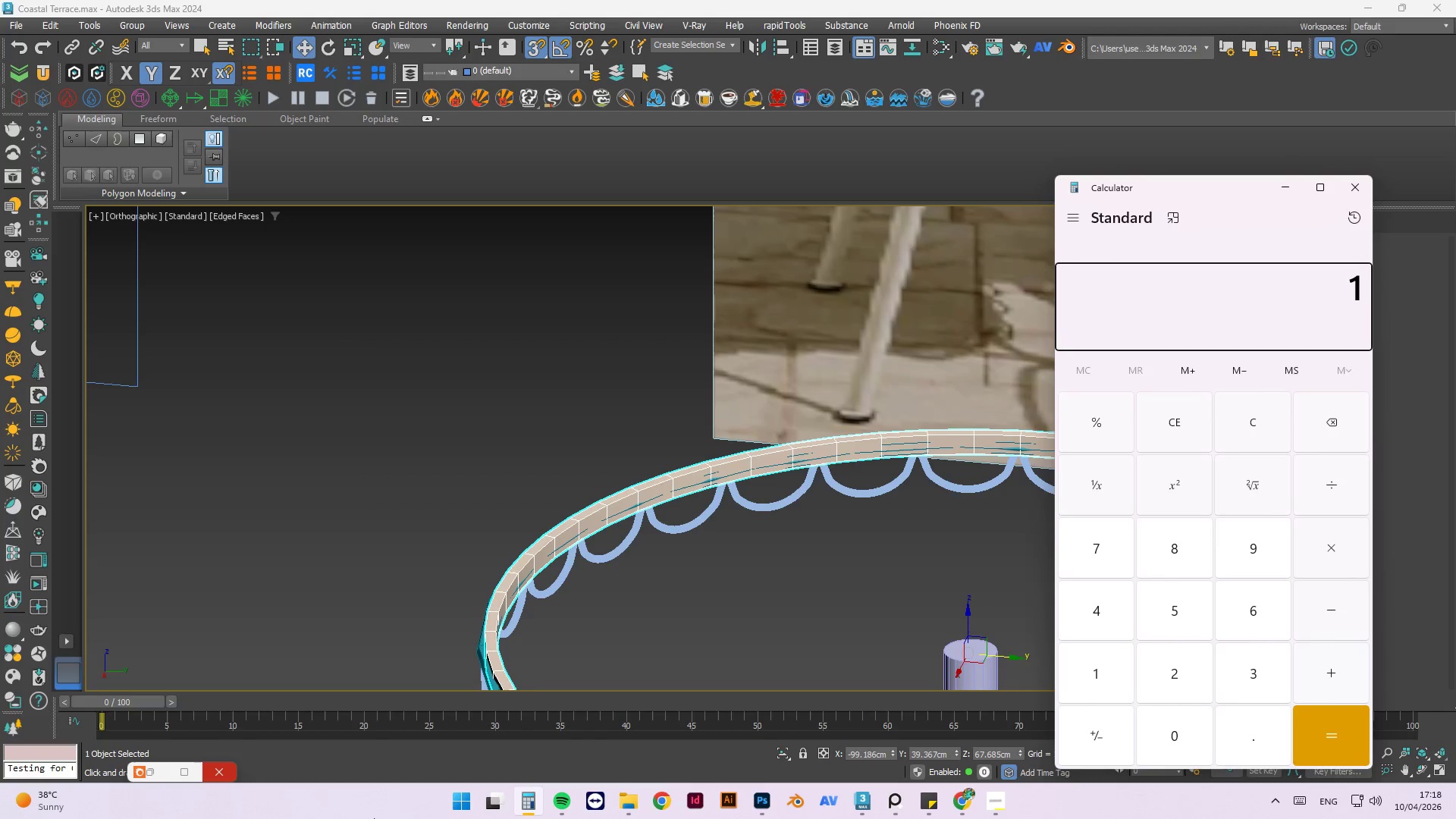 
key(Numpad8)
 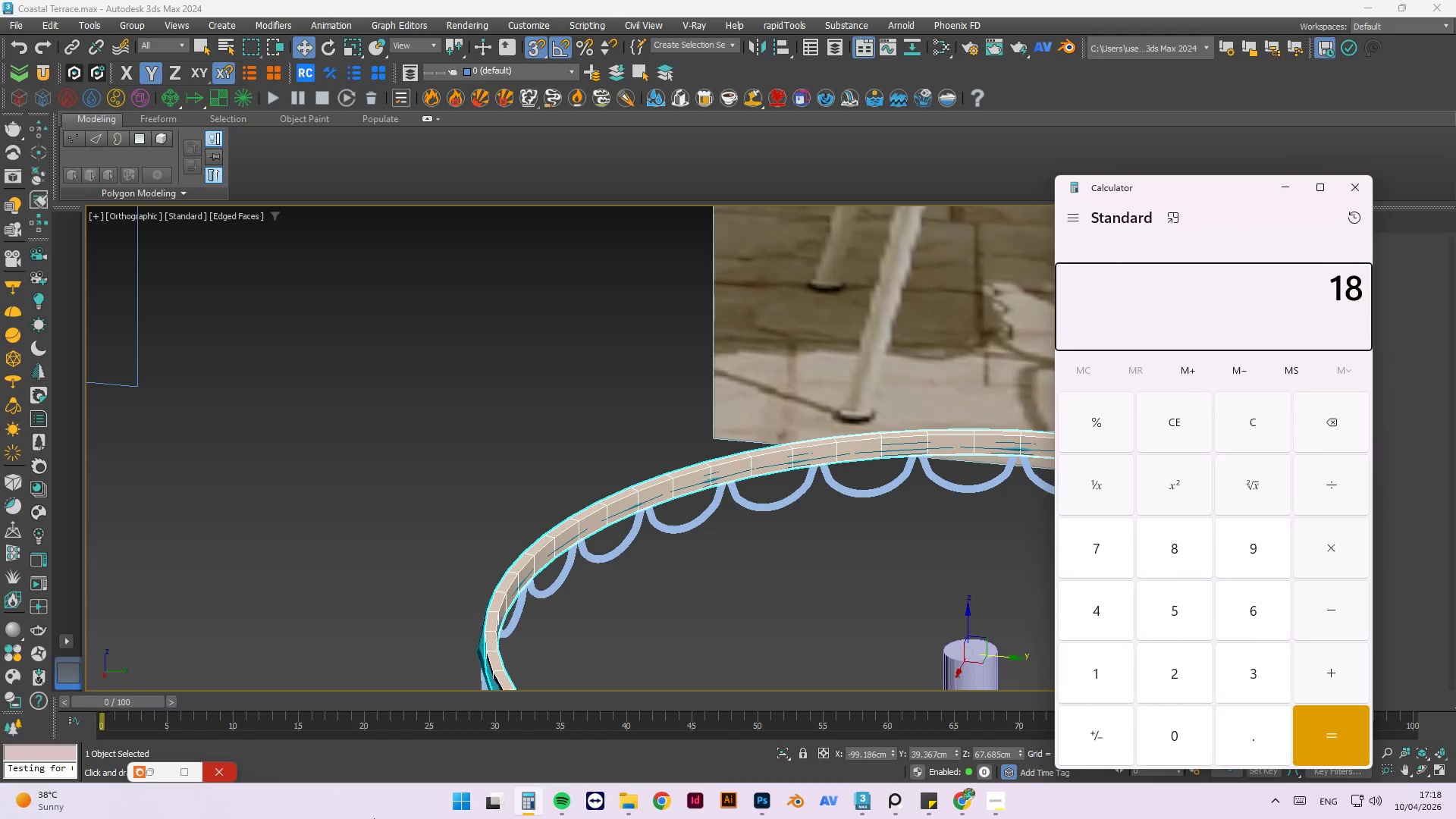 
key(NumpadMultiply)
 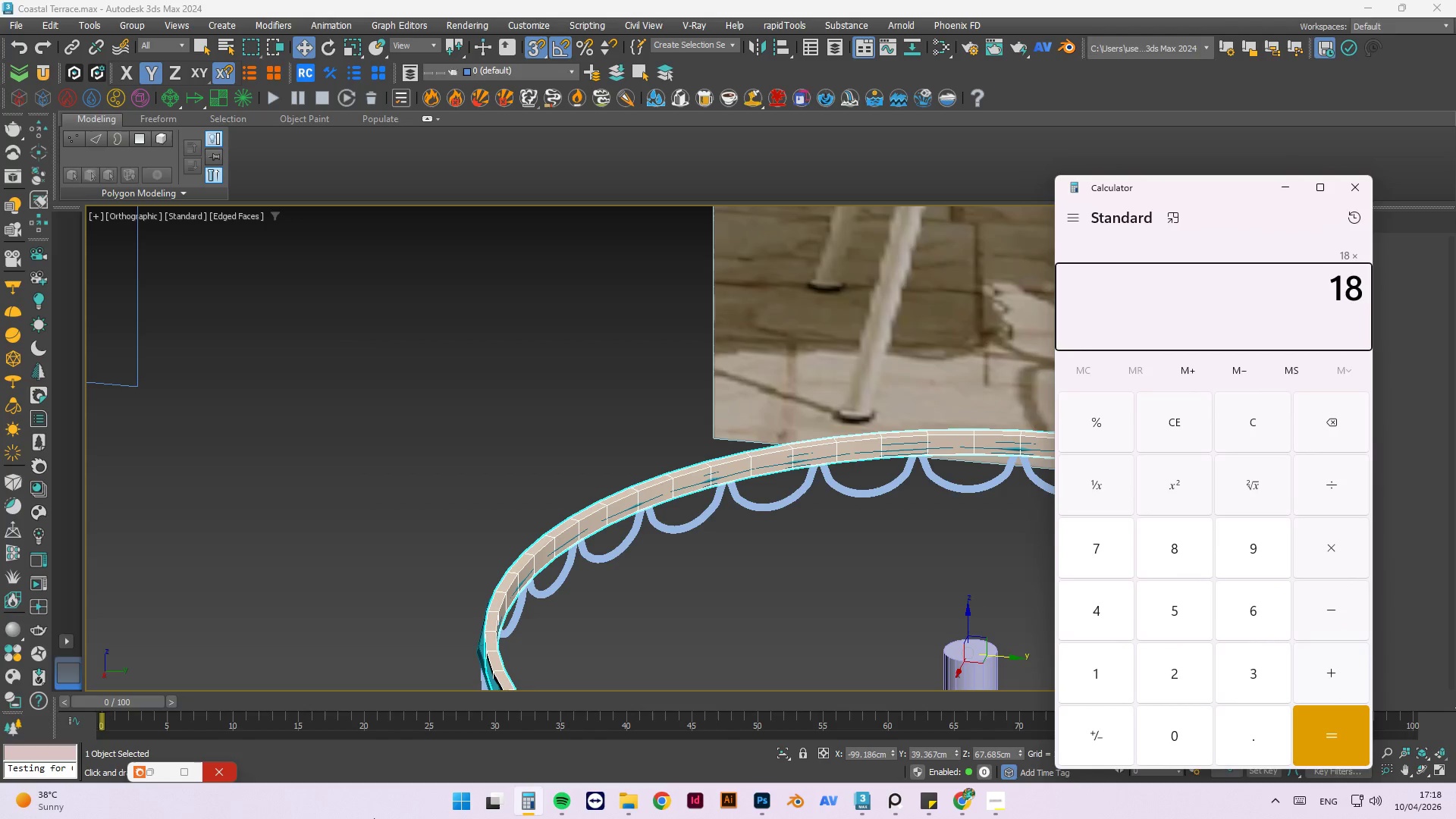 
key(Numpad4)
 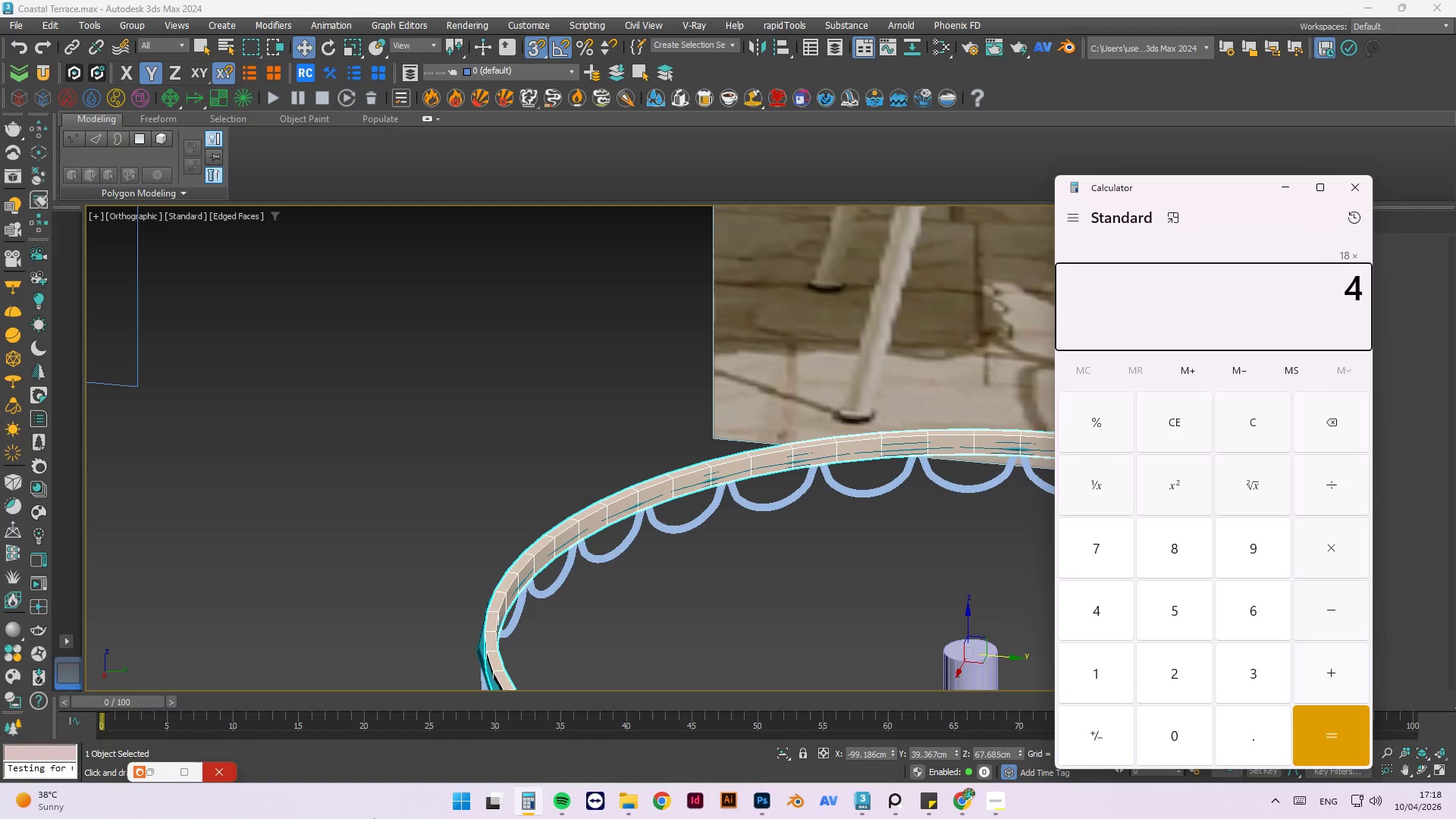 
key(NumpadEnter)
 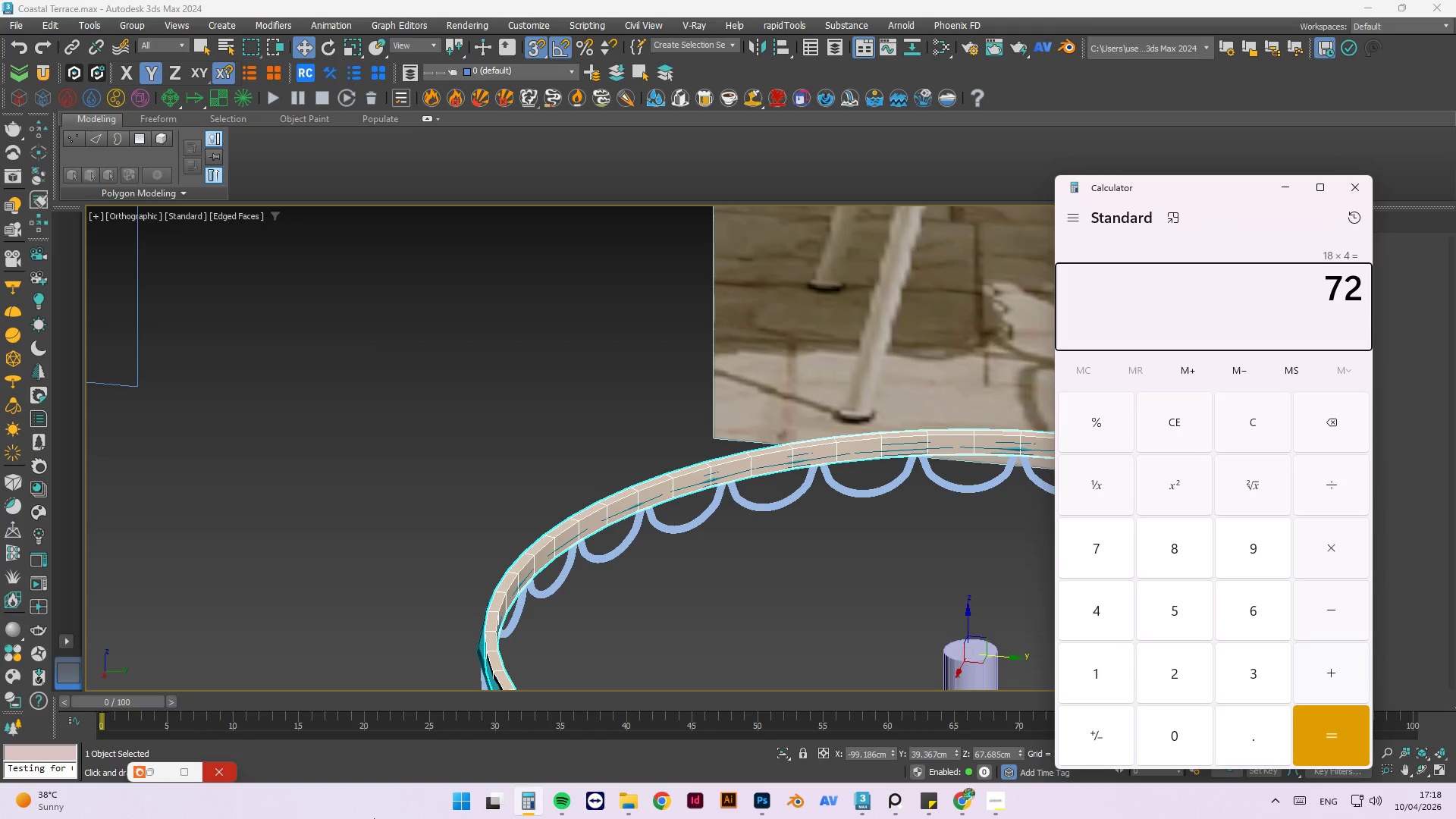 
key(Numpad6)
 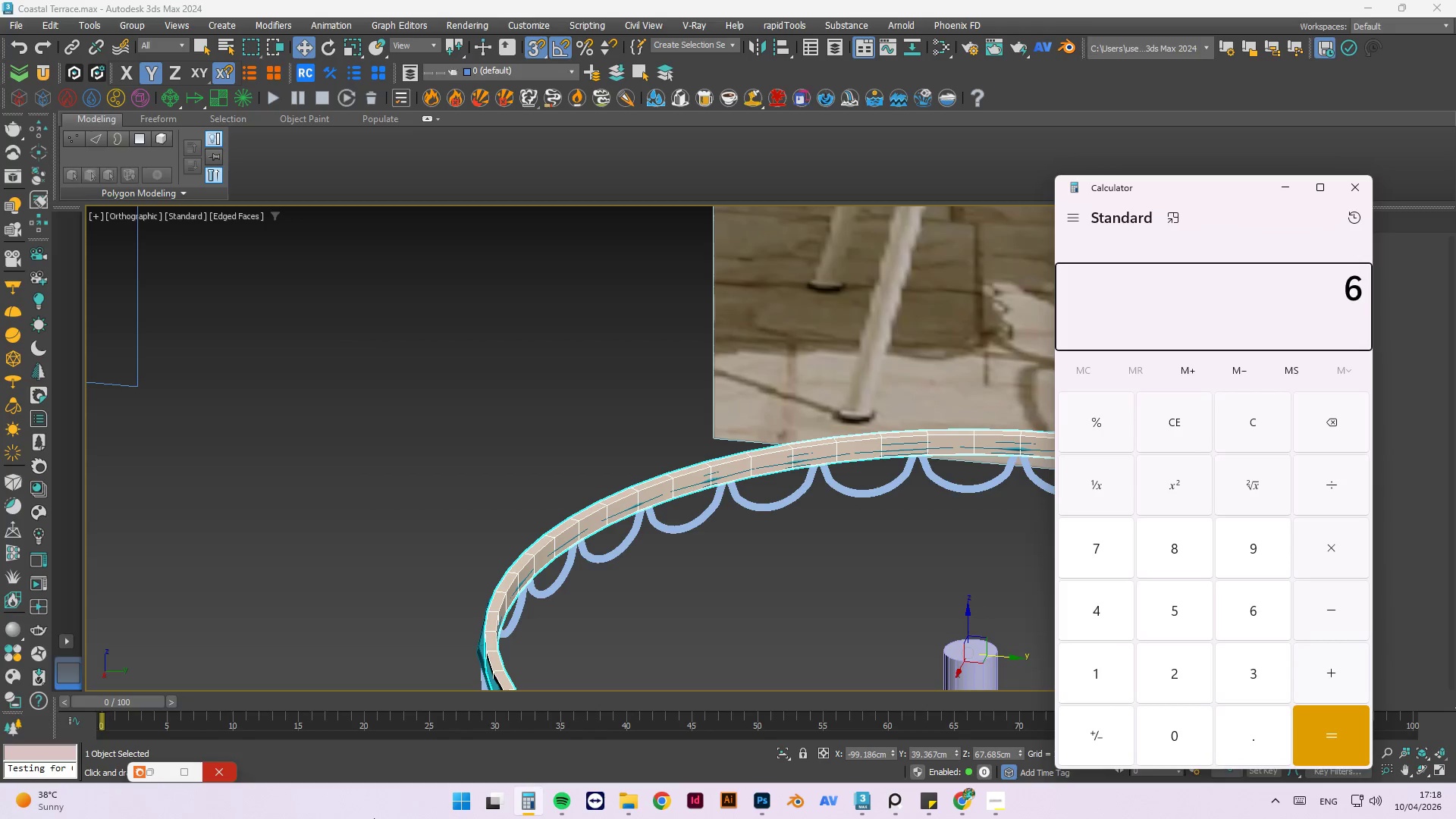 
key(Numpad4)
 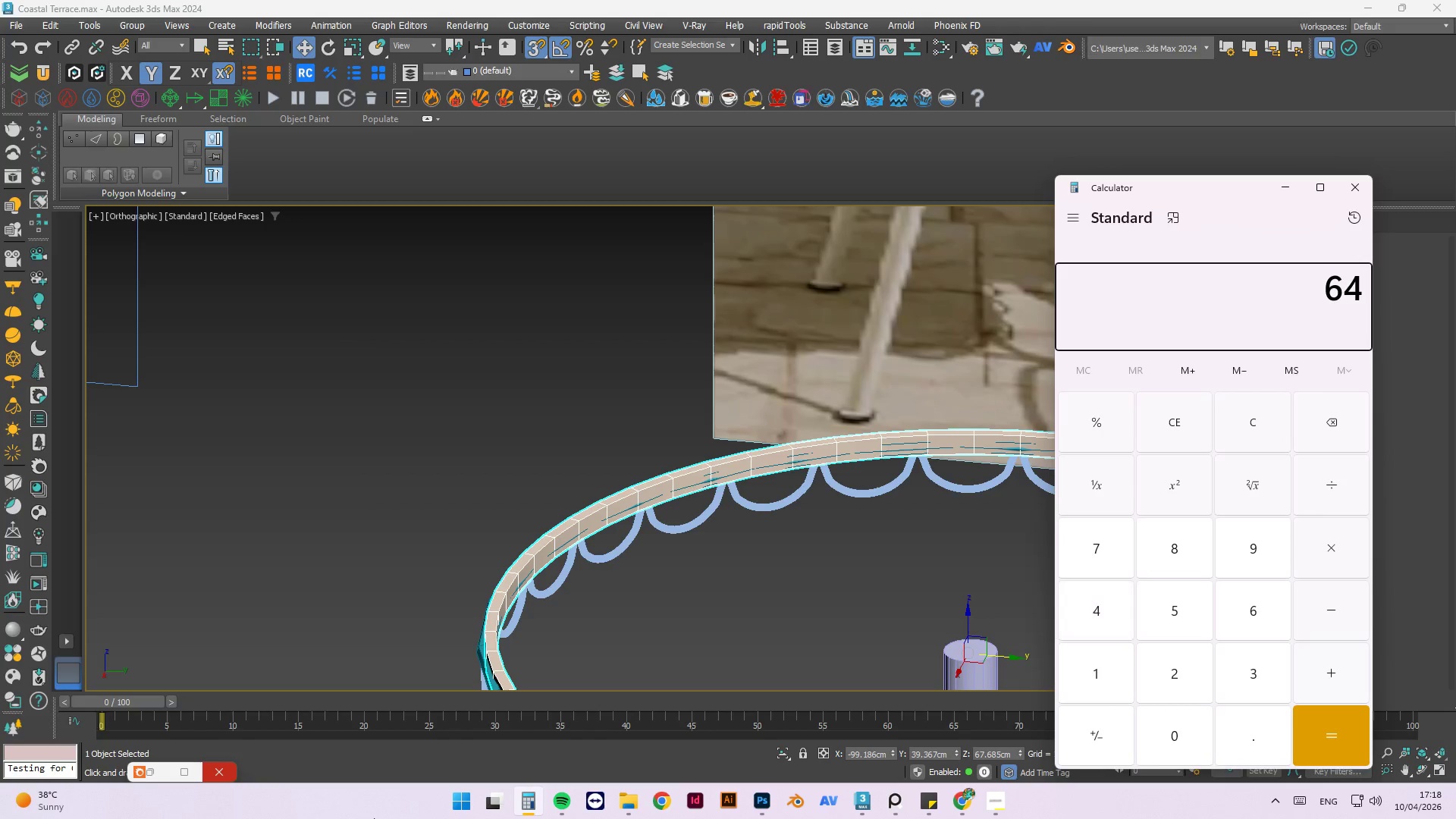 
key(NumpadDivide)
 